 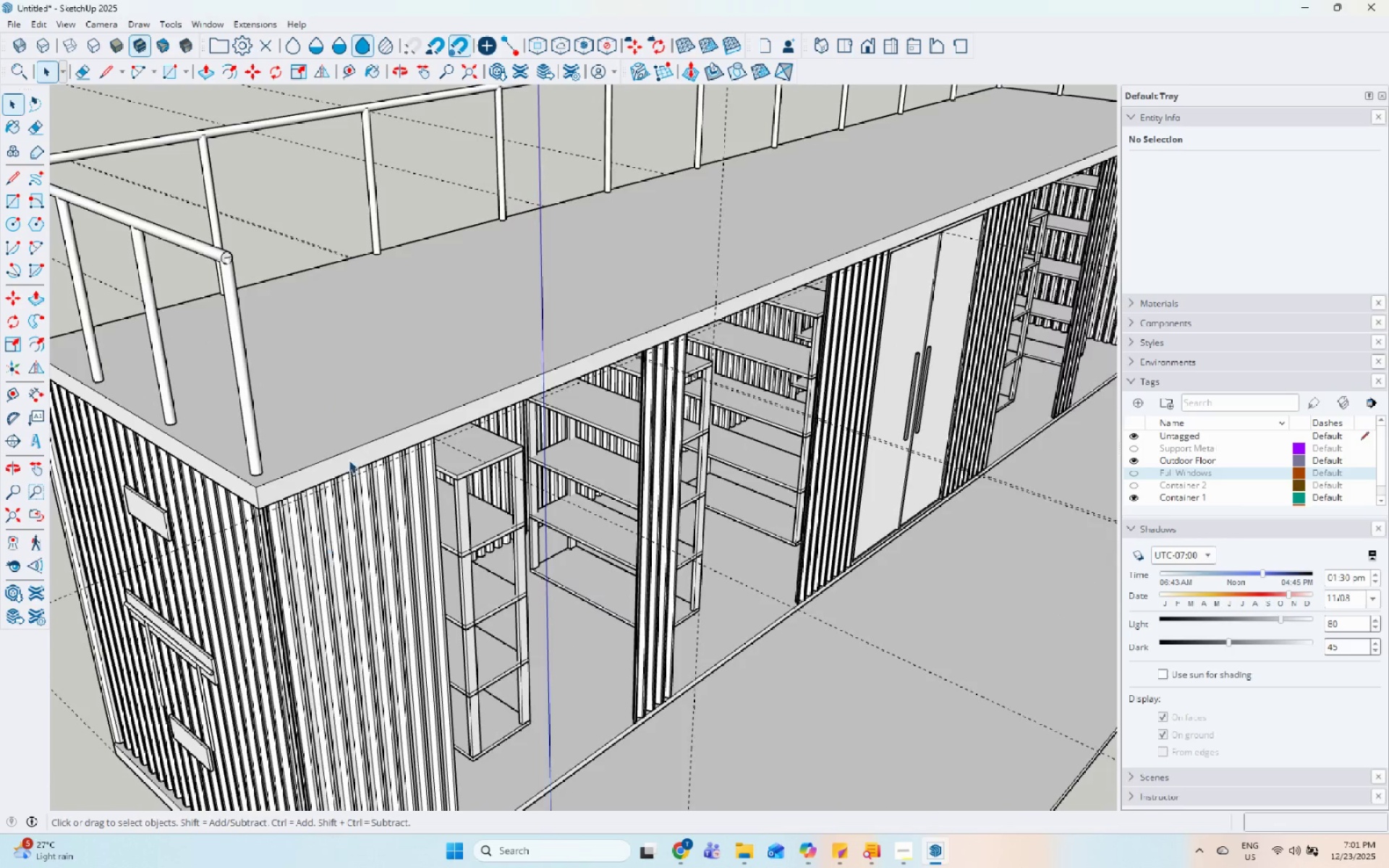 
left_click([351, 443])
 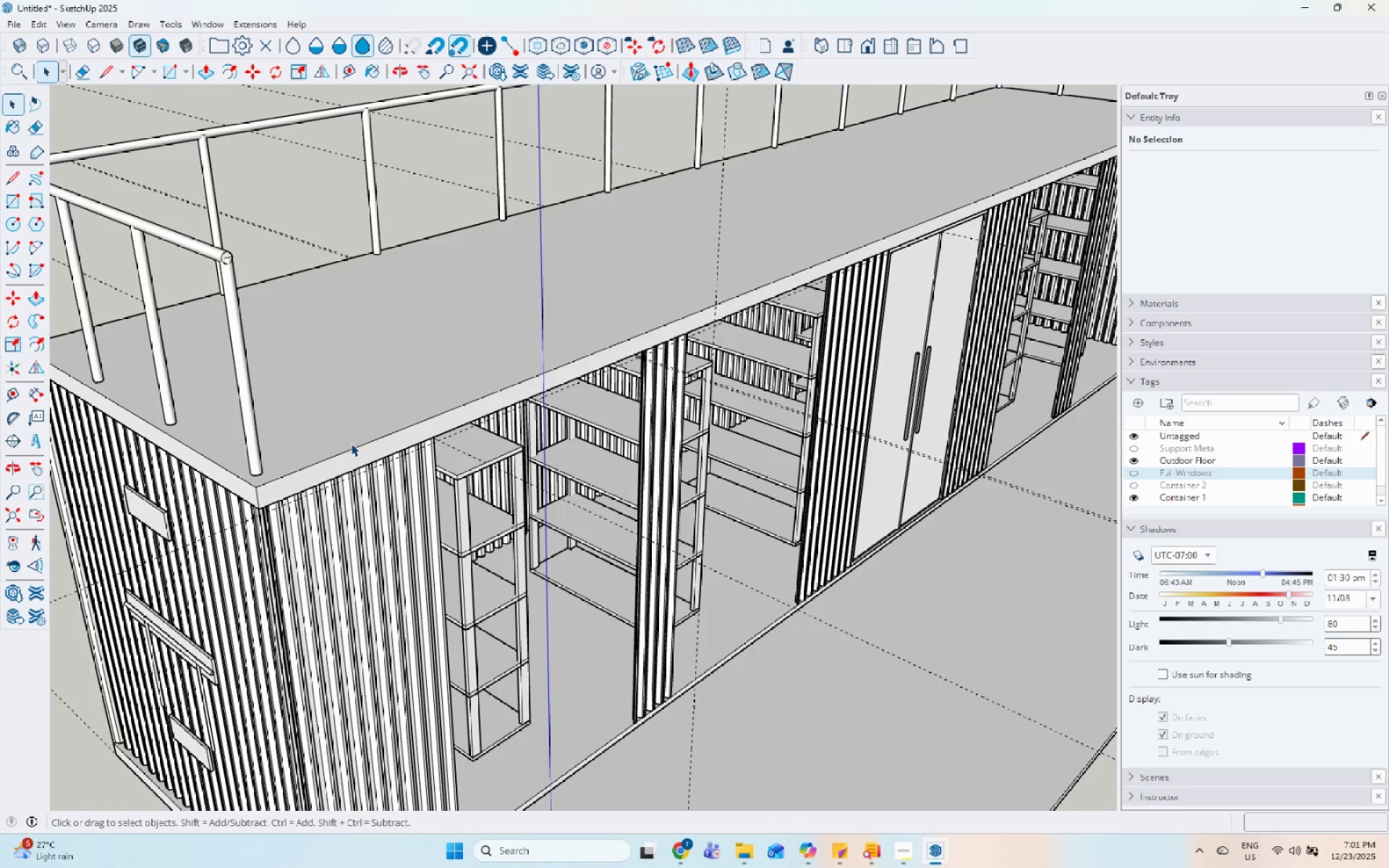 
scroll: coordinate [327, 546], scroll_direction: up, amount: 16.0
 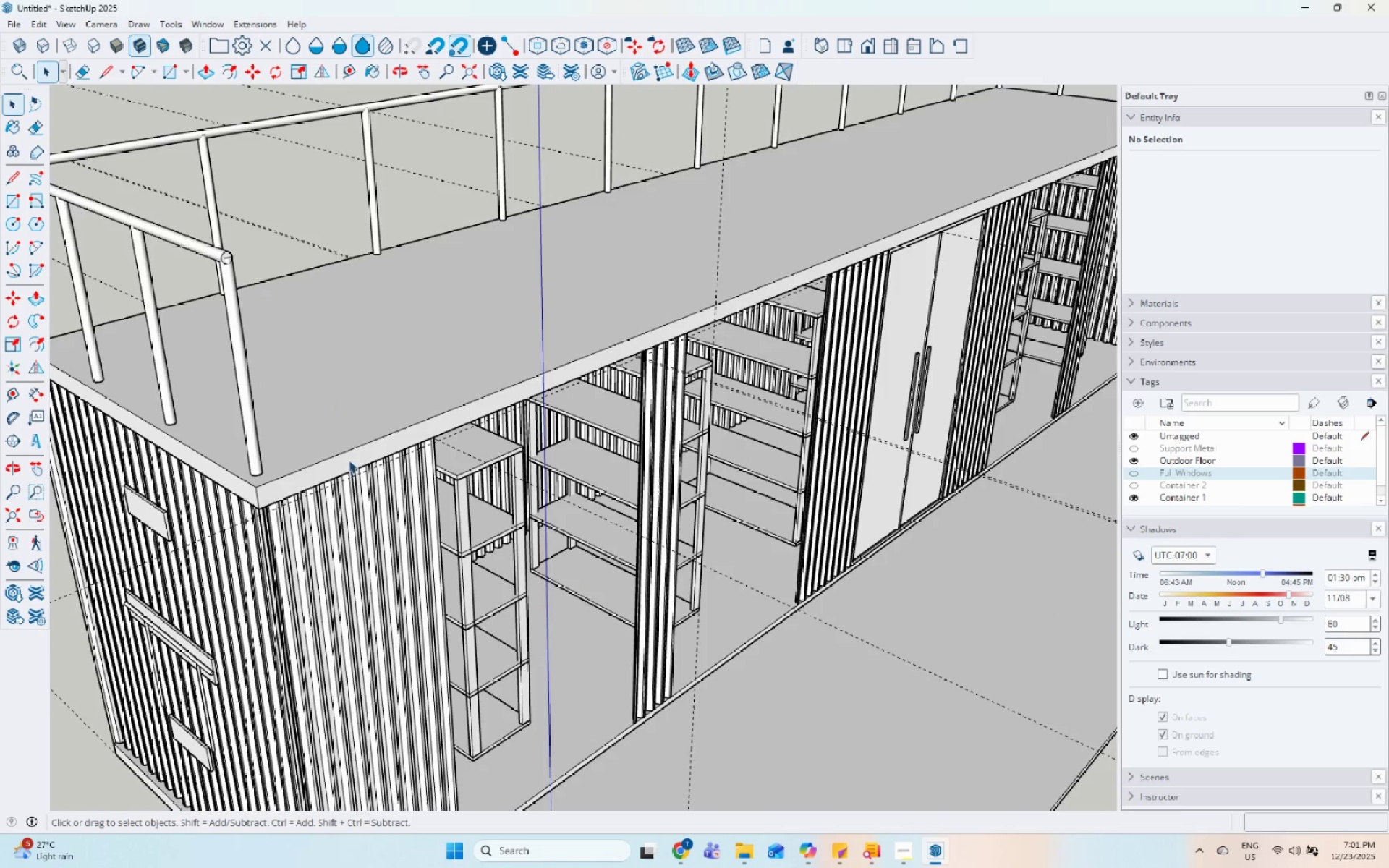 
double_click([351, 443])
 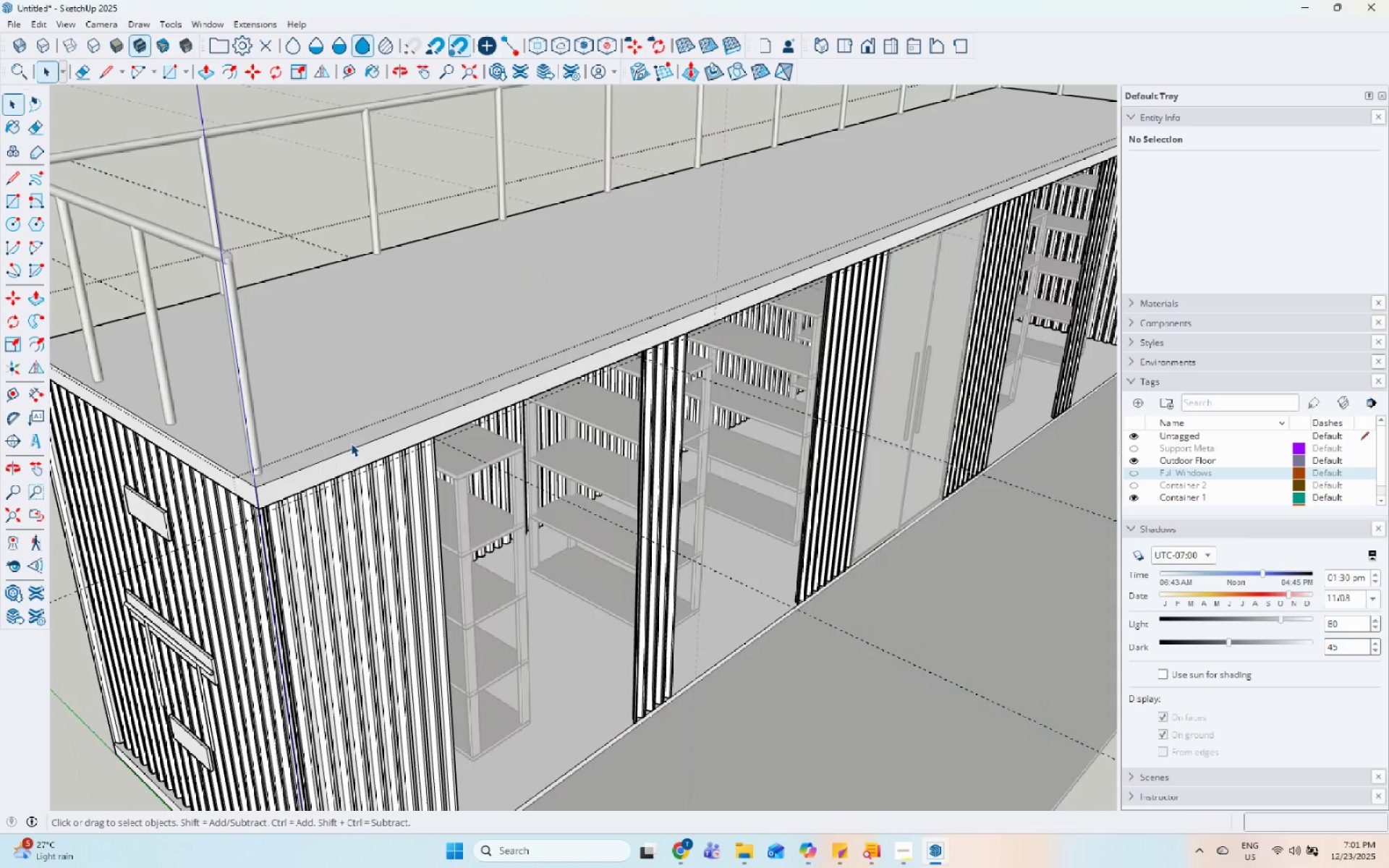 
triple_click([351, 443])
 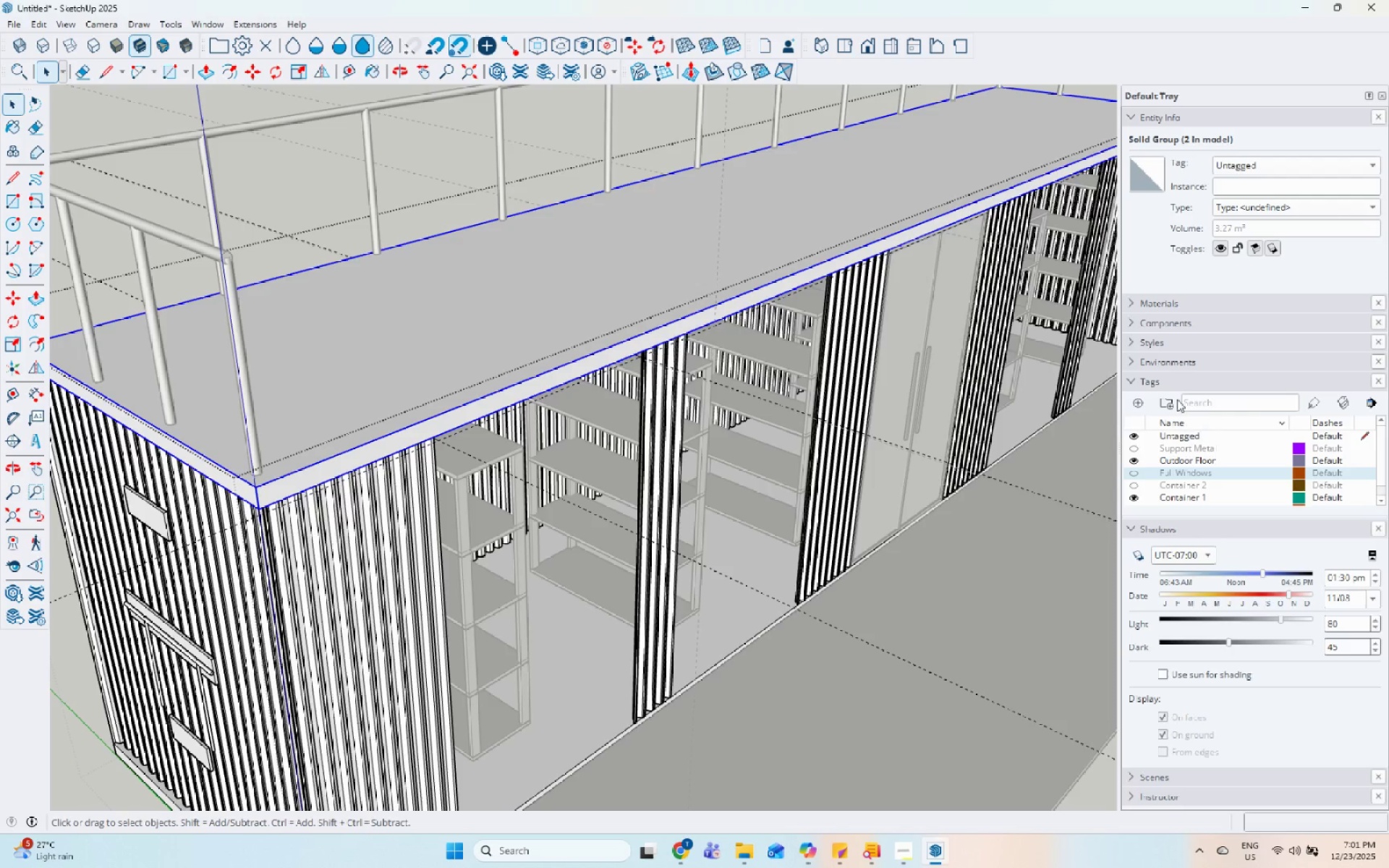 
left_click([1131, 305])
 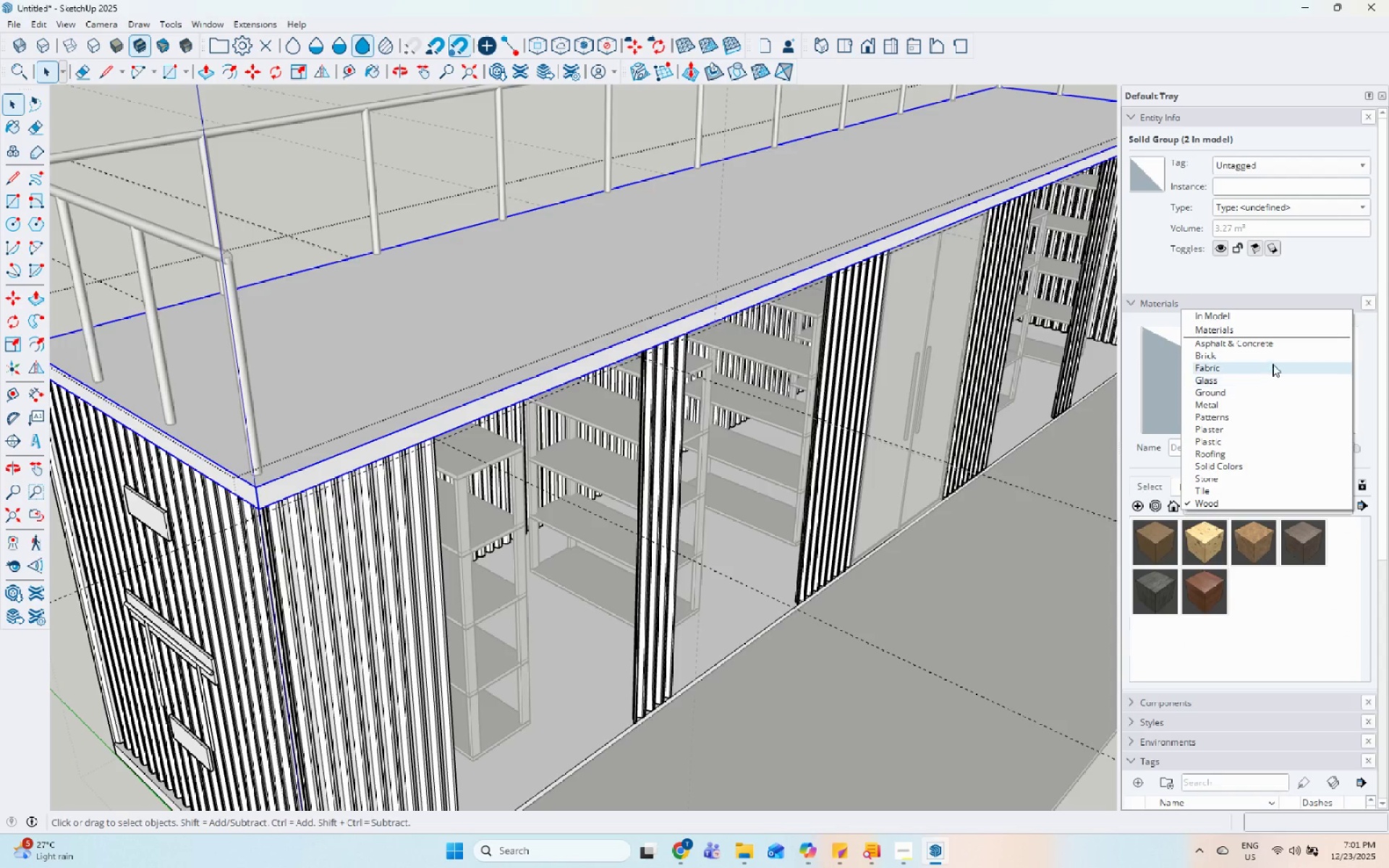 
left_click([1280, 403])
 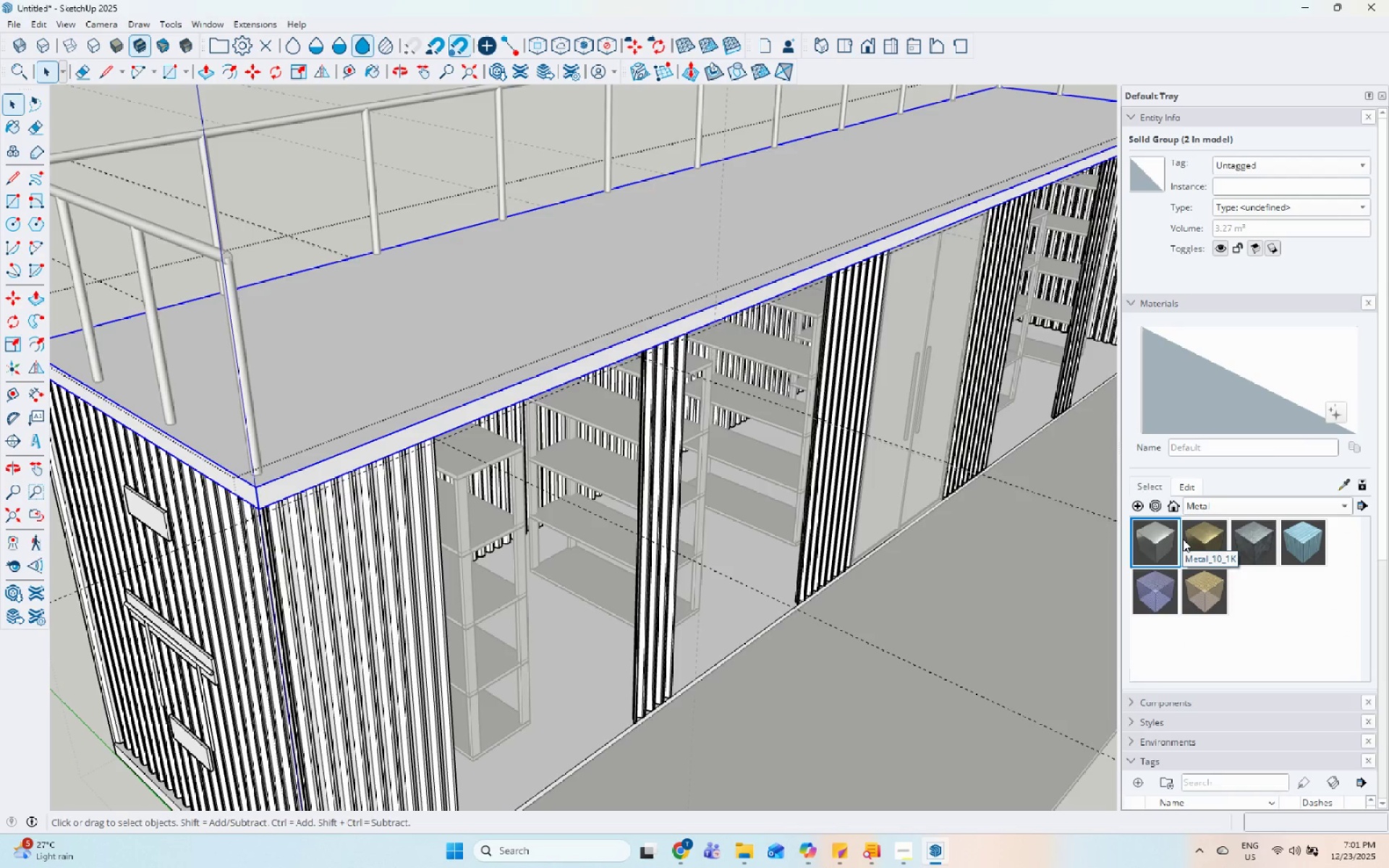 
left_click([696, 287])
 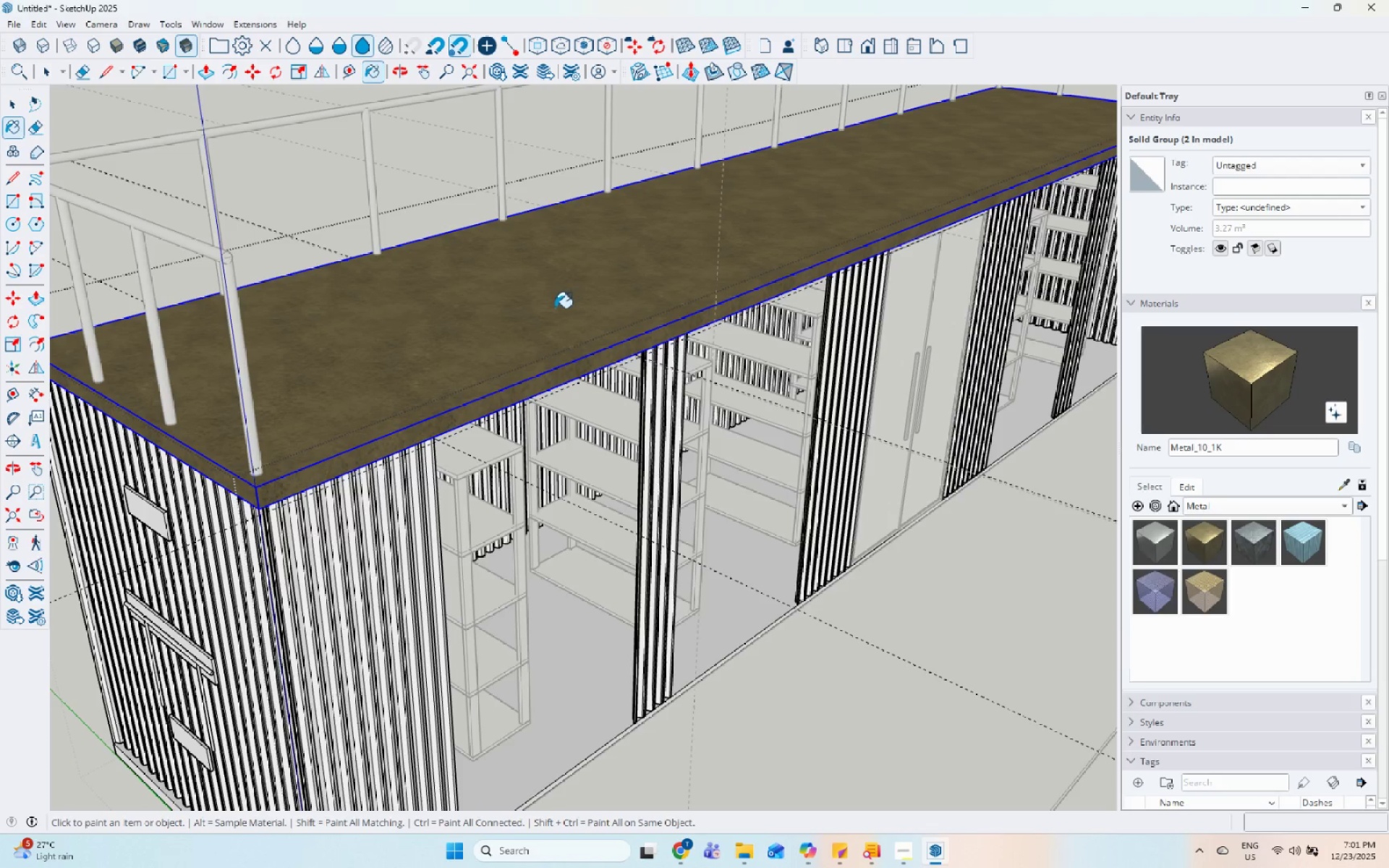 
key(Space)
 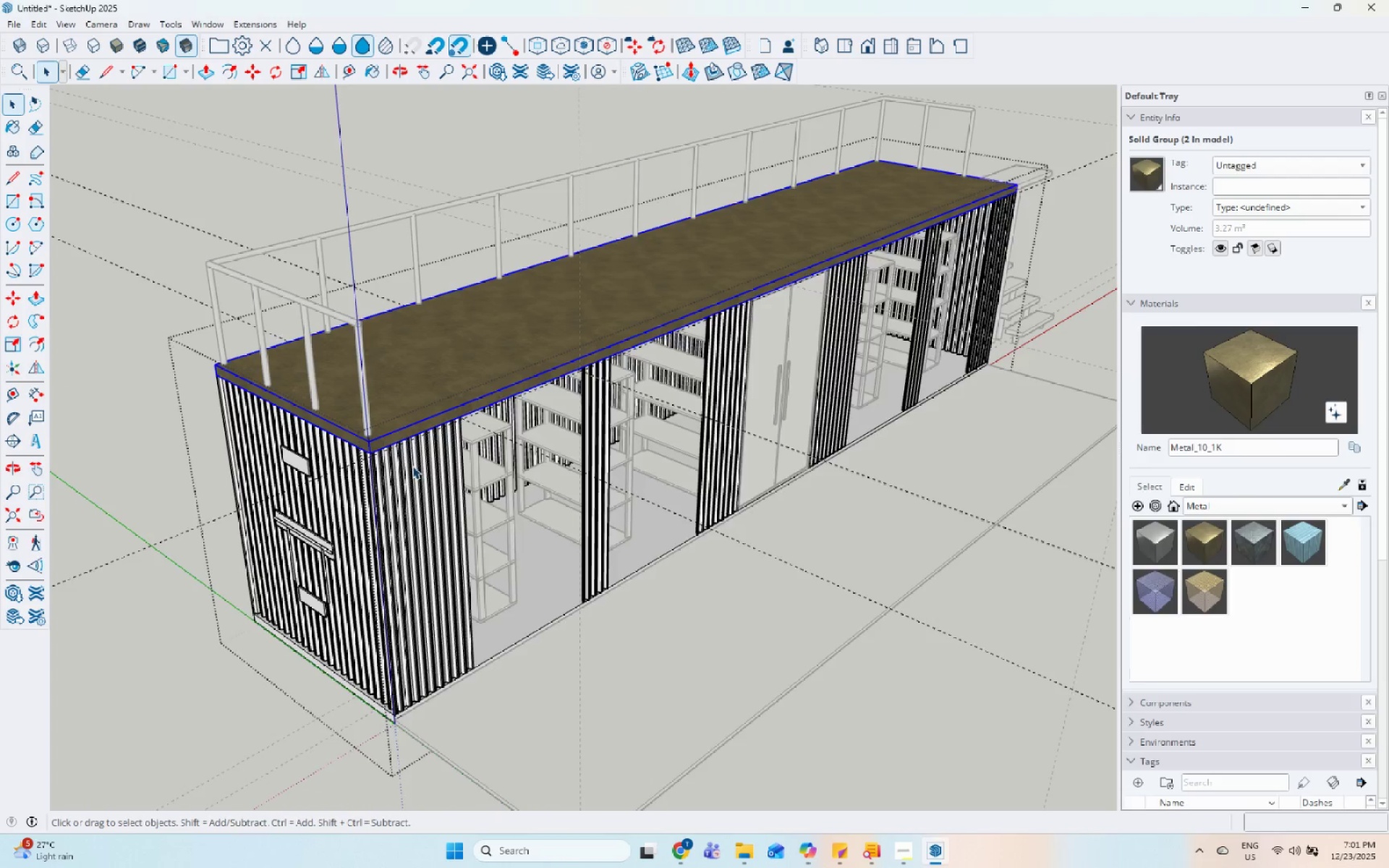 
scroll: coordinate [492, 393], scroll_direction: down, amount: 6.0
 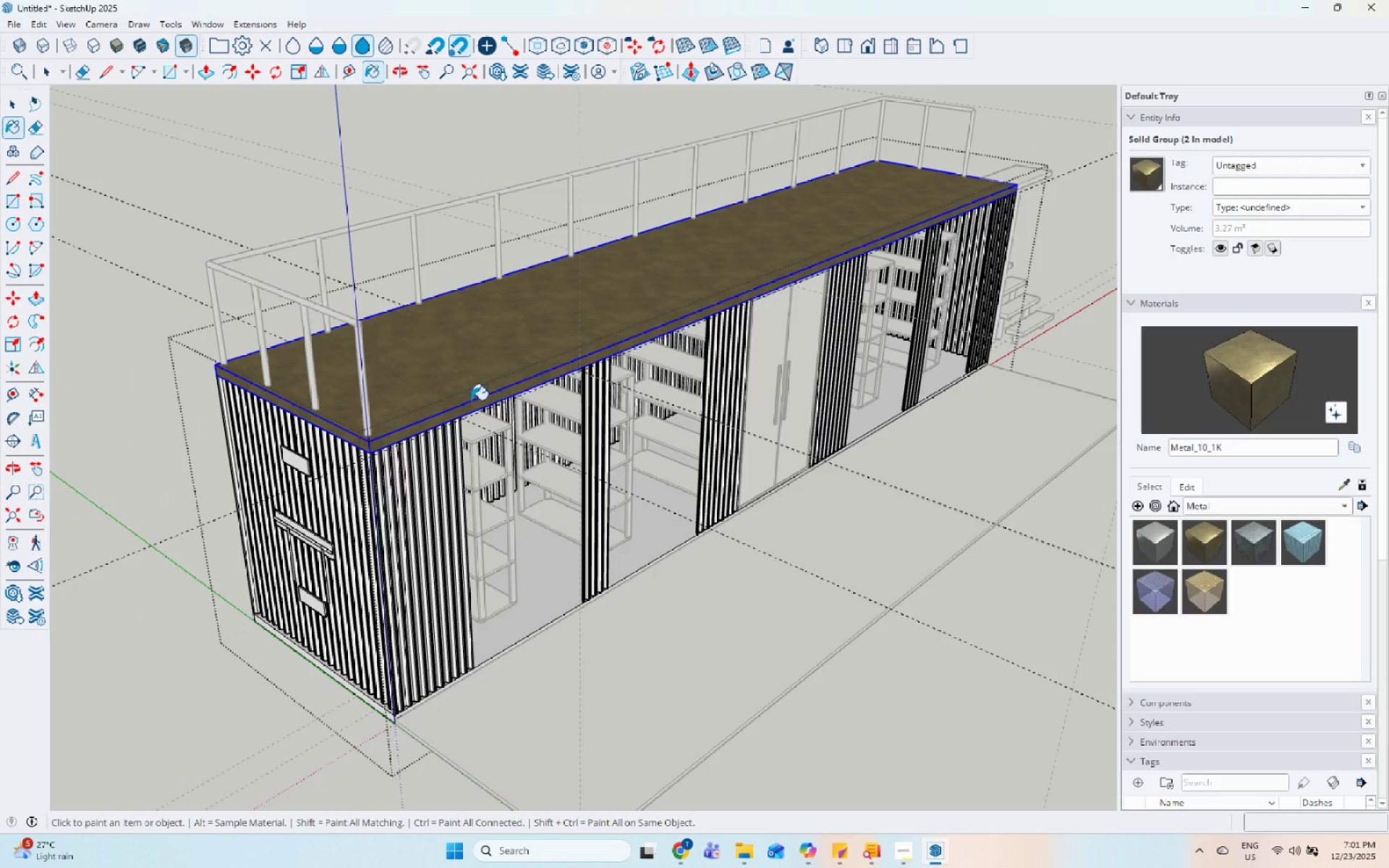 
key(Escape)
 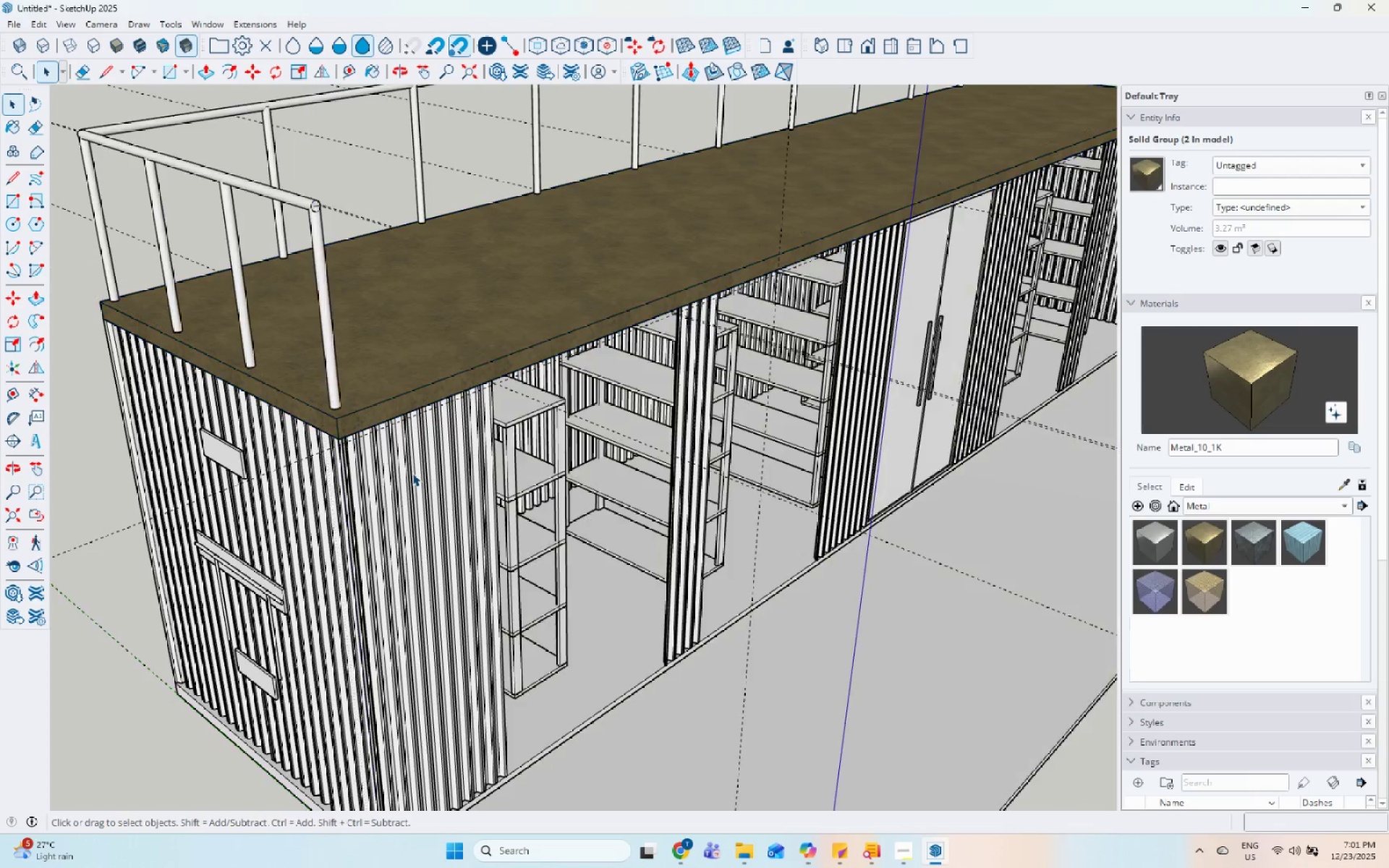 
left_click([412, 473])
 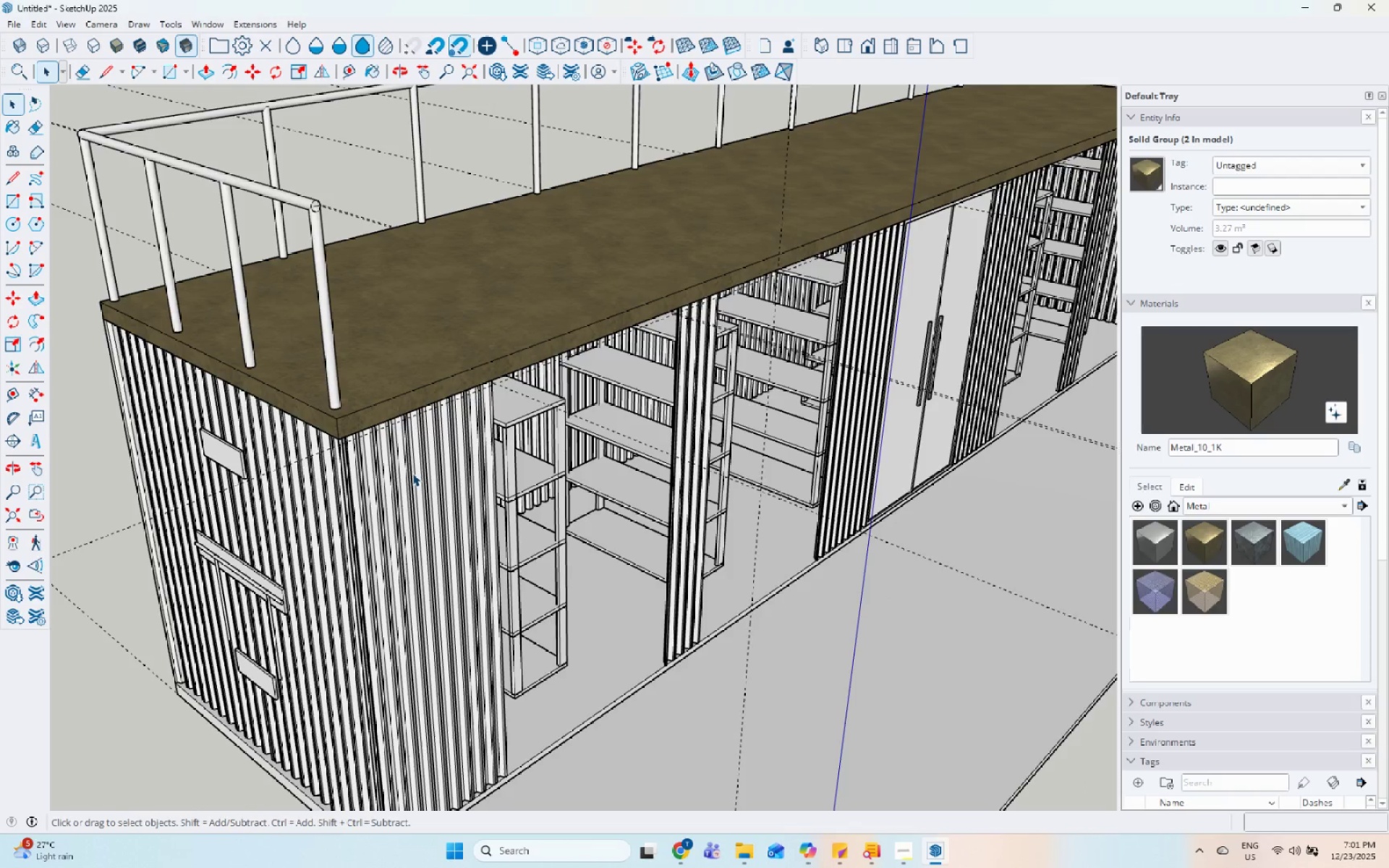 
double_click([412, 473])
 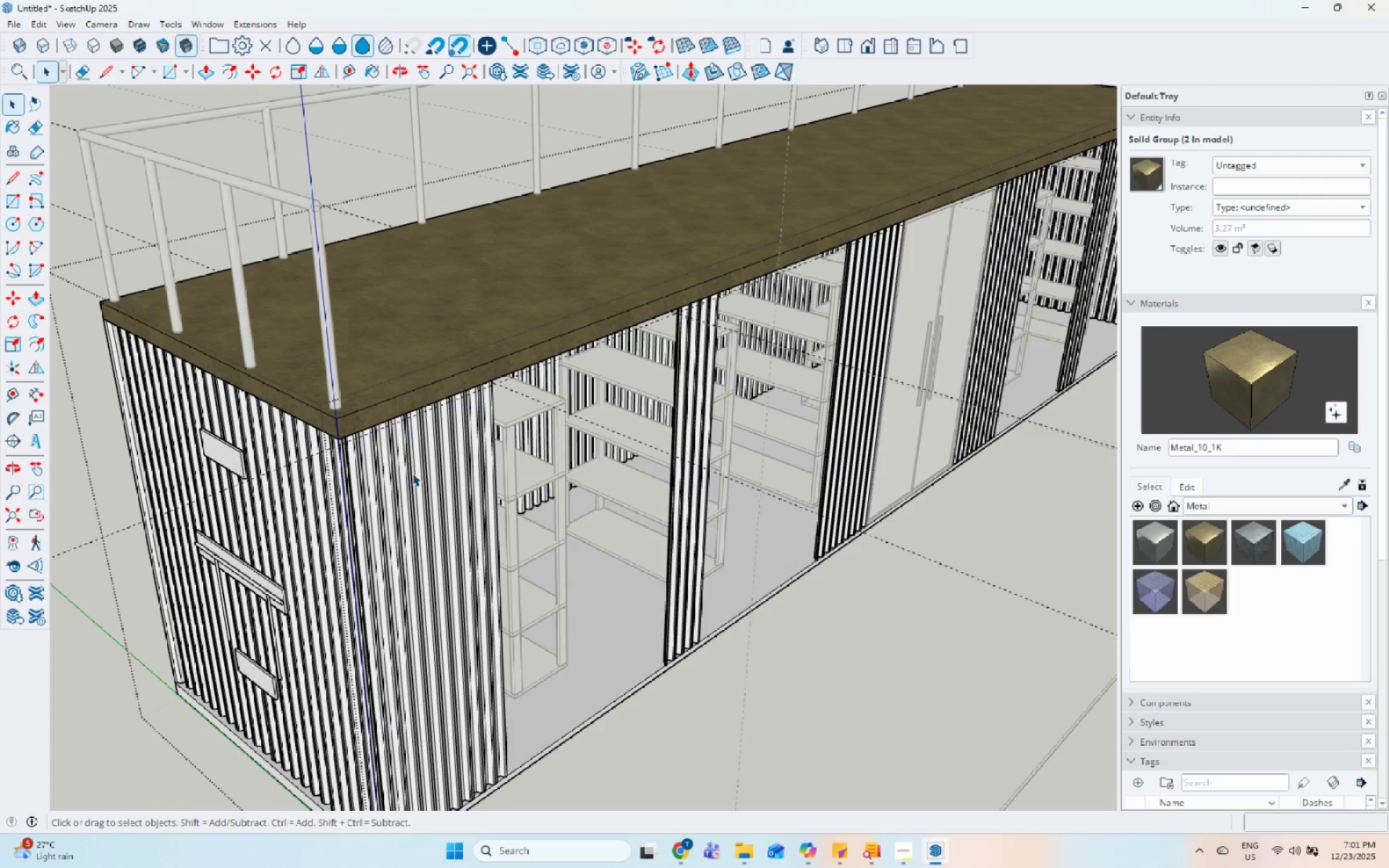 
scroll: coordinate [412, 473], scroll_direction: up, amount: 5.0
 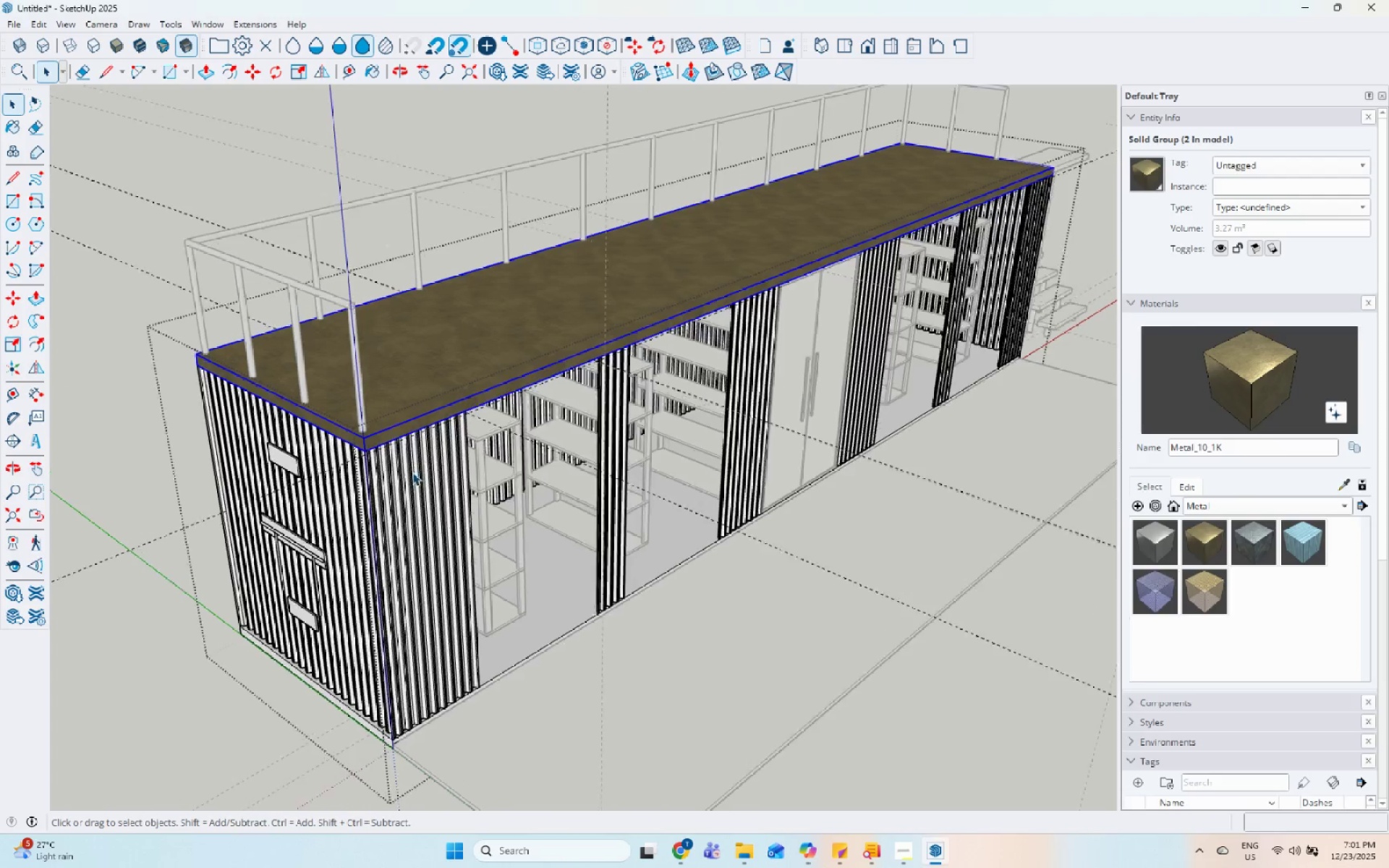 
triple_click([412, 473])
 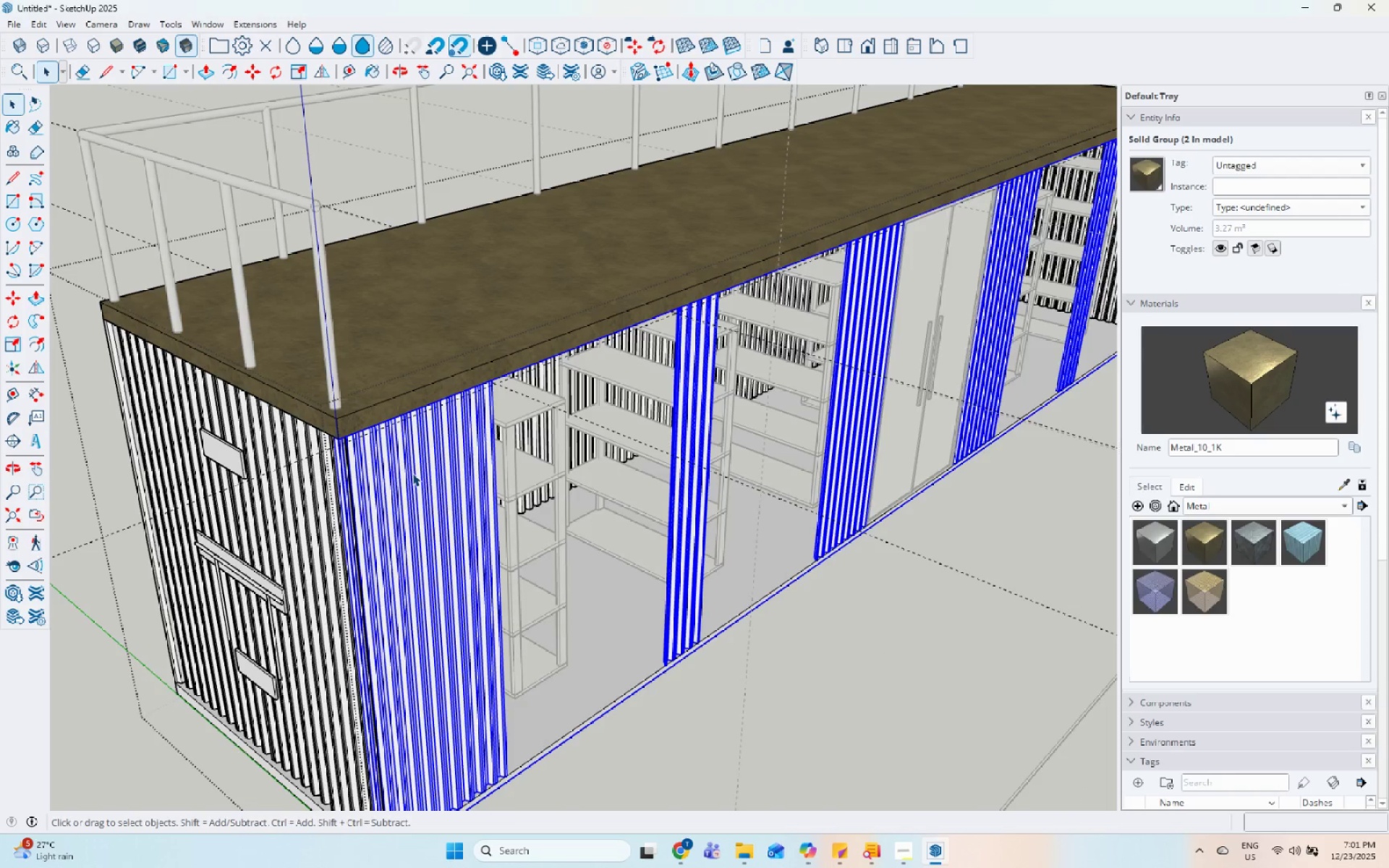 
triple_click([412, 473])
 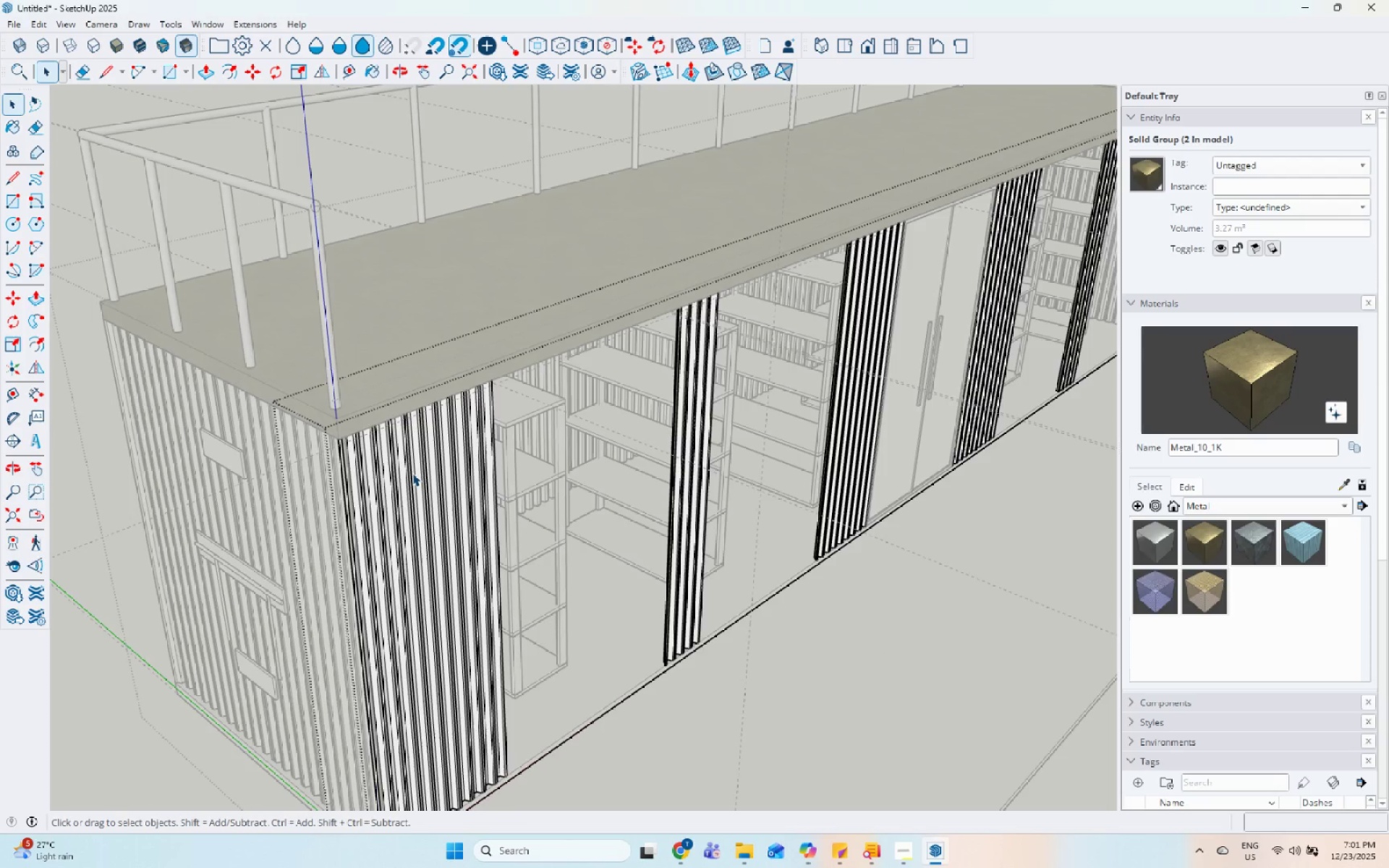 
triple_click([412, 473])
 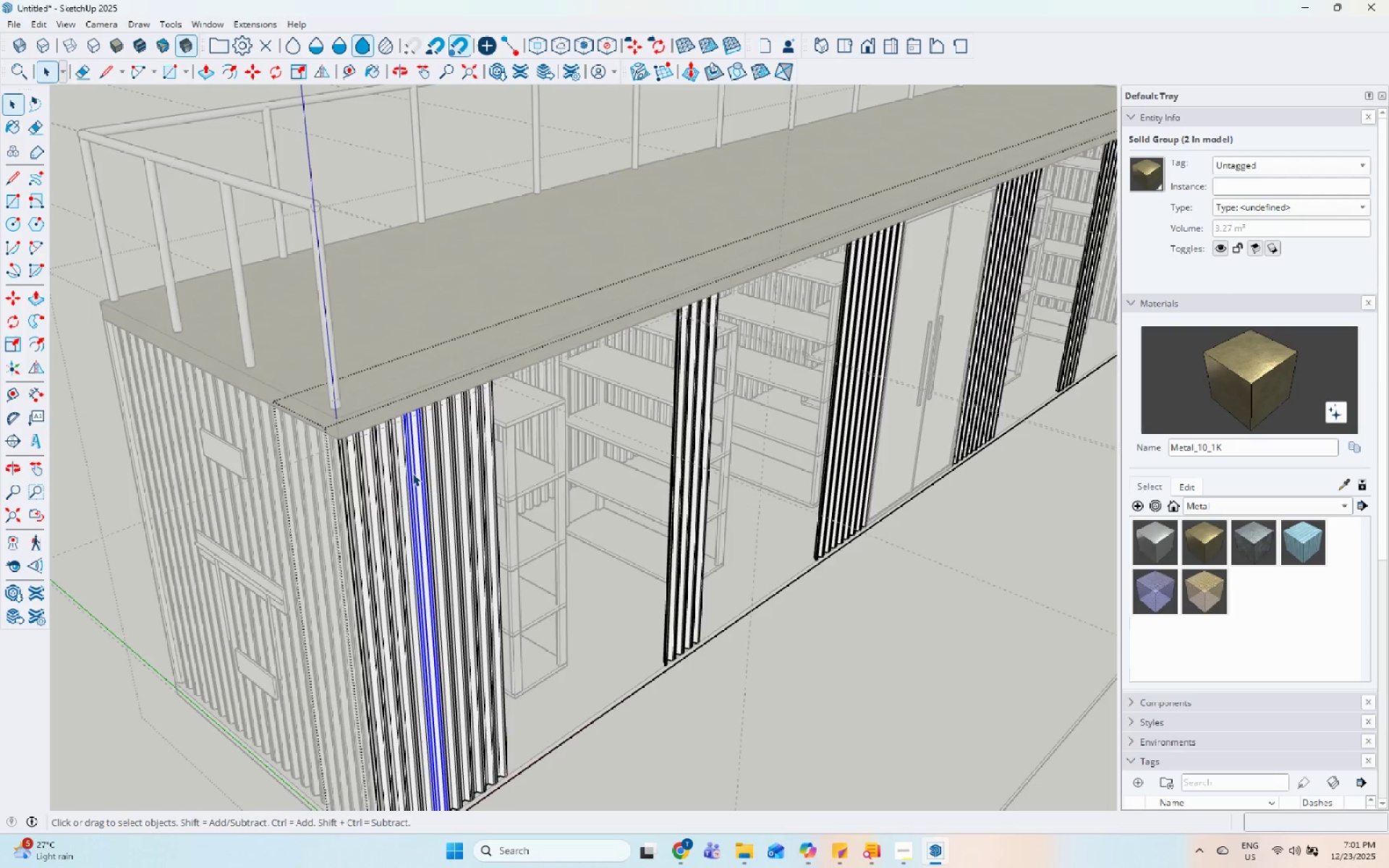 
triple_click([412, 473])
 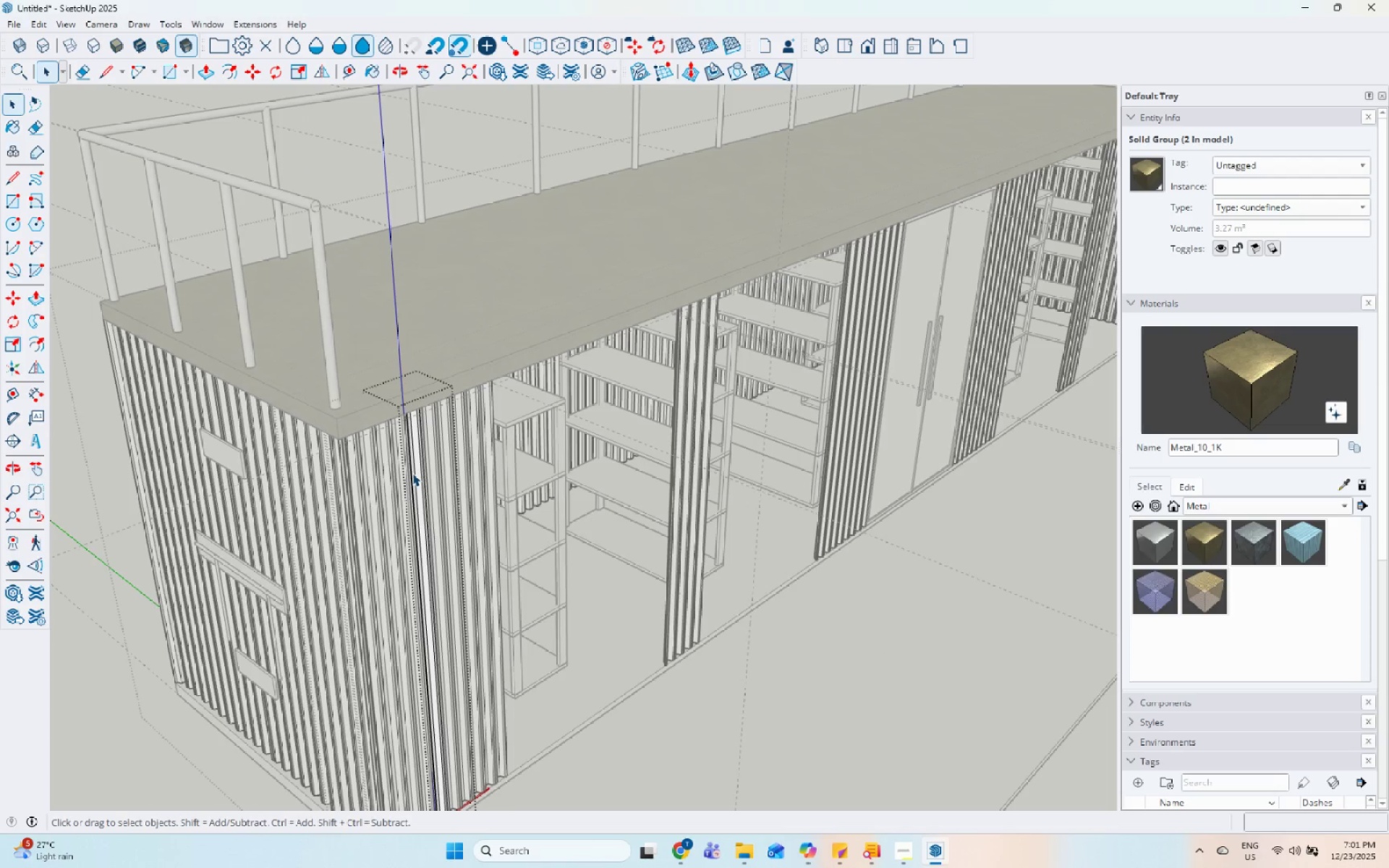 
triple_click([412, 472])
 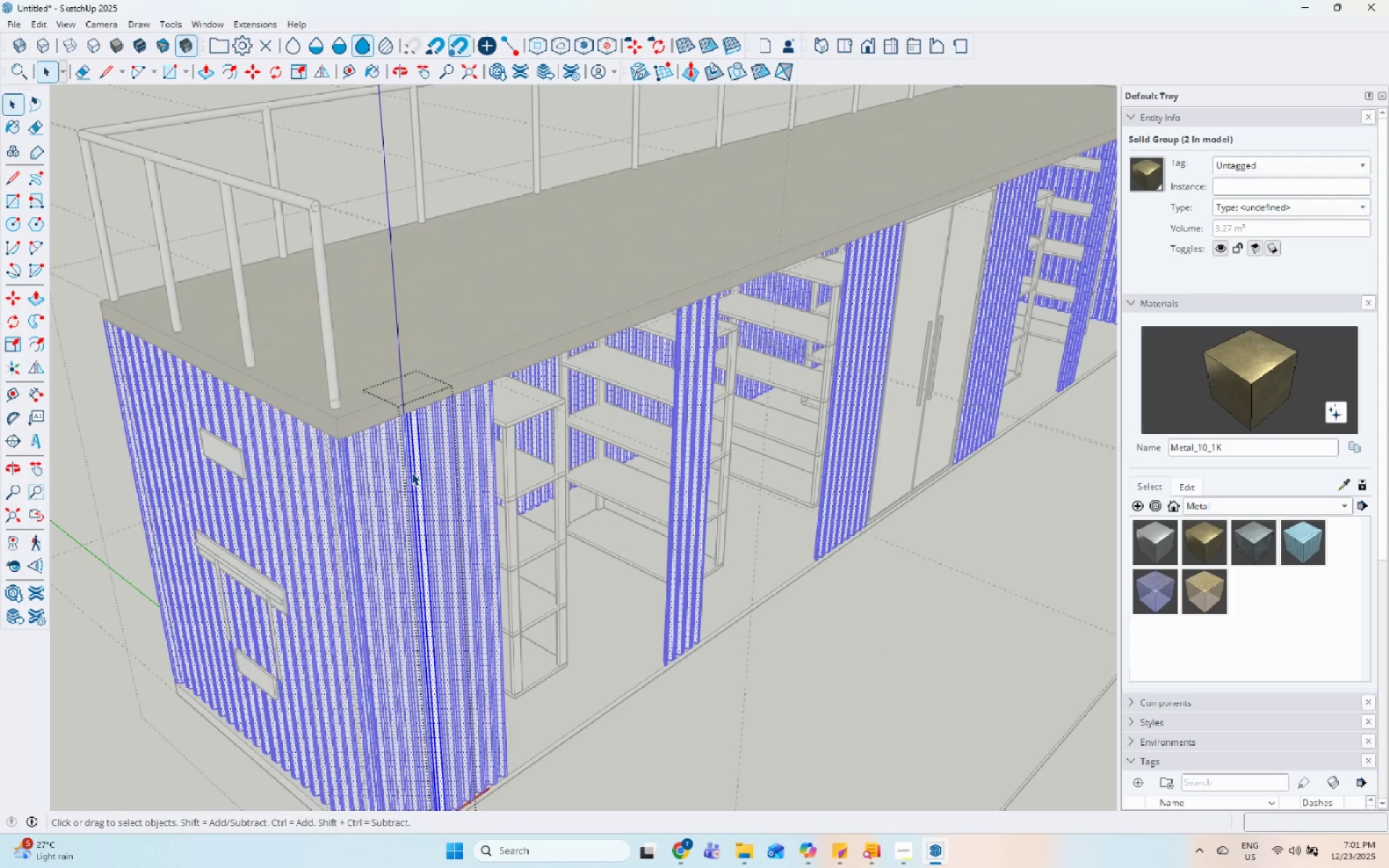 
triple_click([412, 472])
 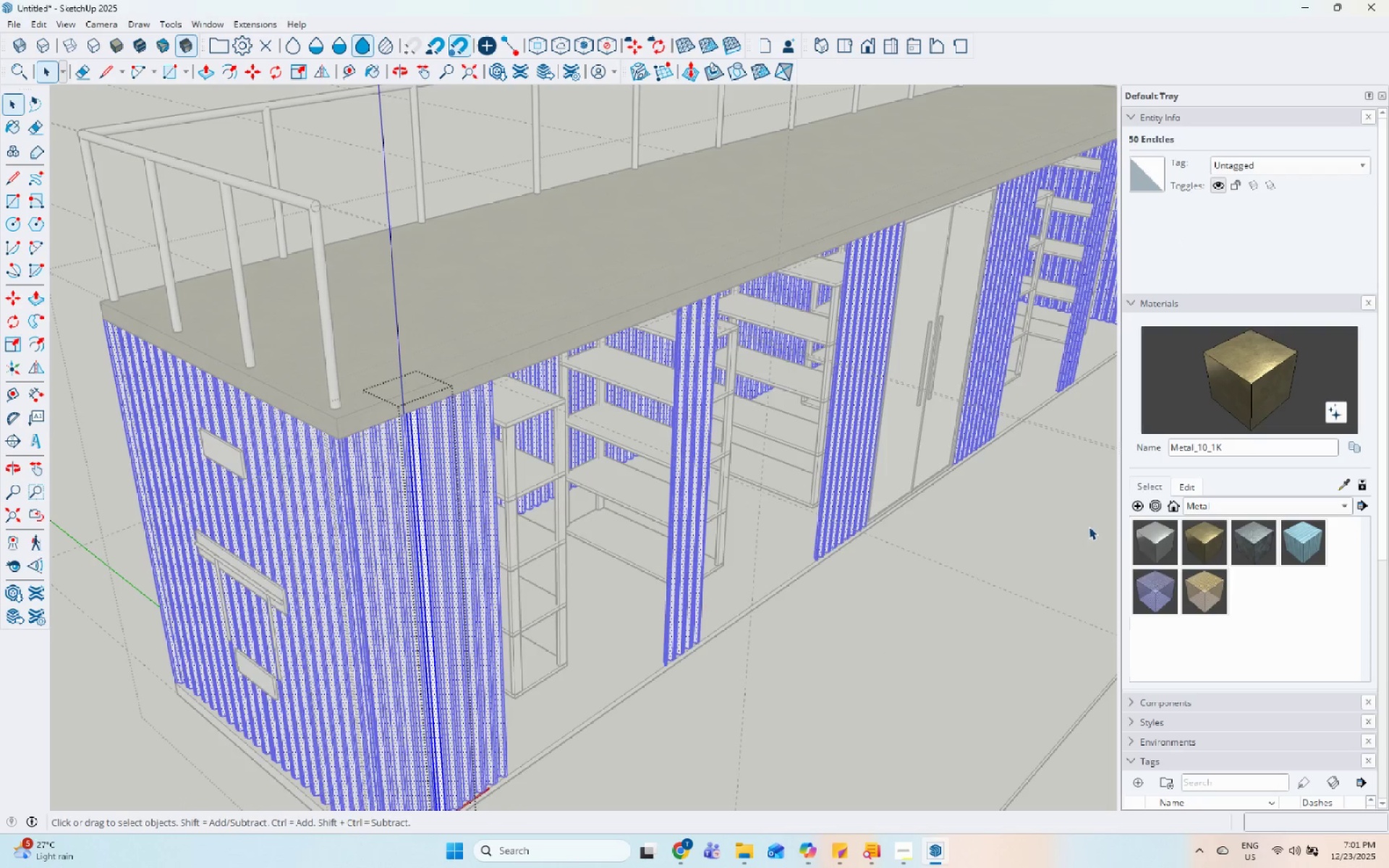 
left_click([1163, 542])
 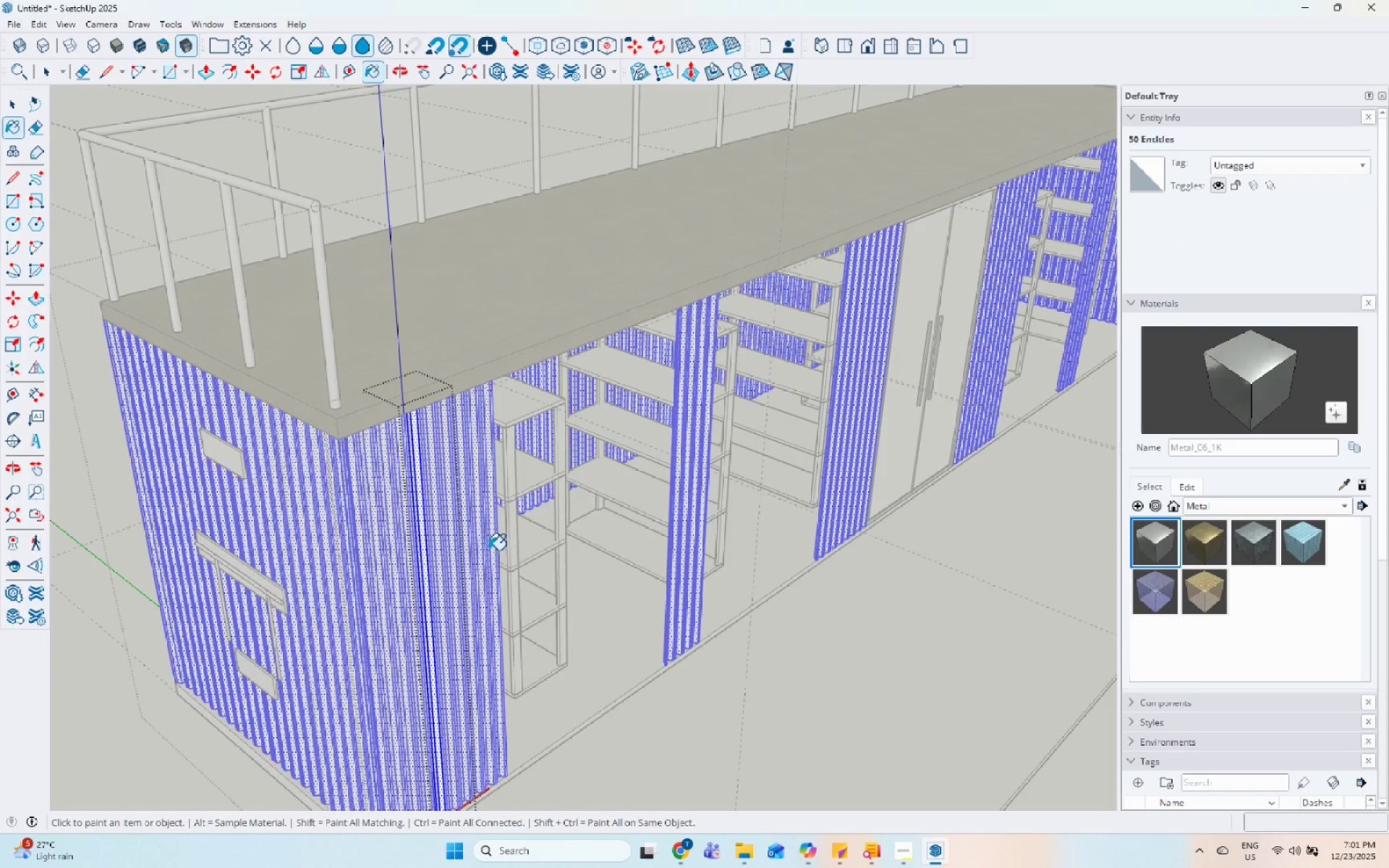 
left_click([403, 516])
 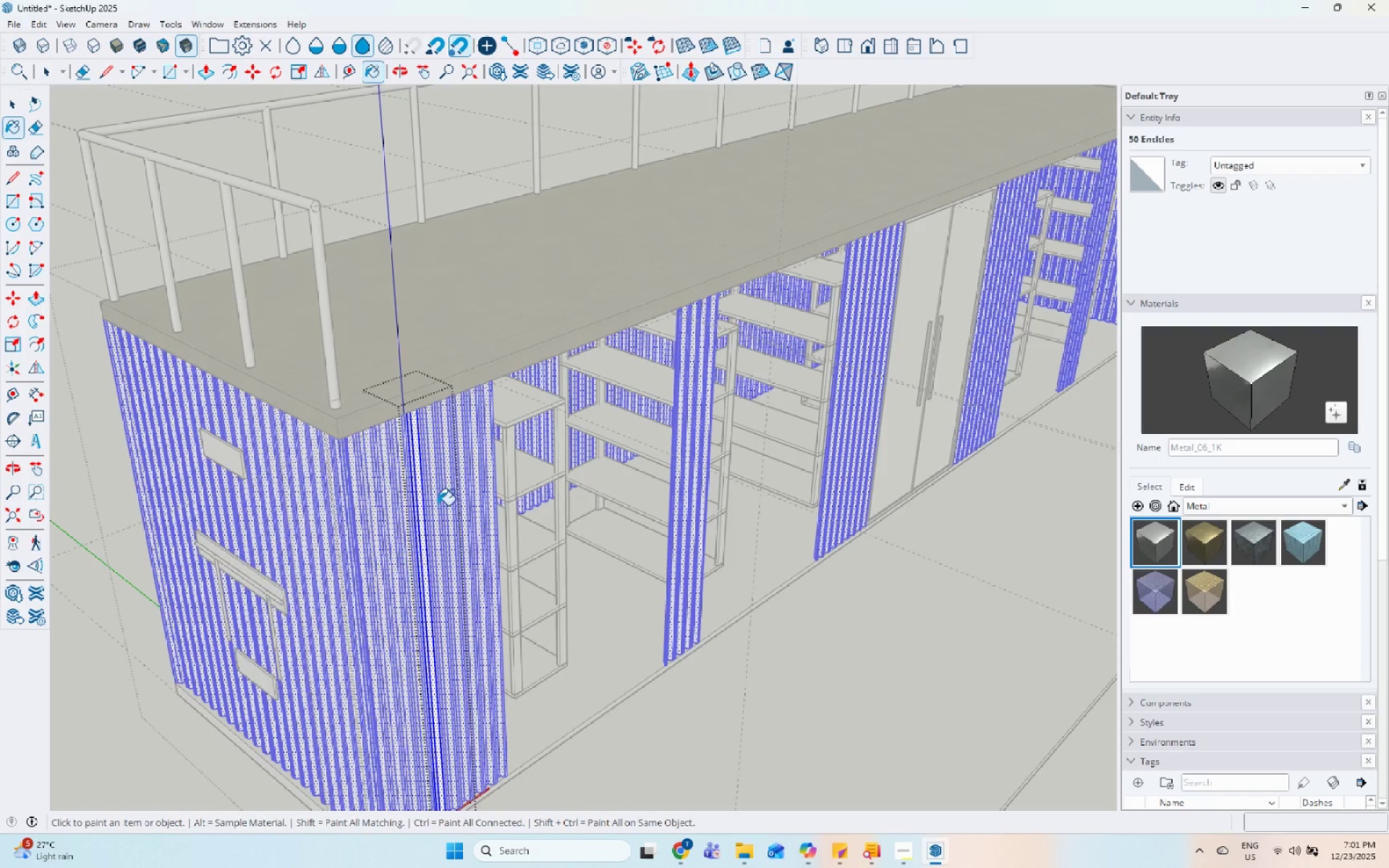 
left_click([443, 505])
 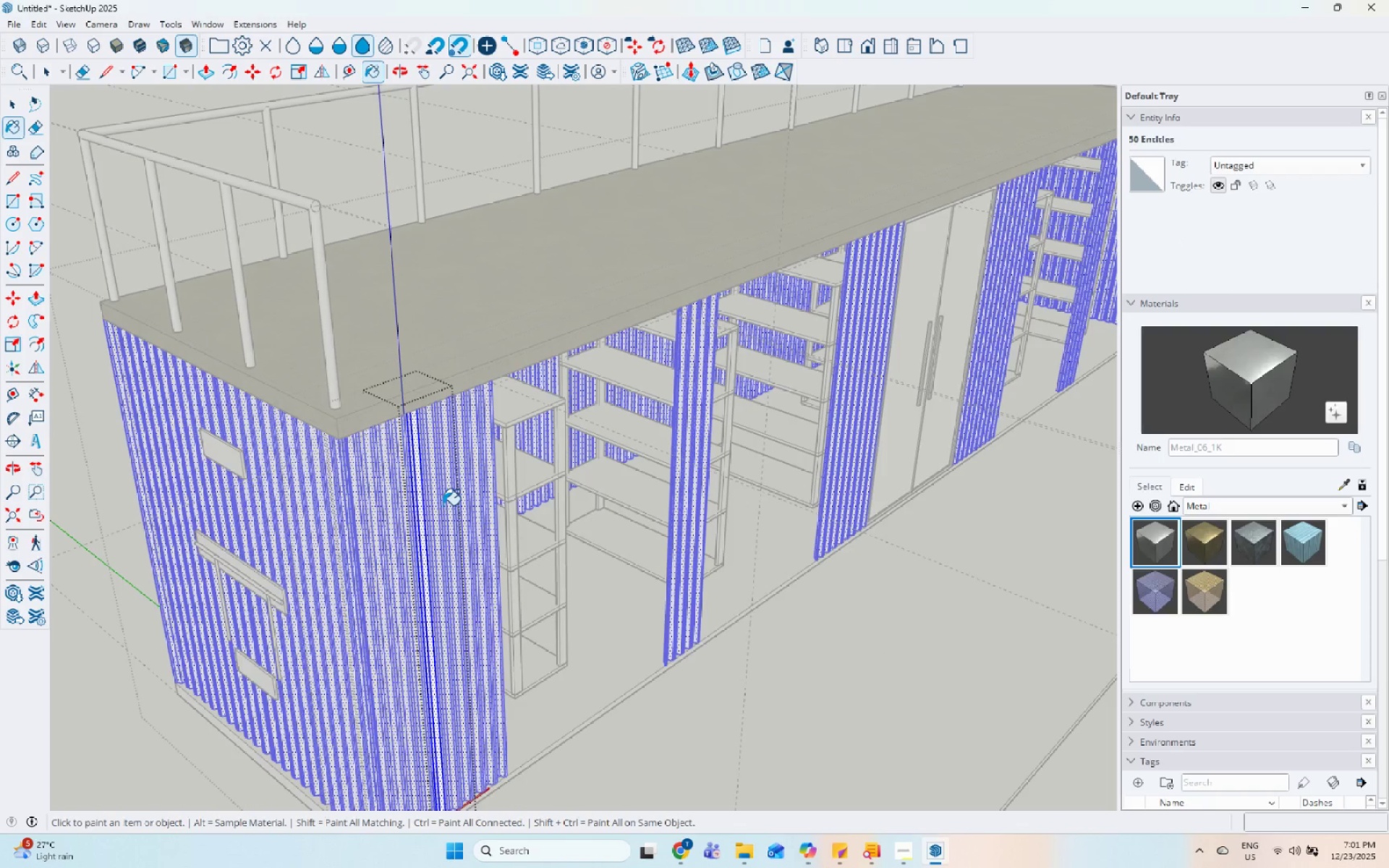 
key(Space)
 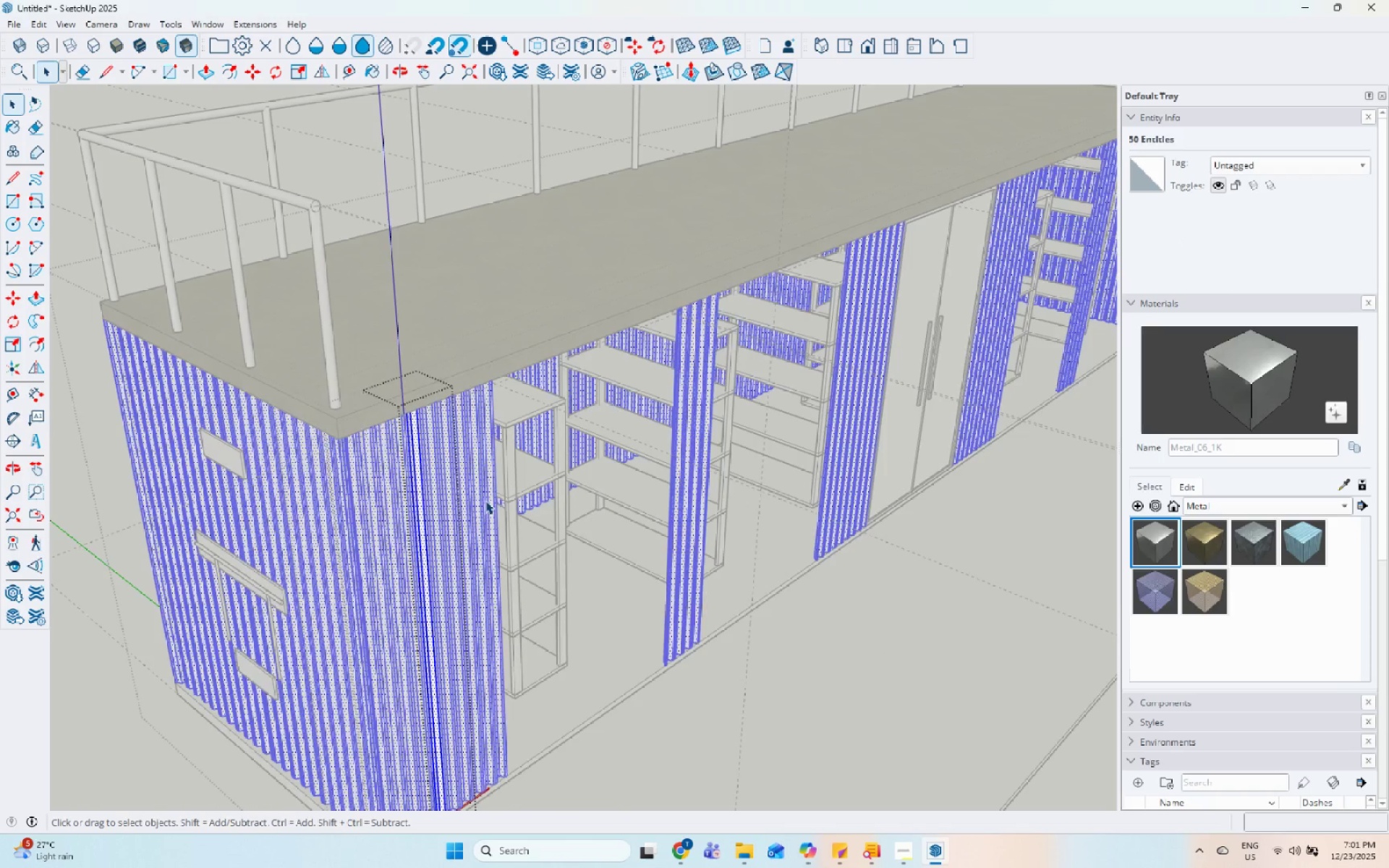 
key(Escape)
 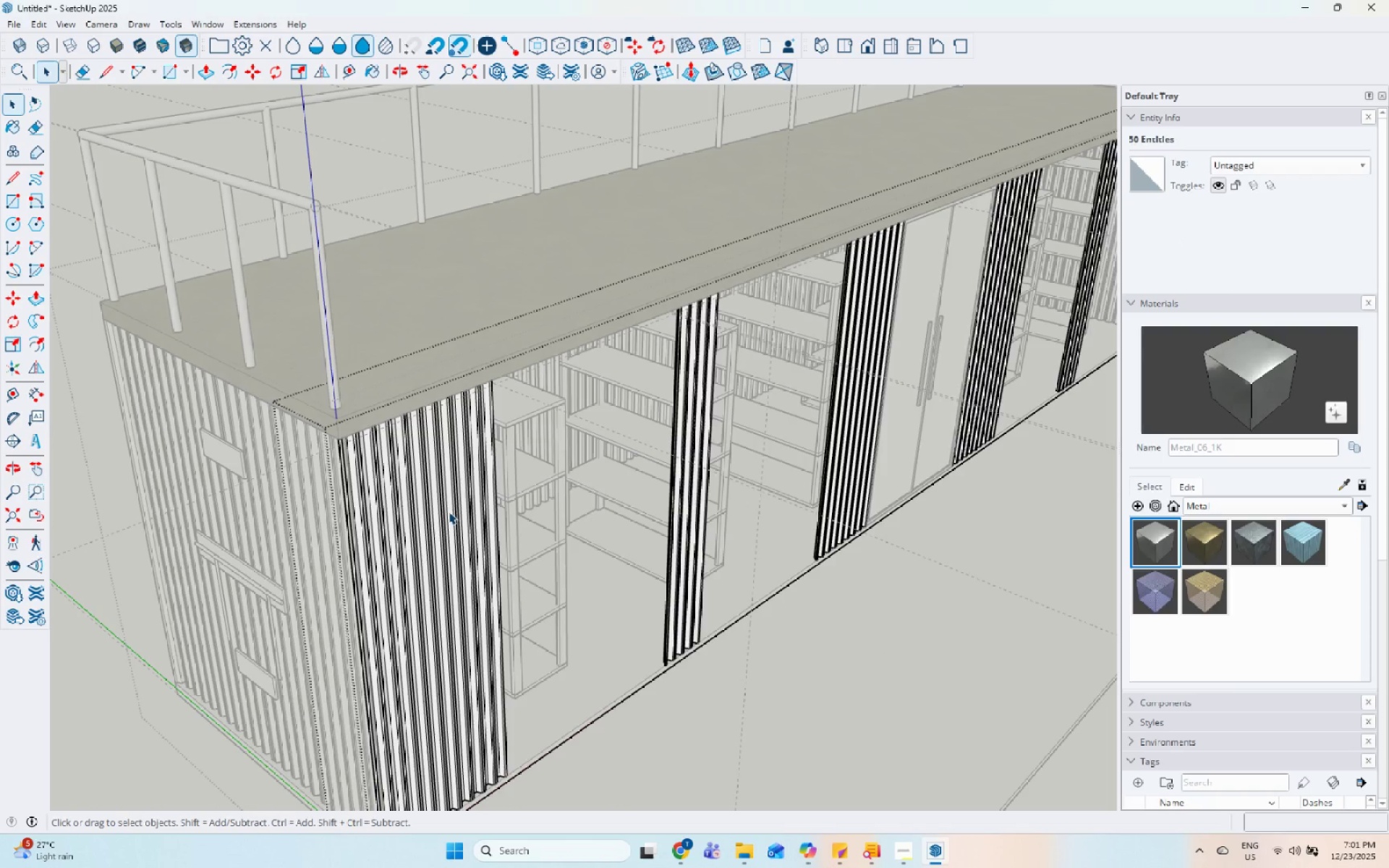 
double_click([449, 511])
 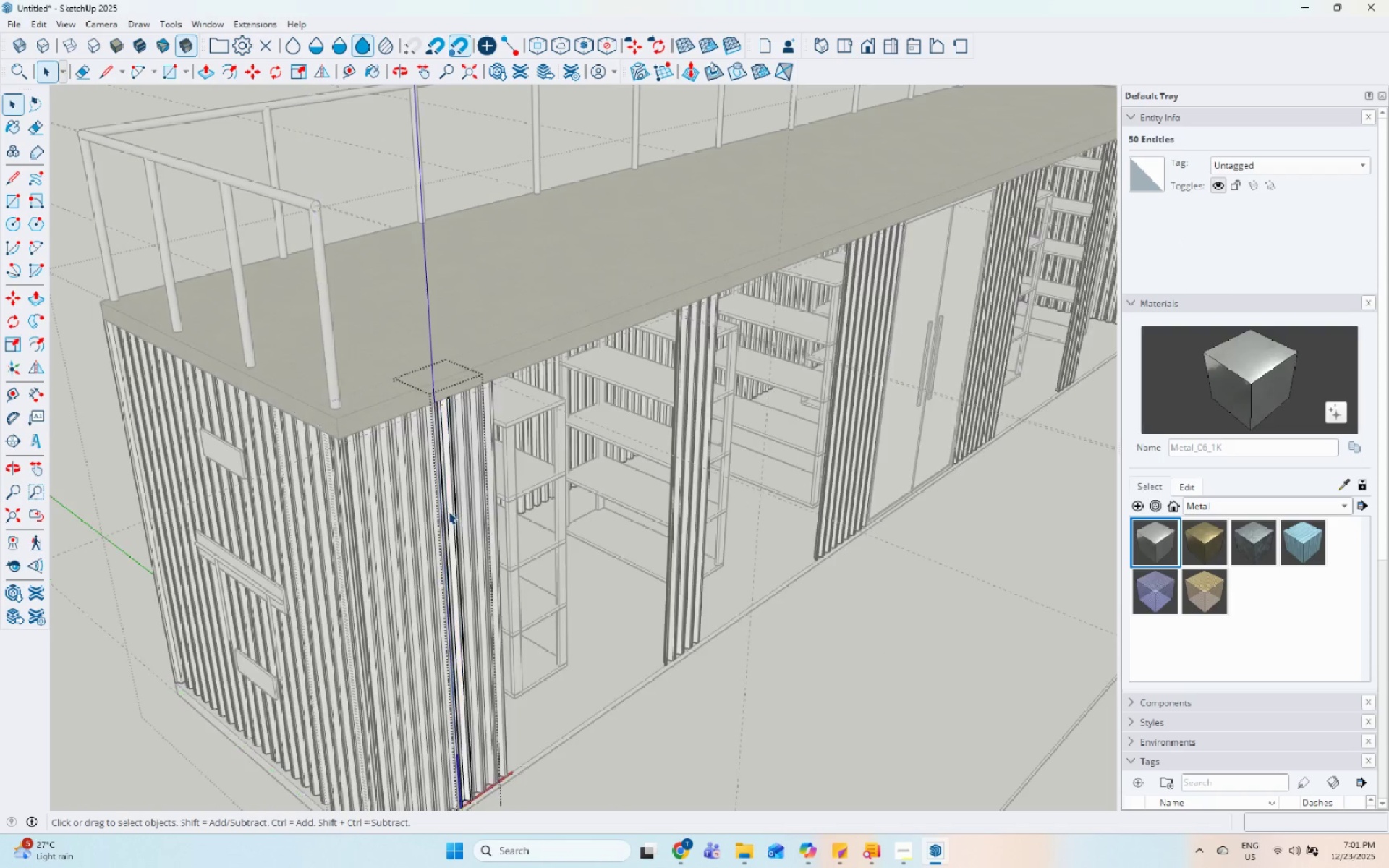 
triple_click([449, 511])
 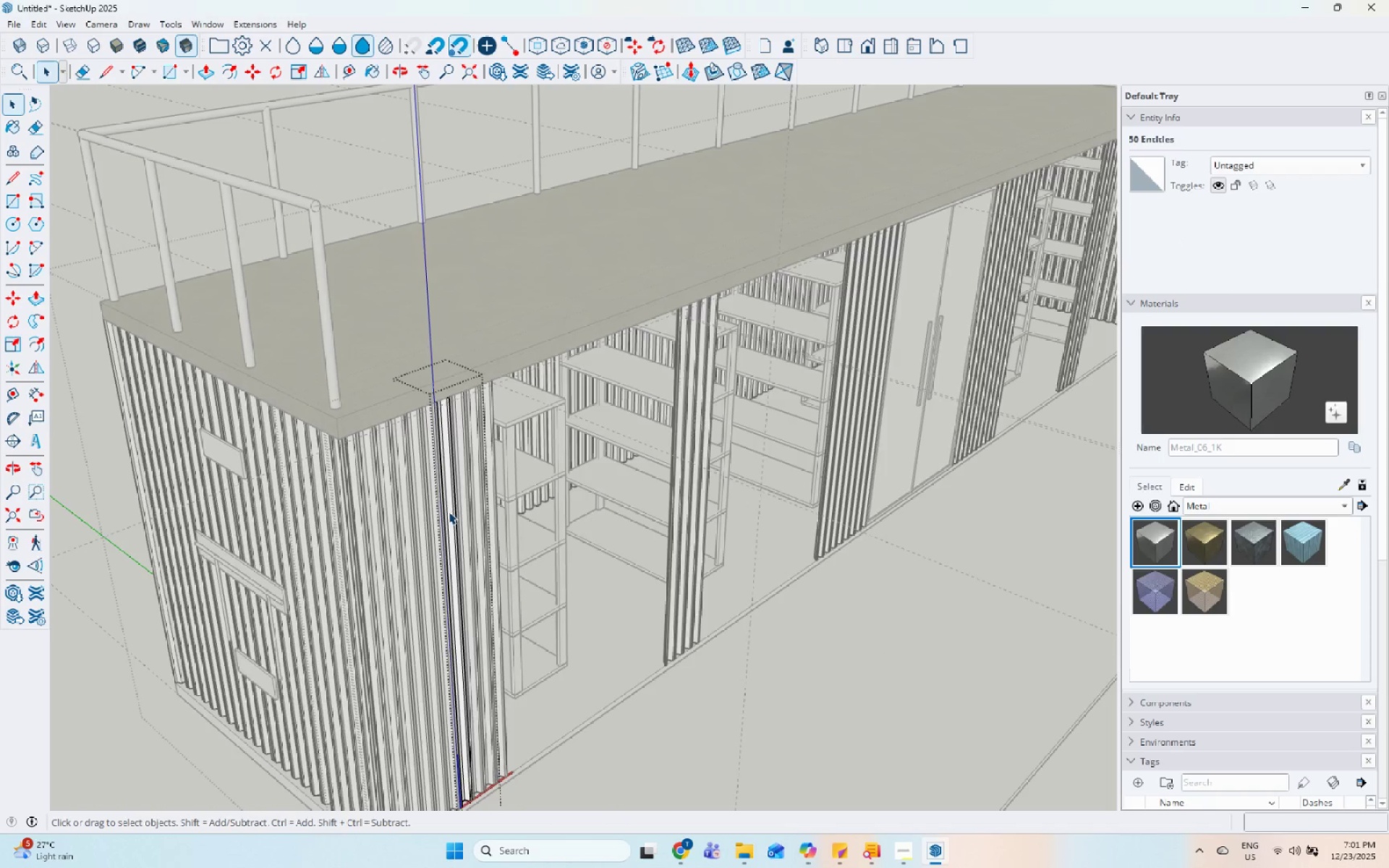 
triple_click([449, 511])
 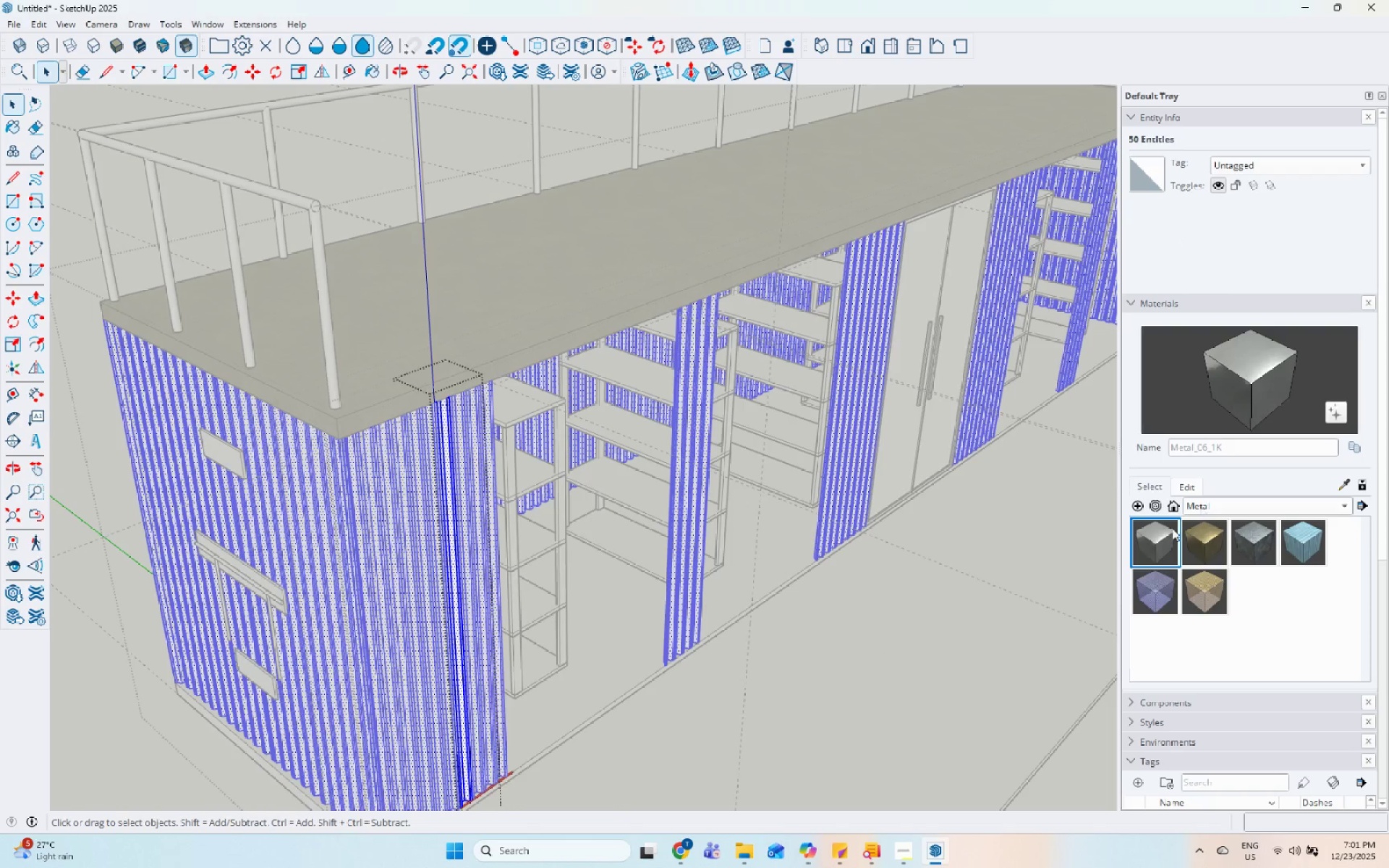 
left_click([1160, 533])
 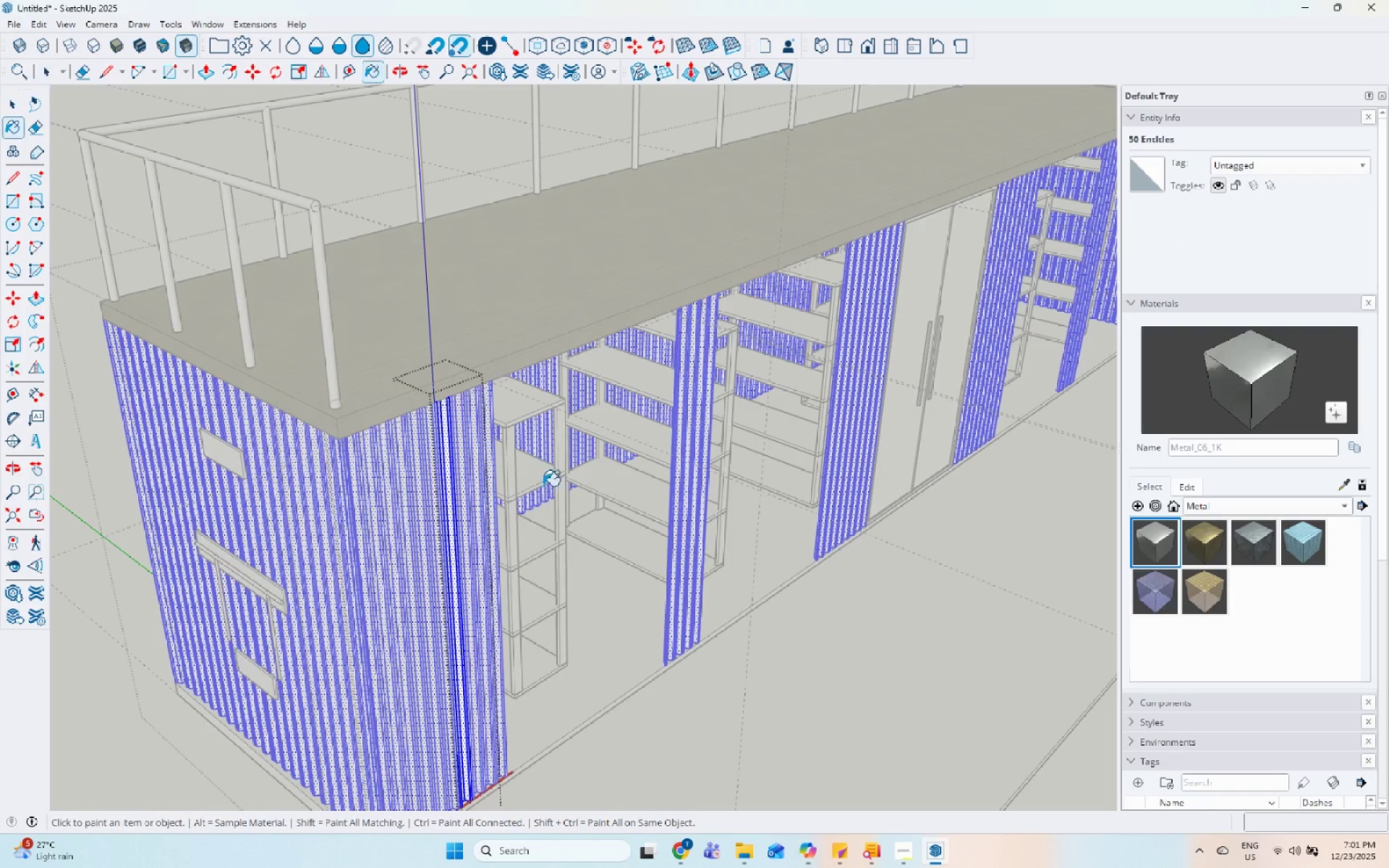 
left_click([443, 503])
 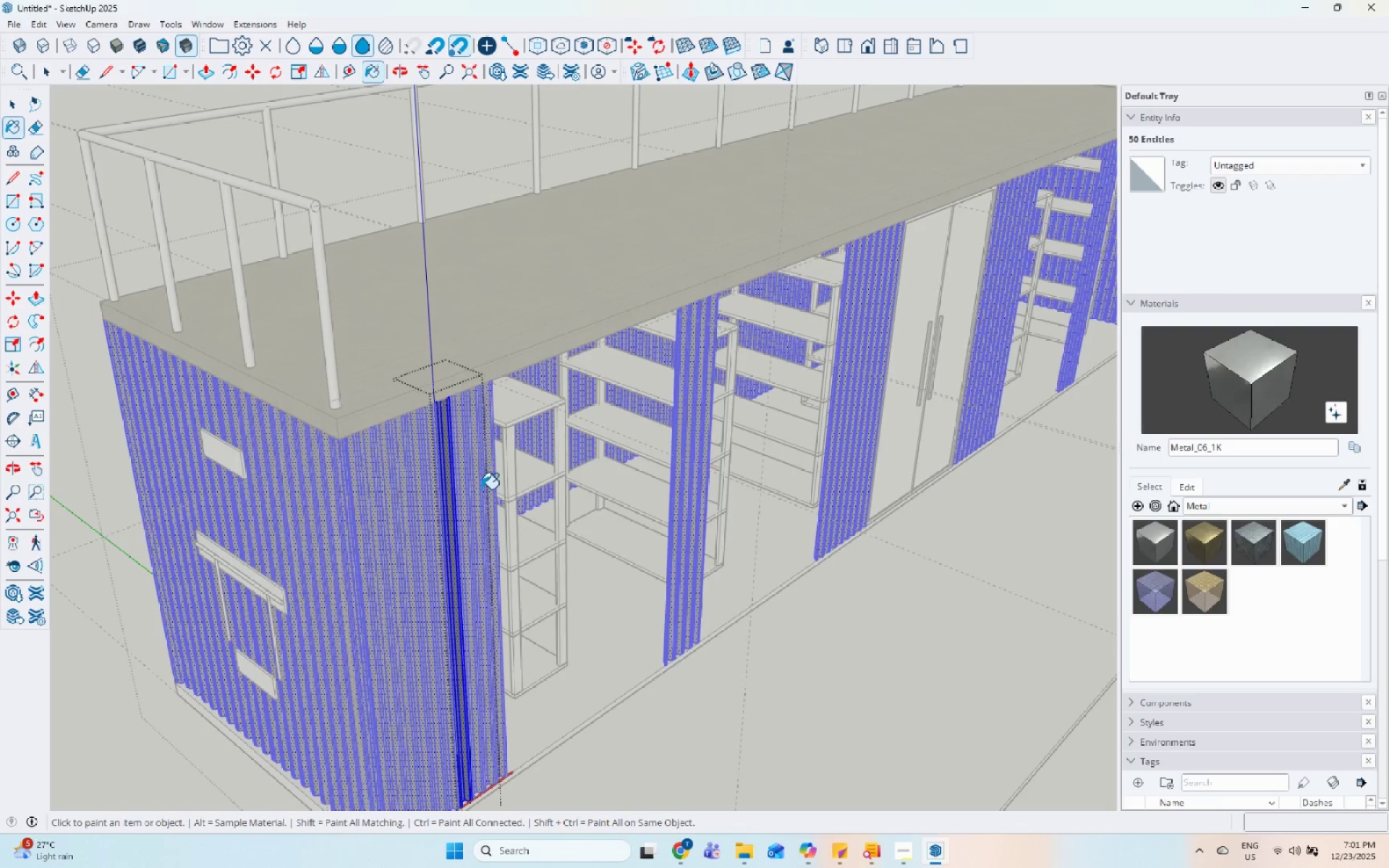 
key(Space)
 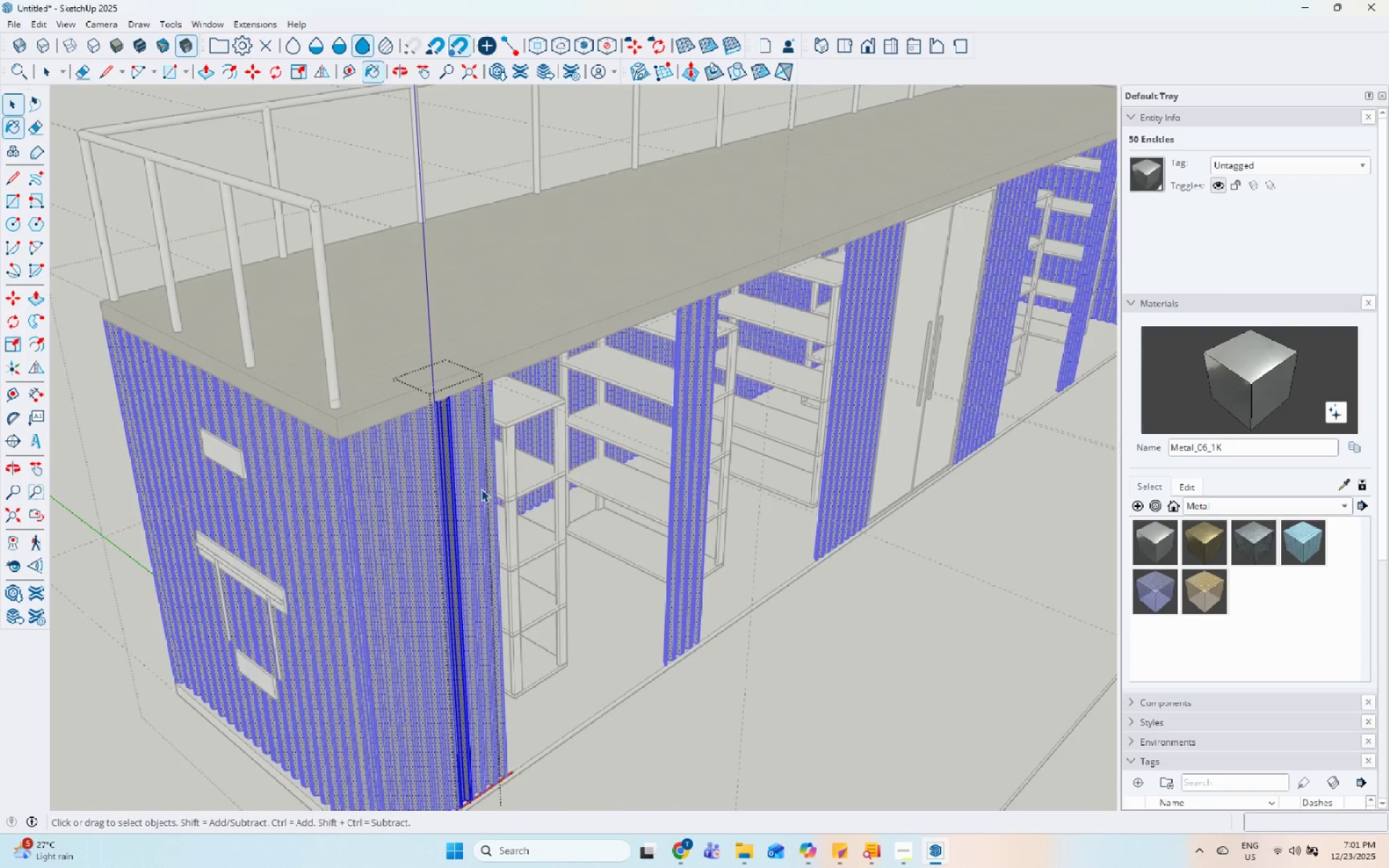 
key(Escape)
 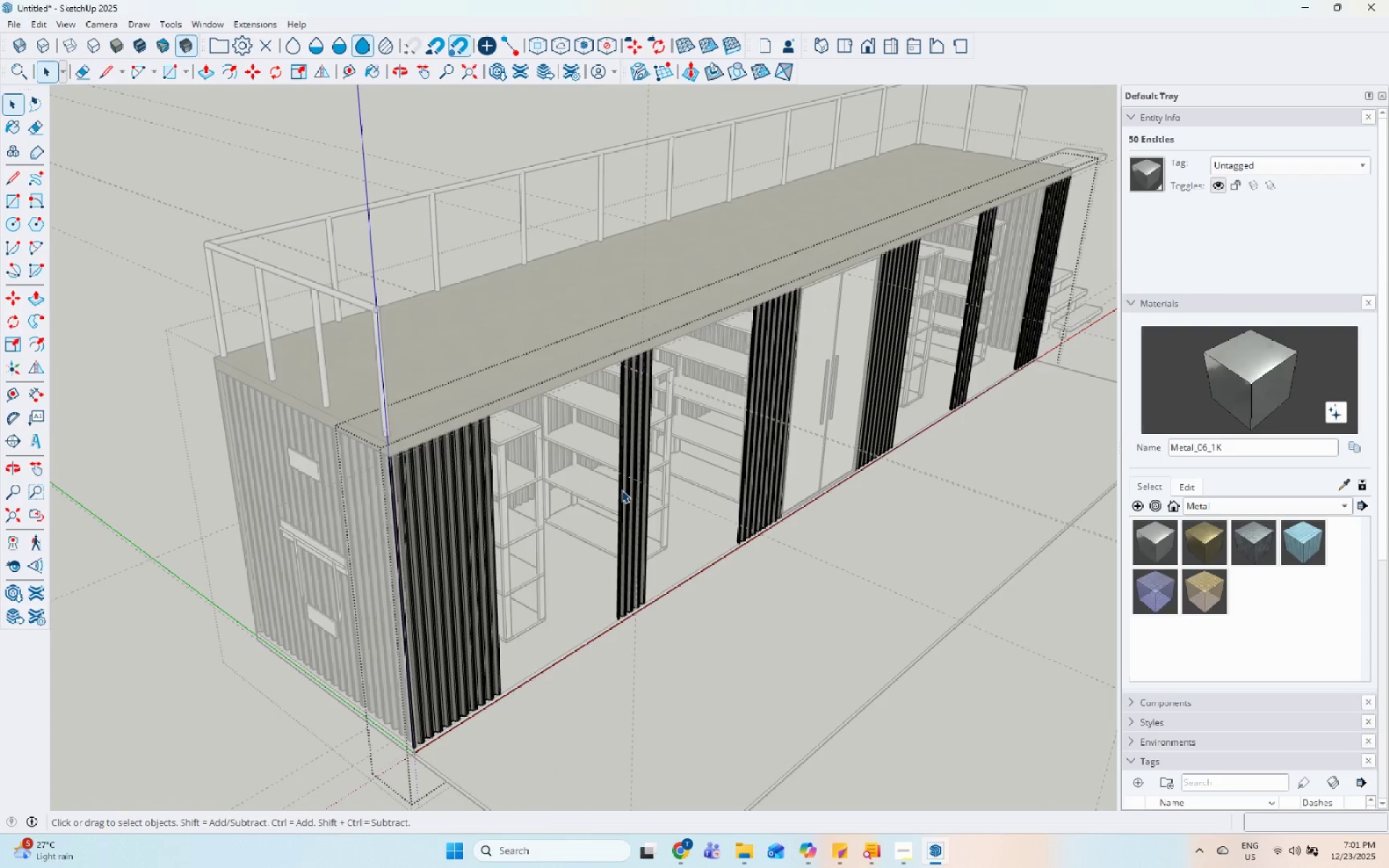 
key(Escape)
 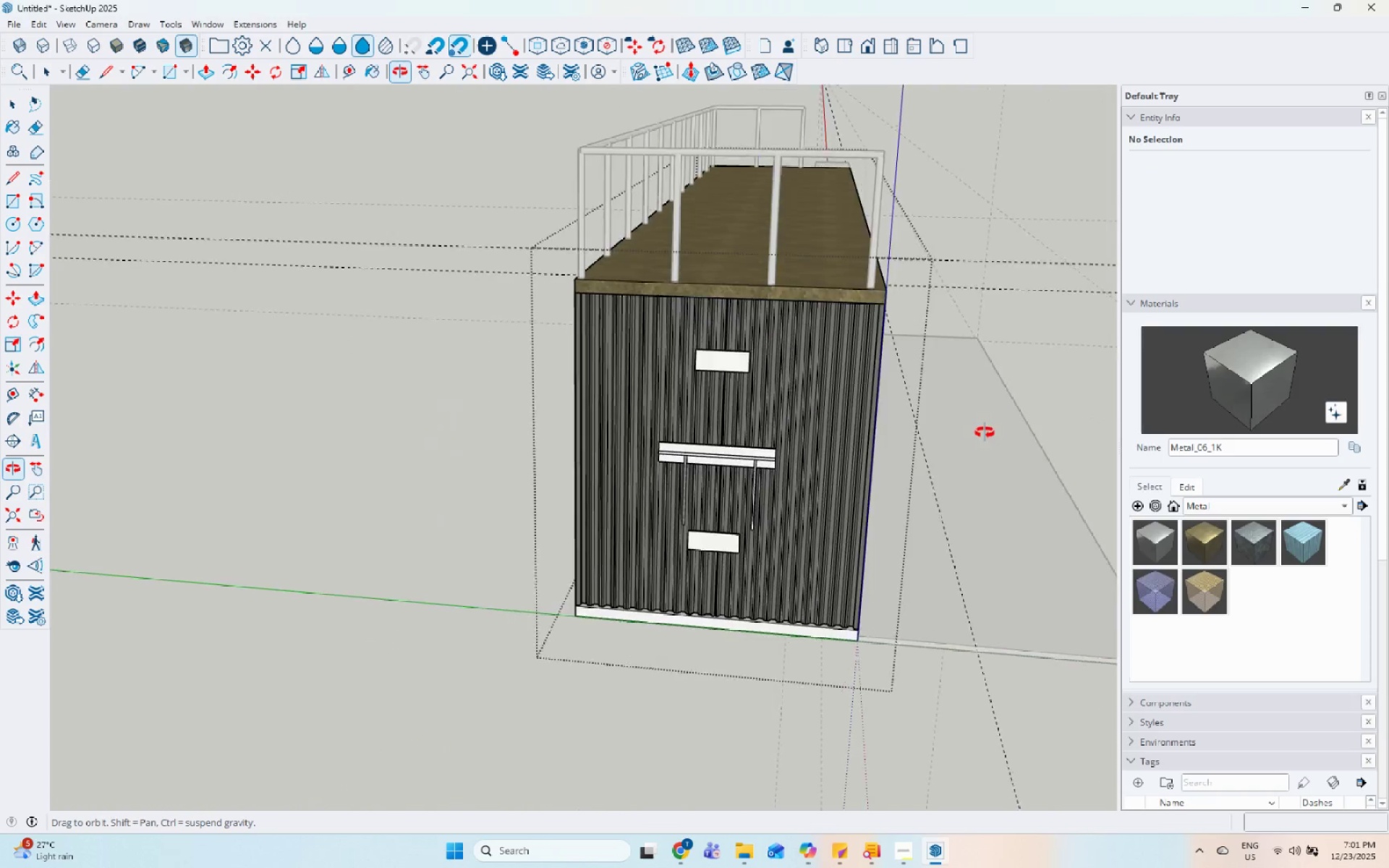 
scroll: coordinate [489, 489], scroll_direction: down, amount: 4.0
 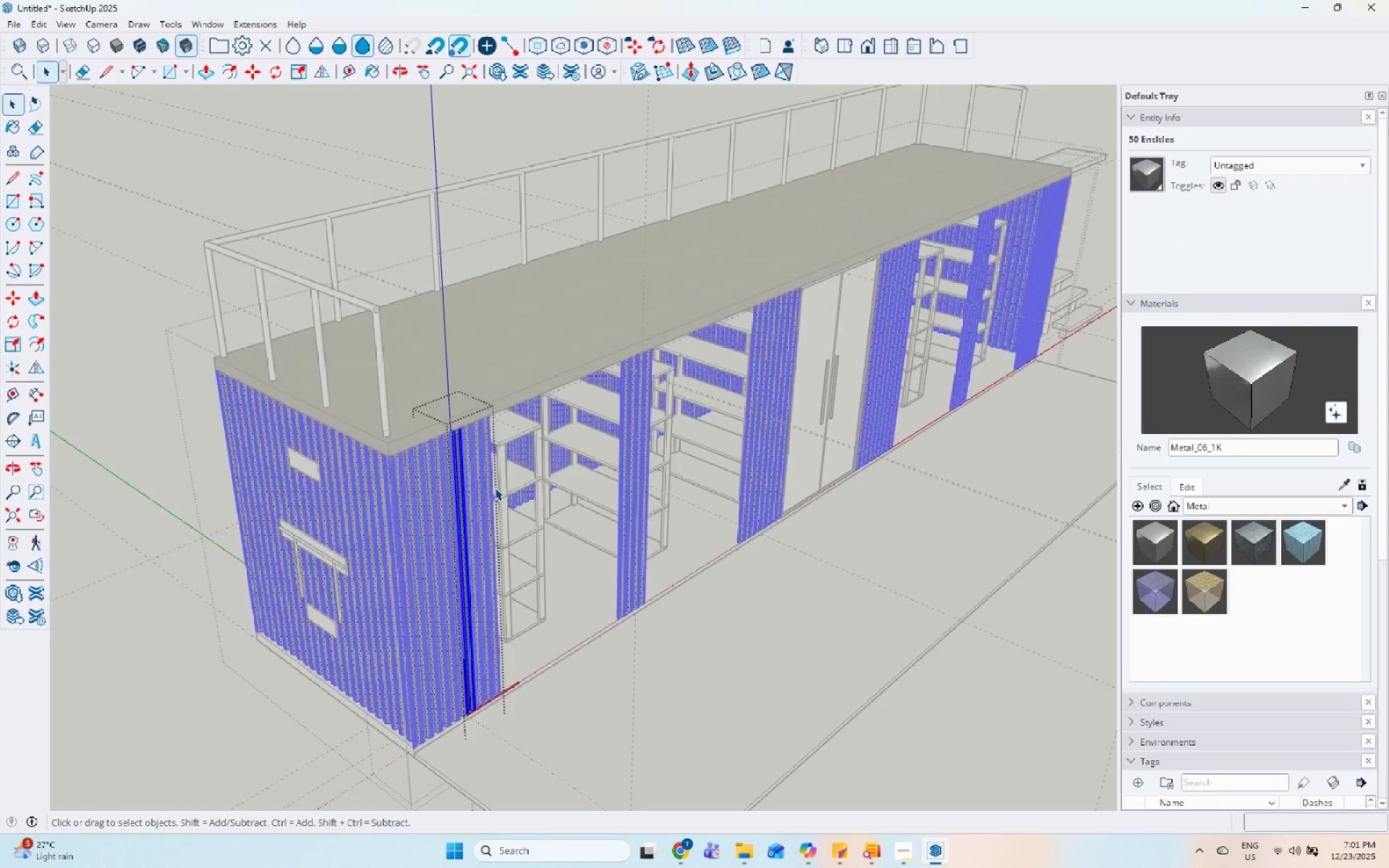 
double_click([685, 352])
 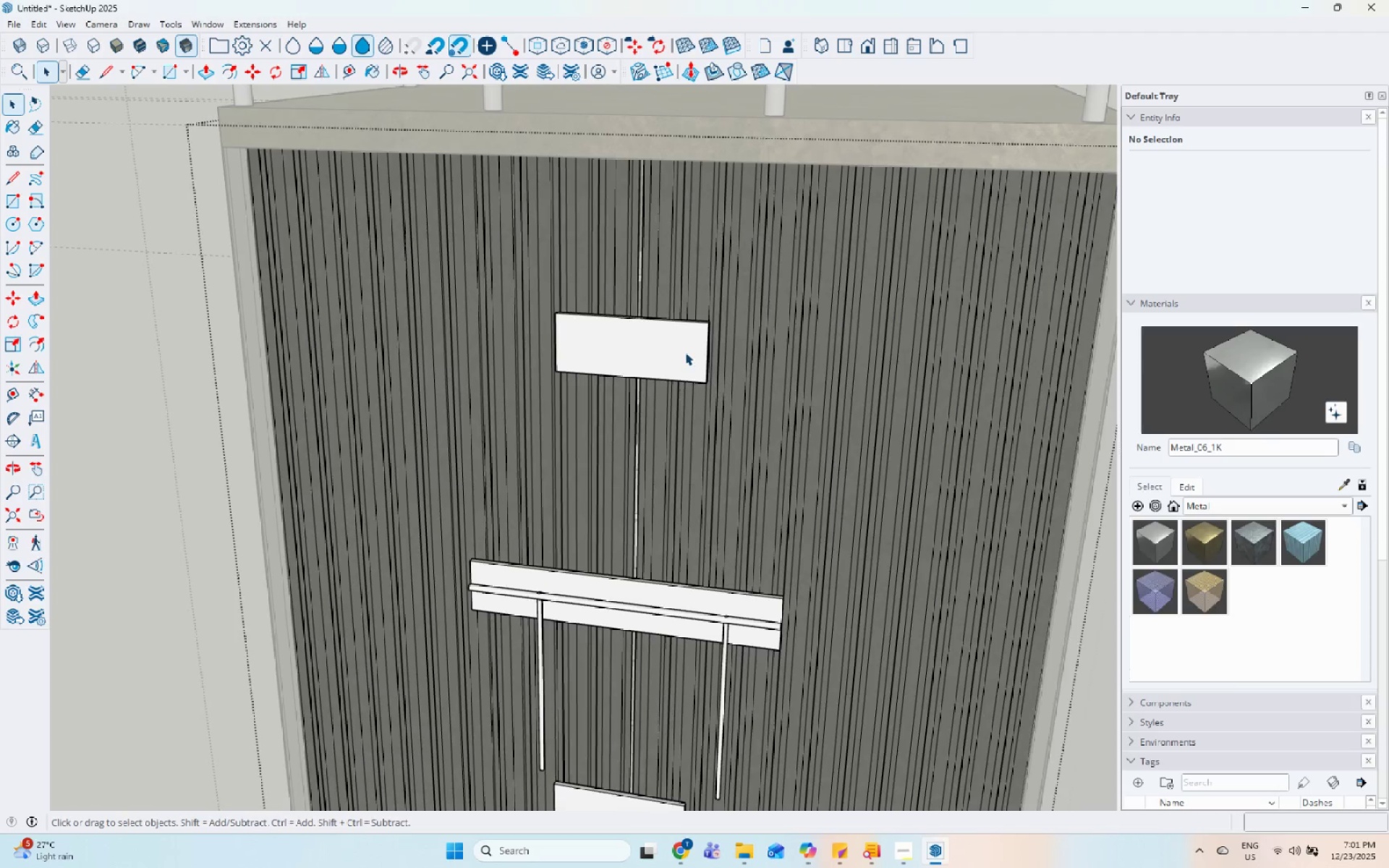 
triple_click([685, 352])
 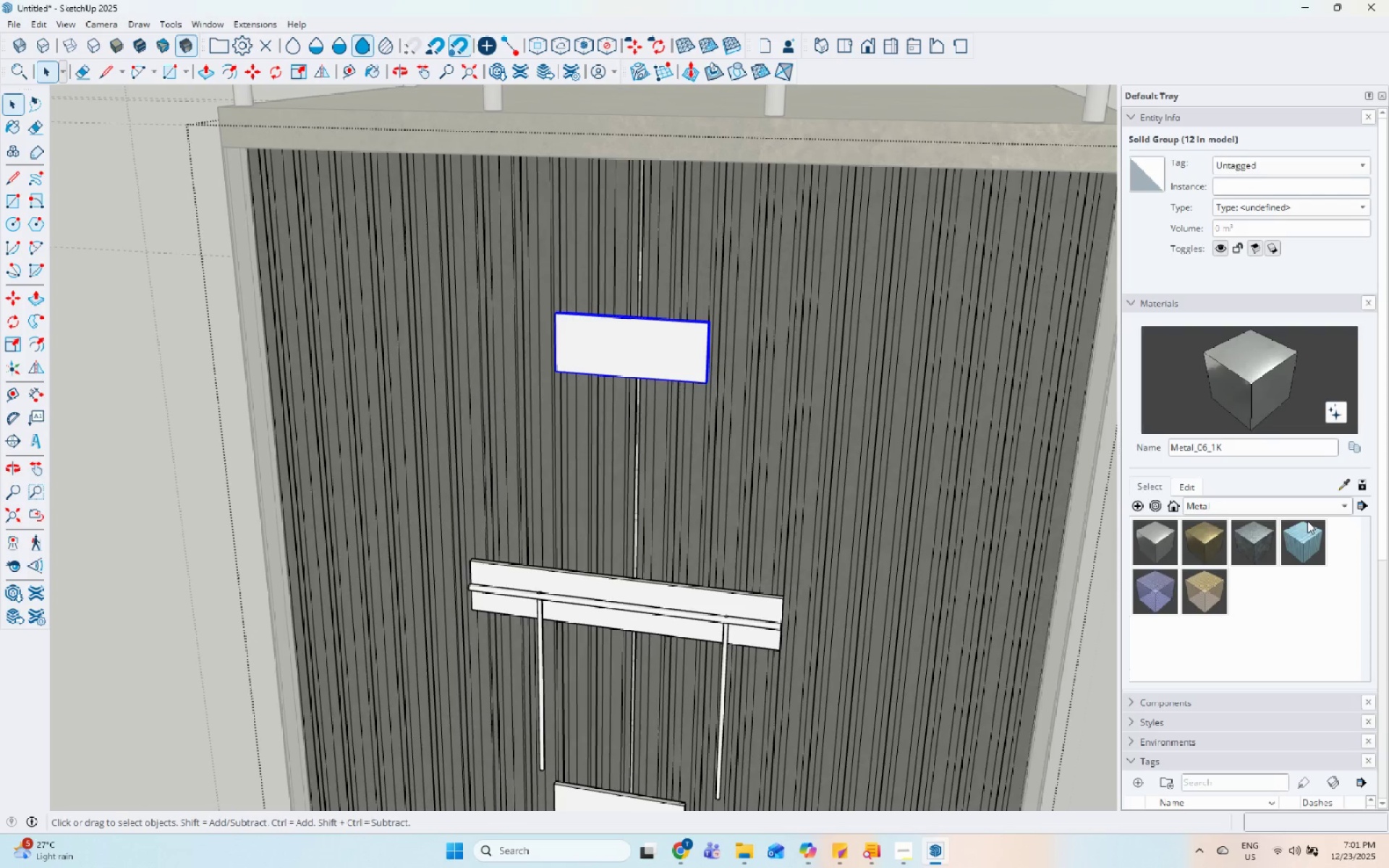 
scroll: coordinate [685, 352], scroll_direction: up, amount: 10.0
 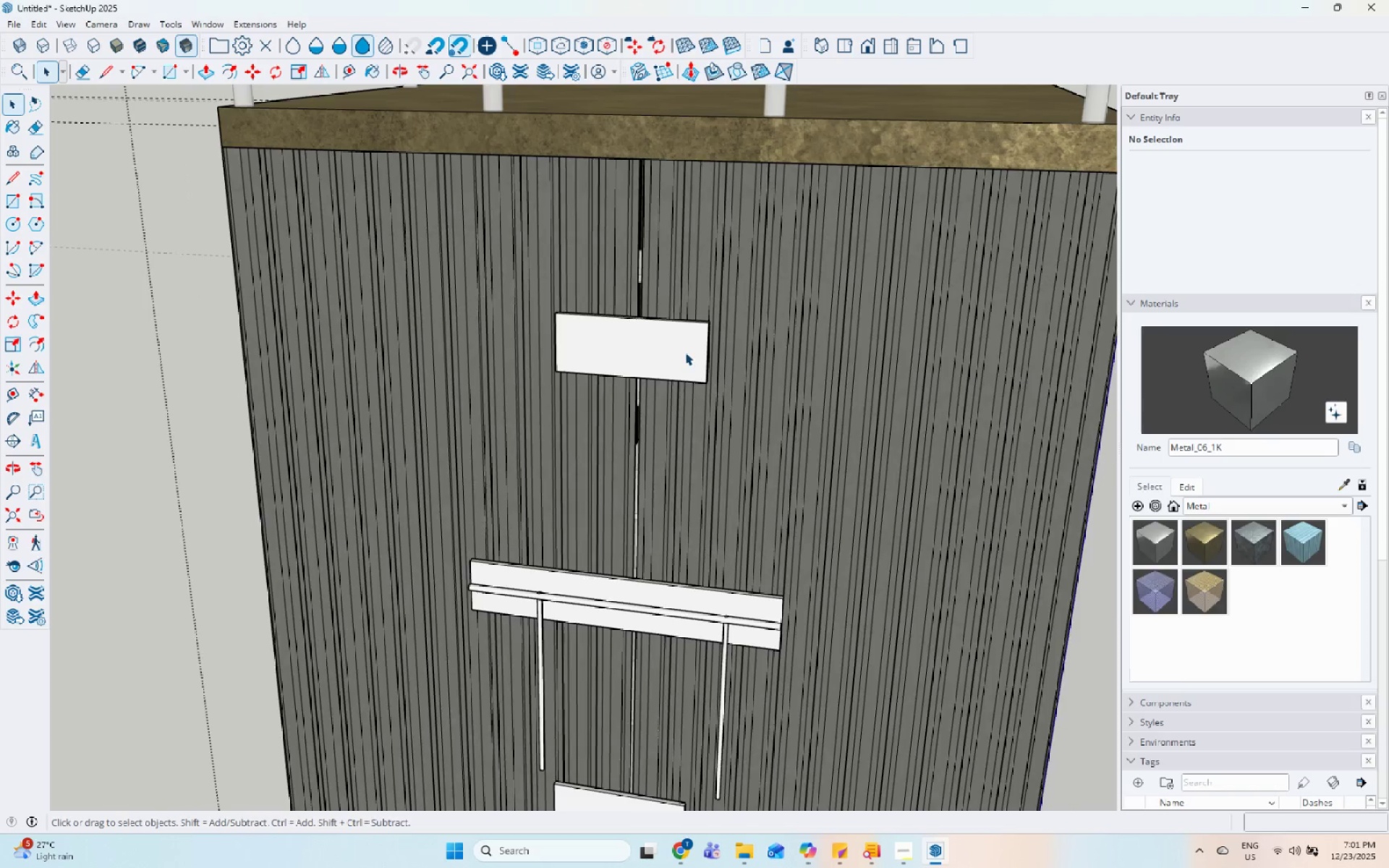 
left_click([1312, 504])
 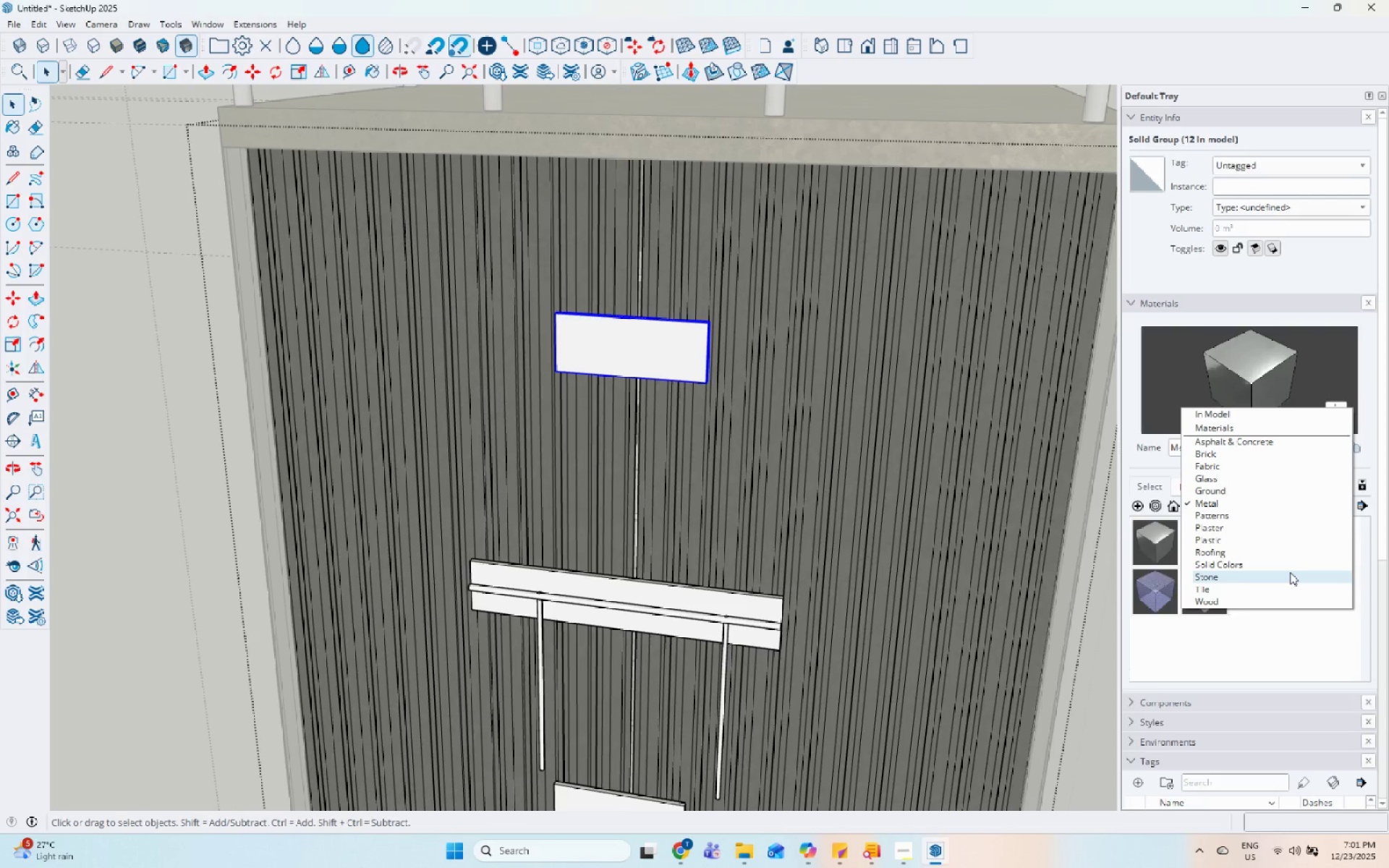 
left_click([1280, 553])
 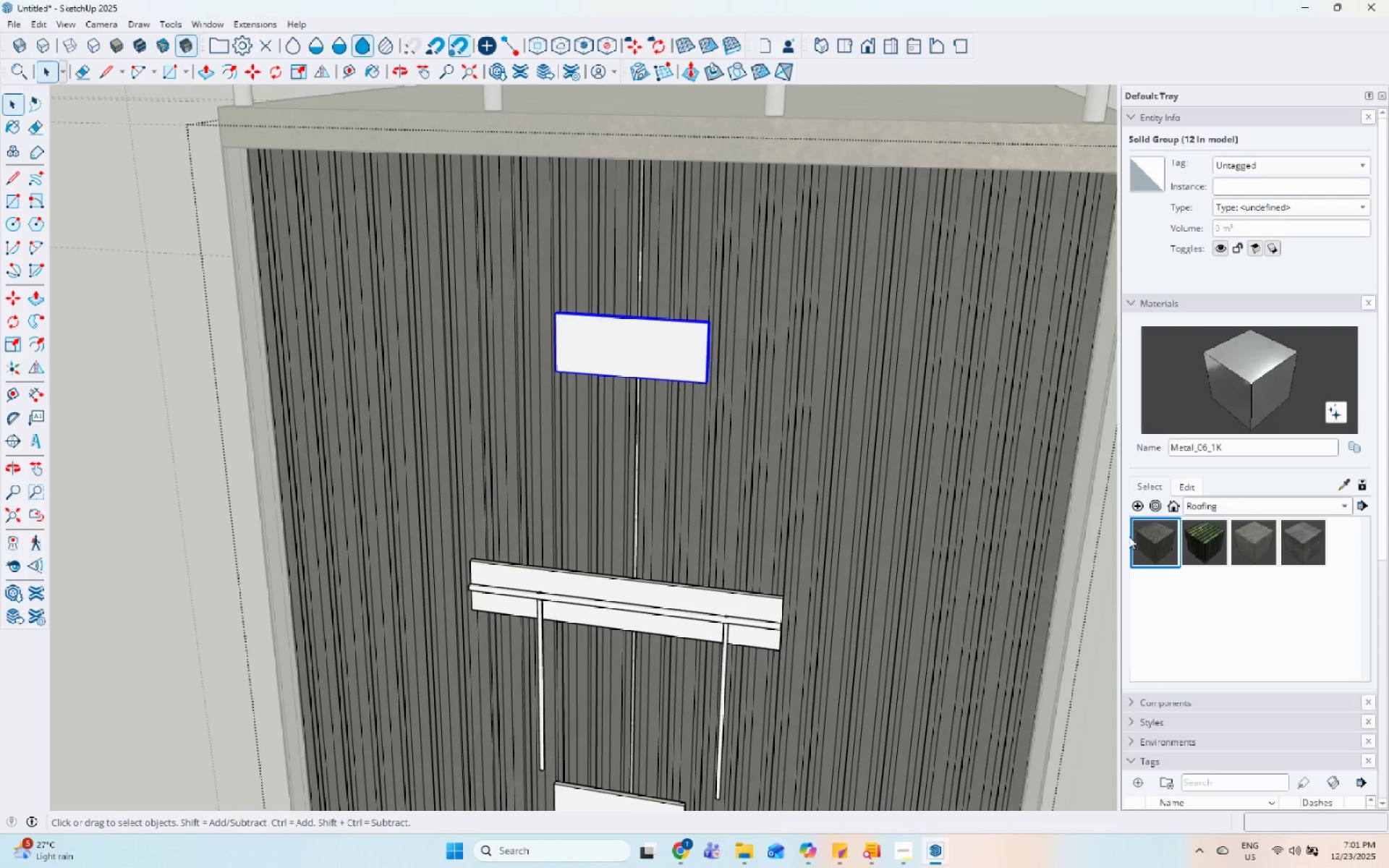 
left_click([1157, 551])
 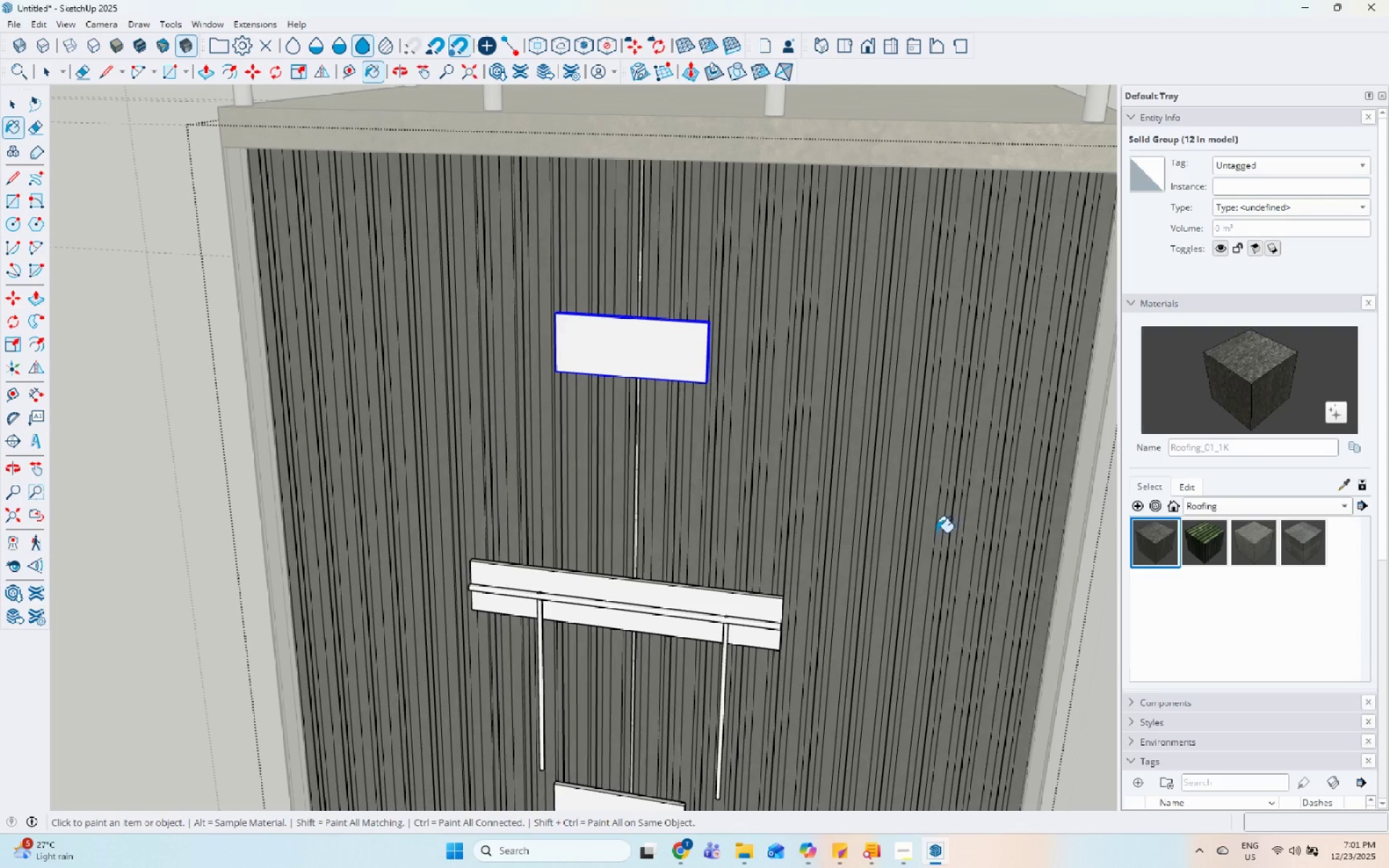 
key(Space)
 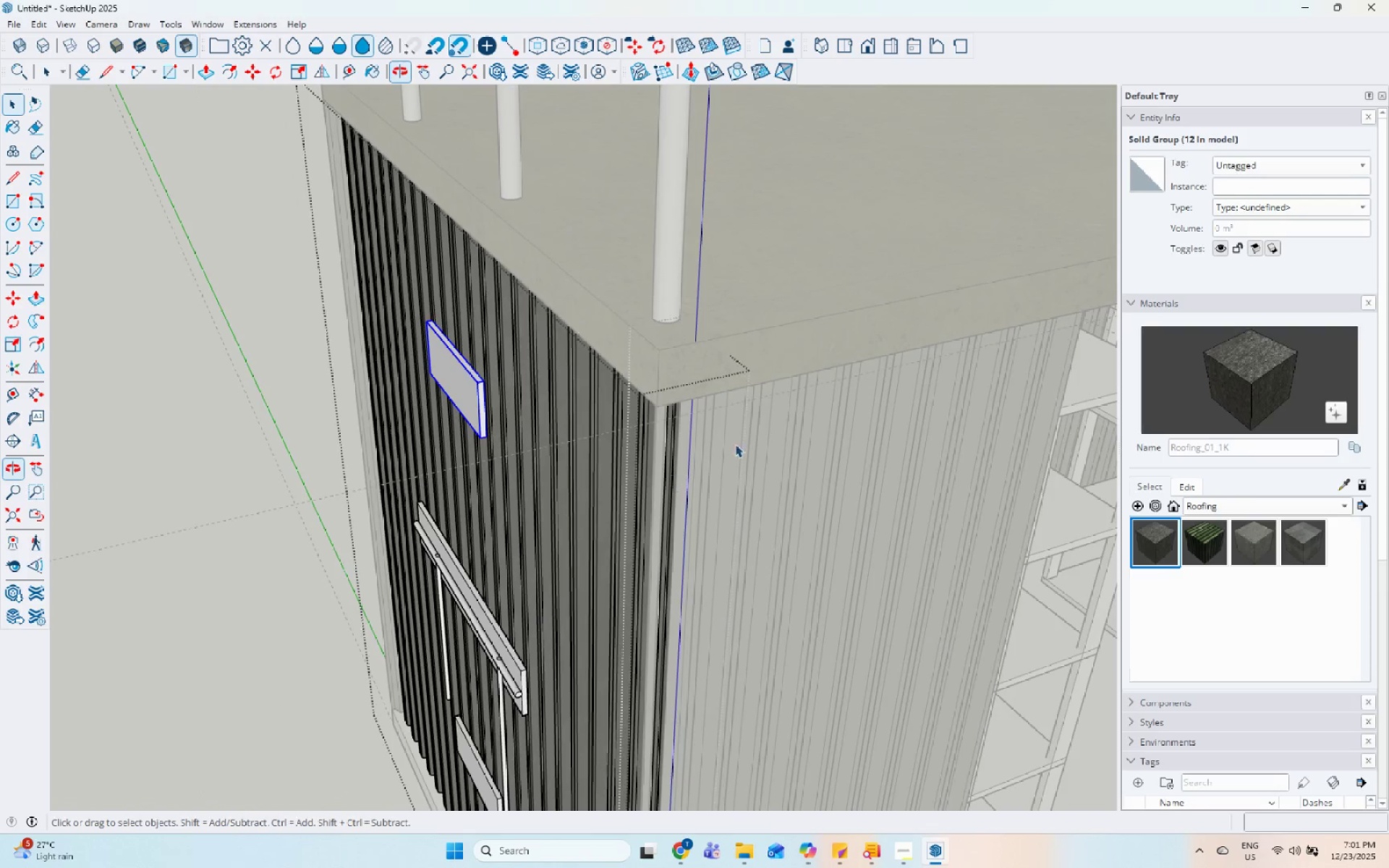 
key(Escape)
 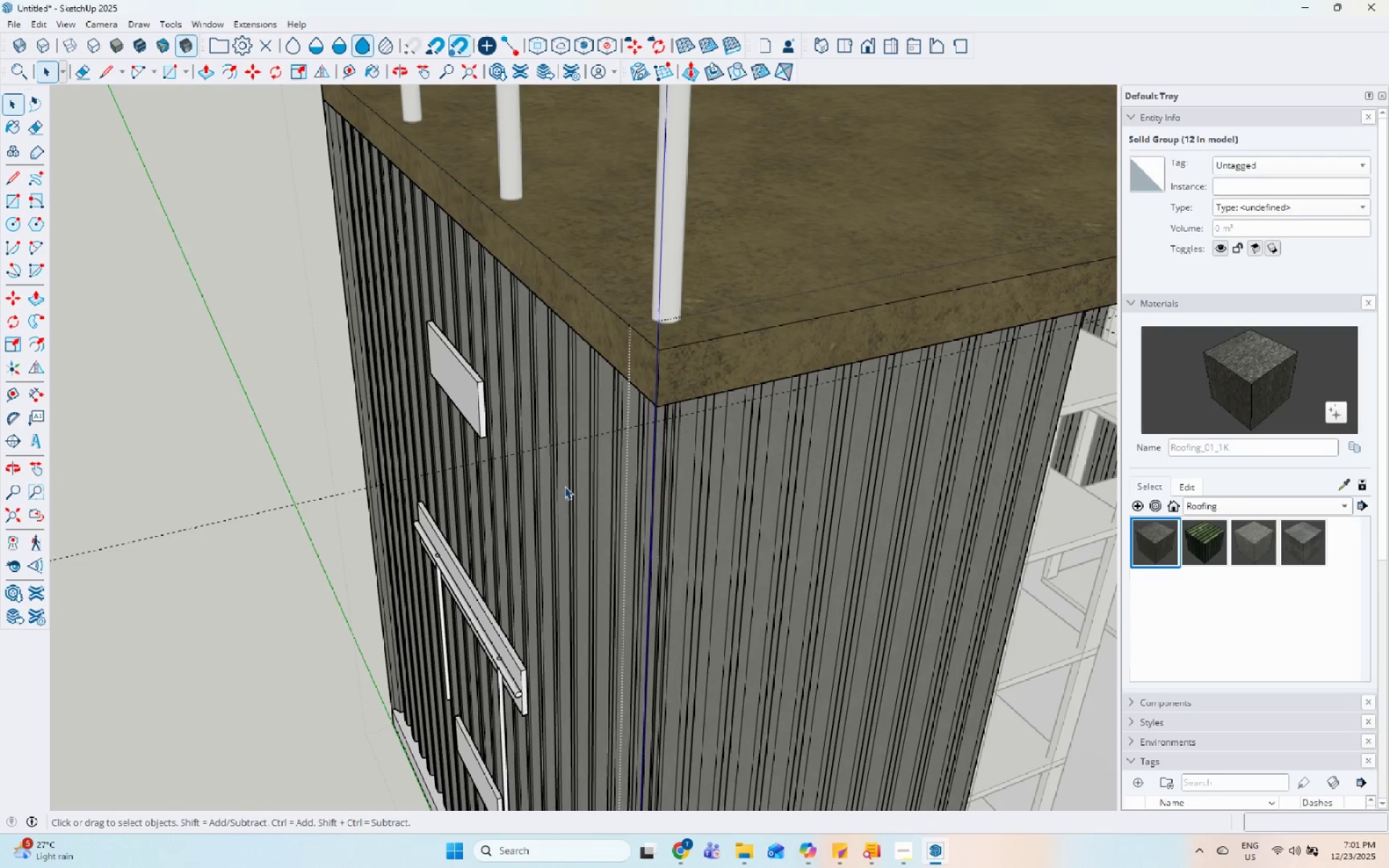 
double_click([564, 486])
 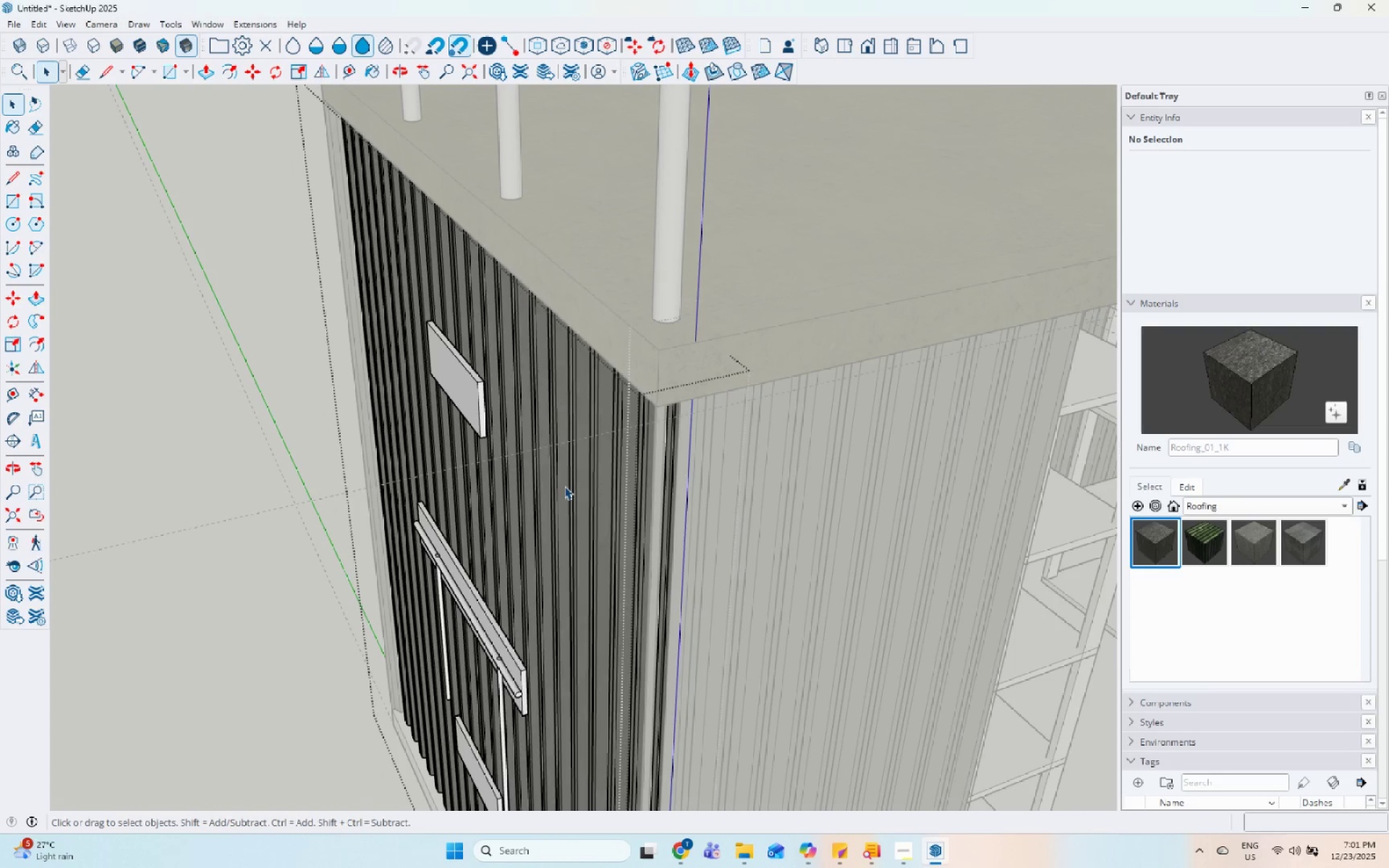 
triple_click([564, 486])
 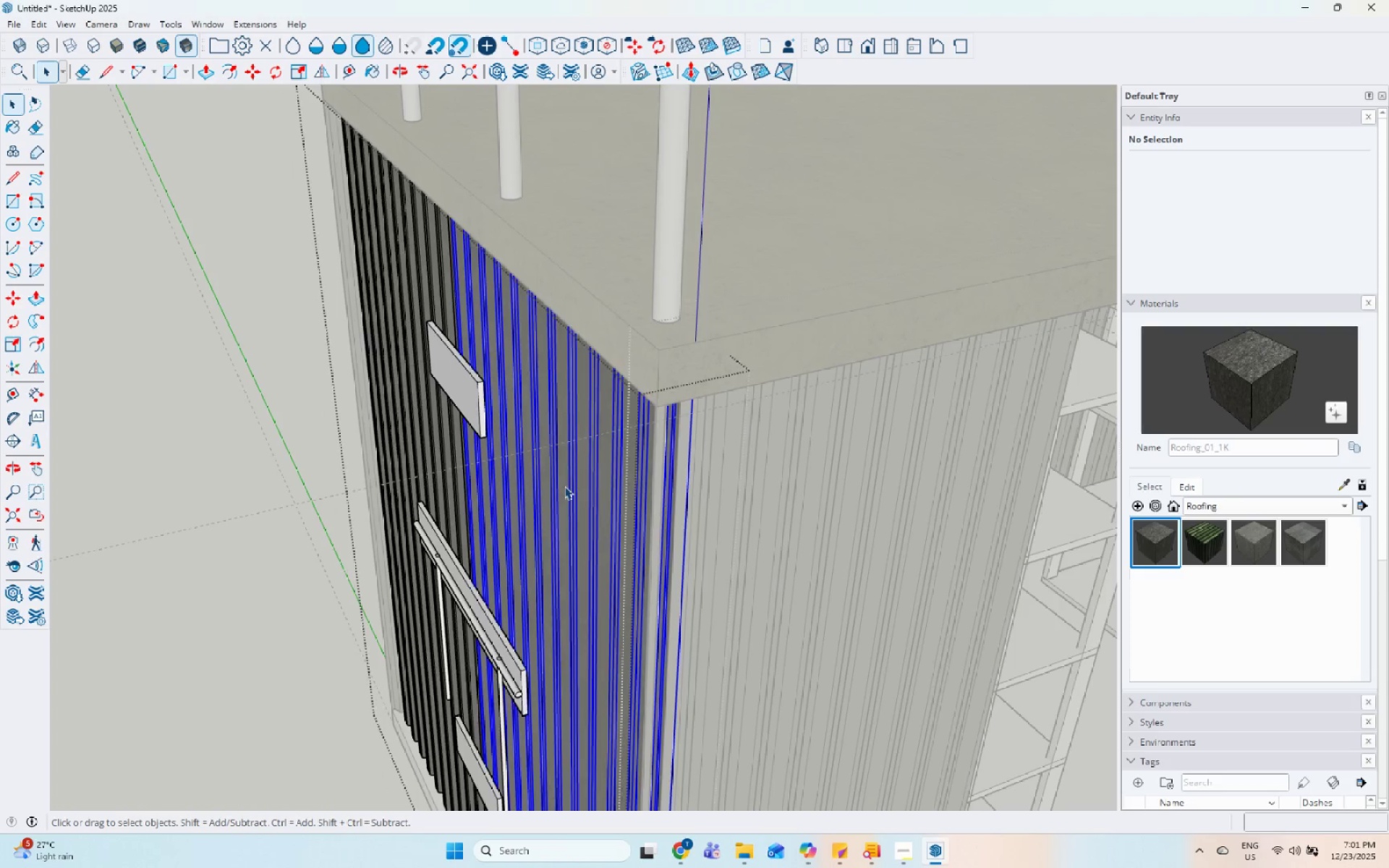 
triple_click([564, 486])
 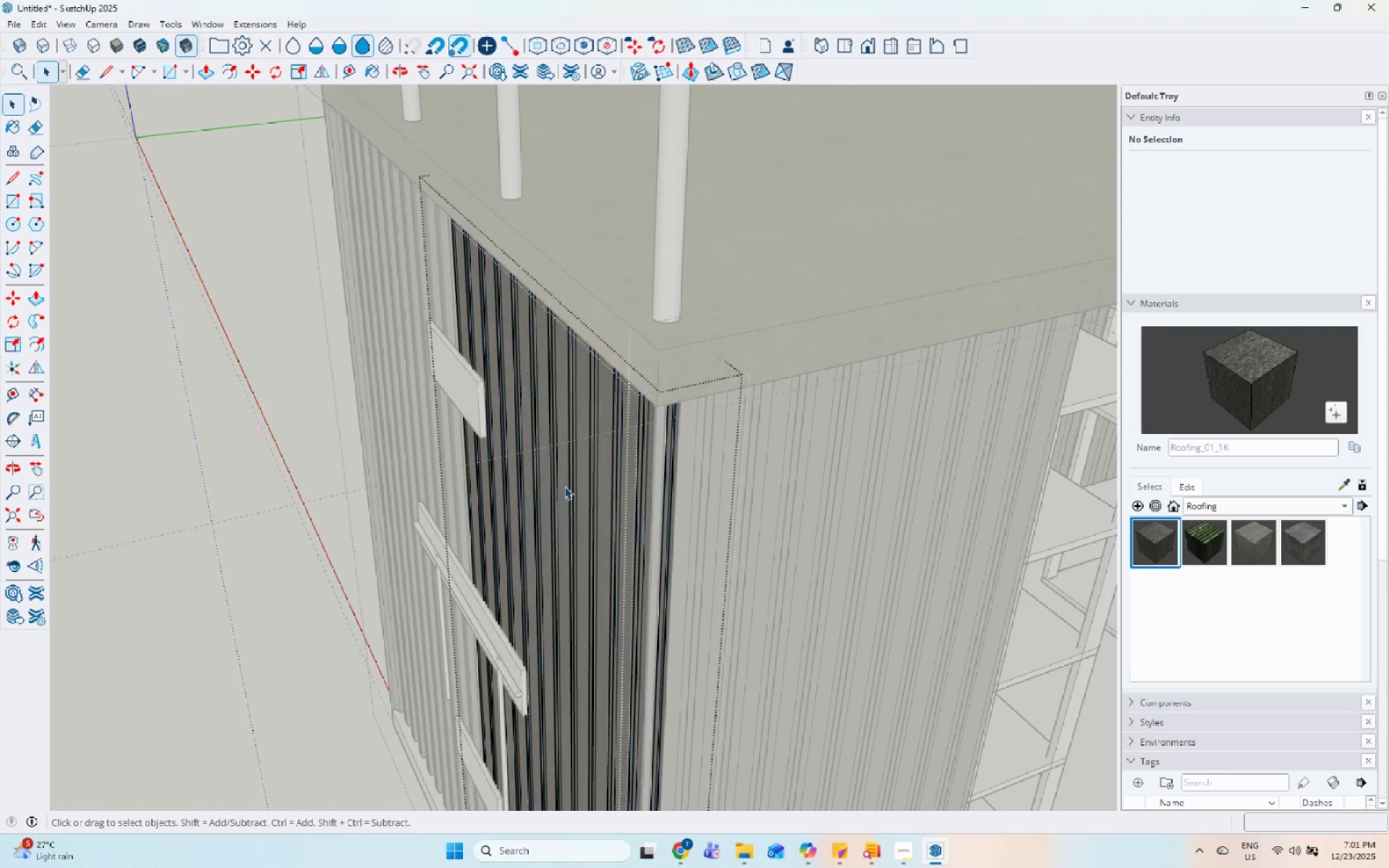 
triple_click([564, 486])
 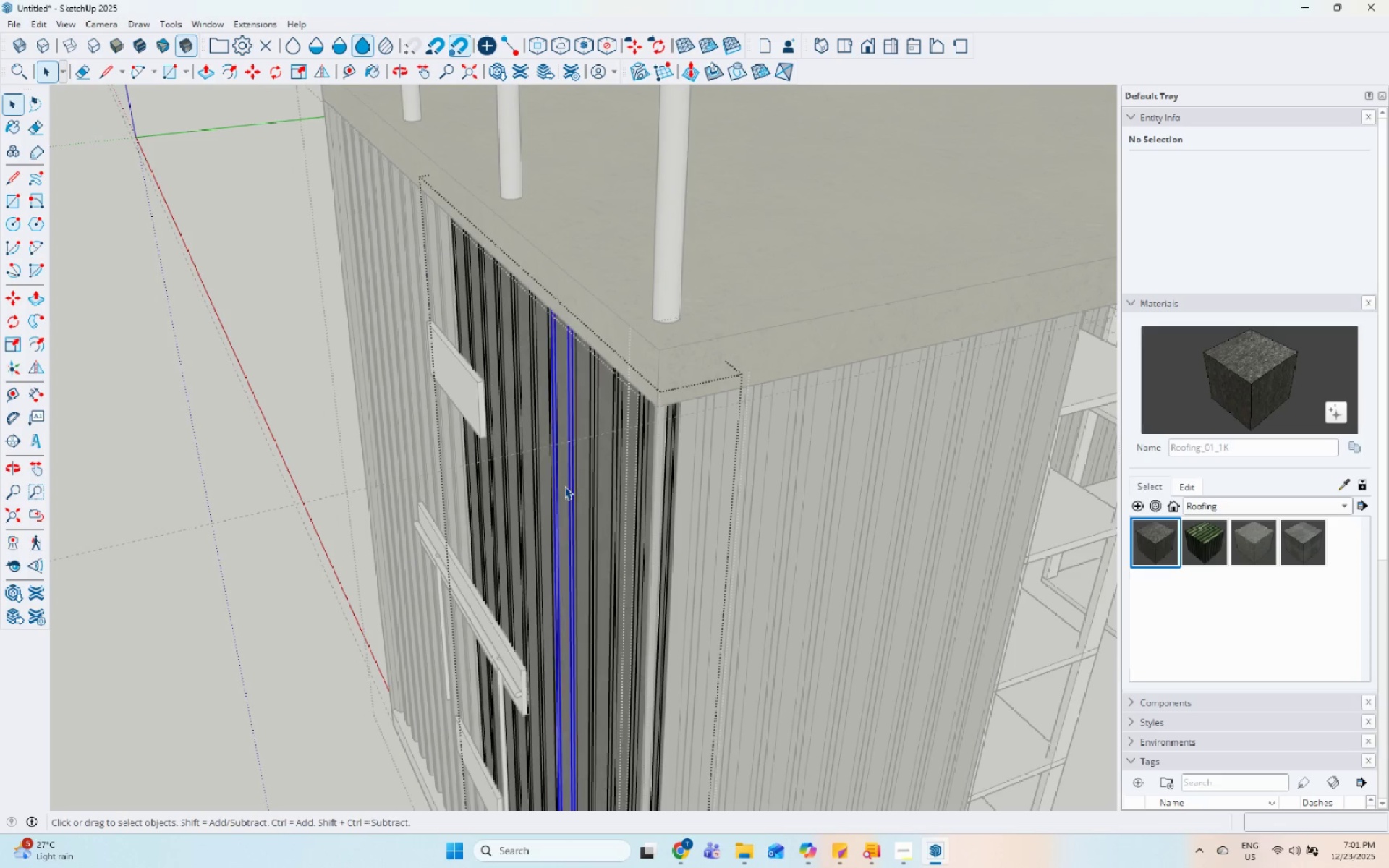 
triple_click([564, 486])
 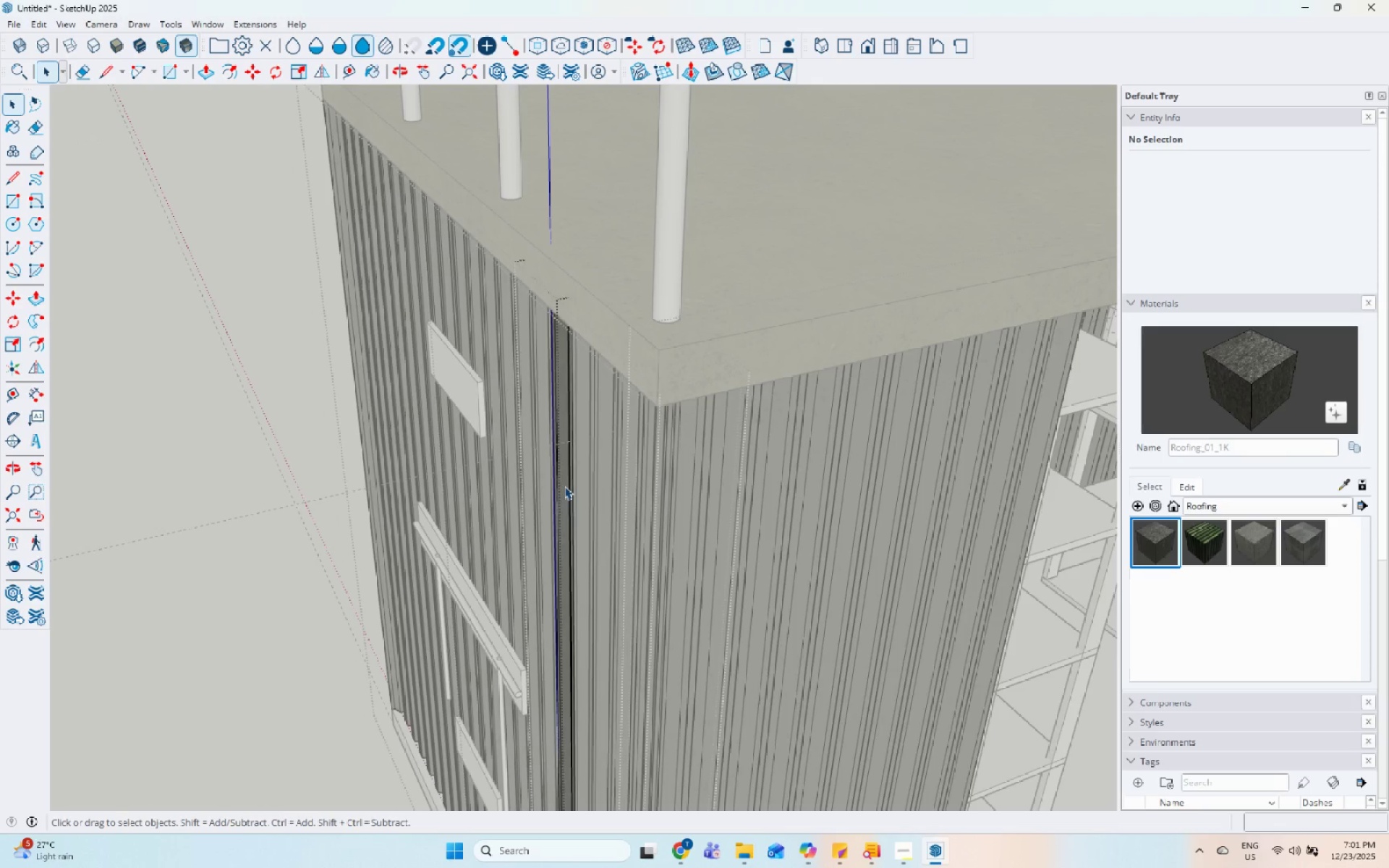 
left_click_drag(start_coordinate=[564, 486], to_coordinate=[561, 490])
 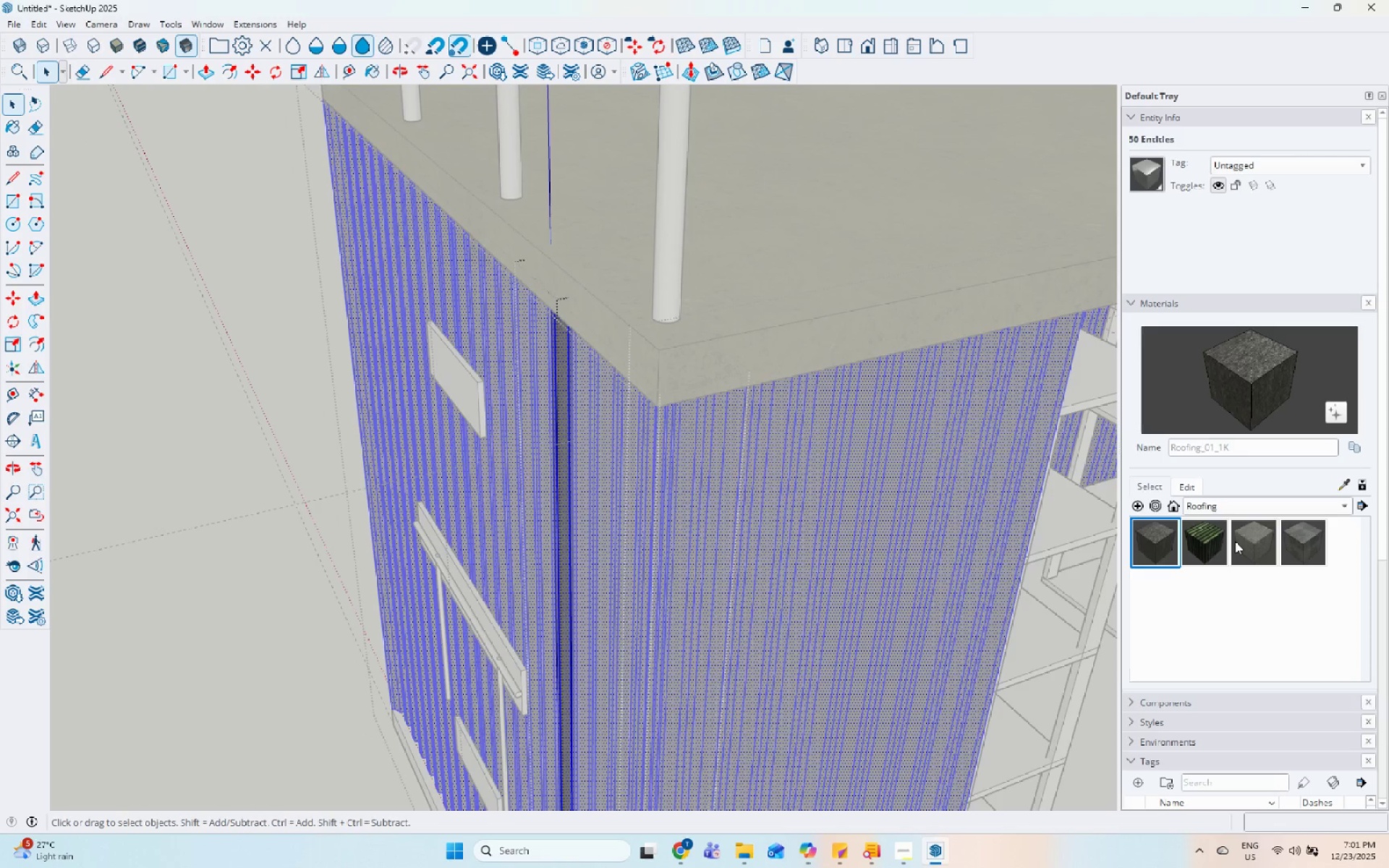 
double_click([1314, 527])
 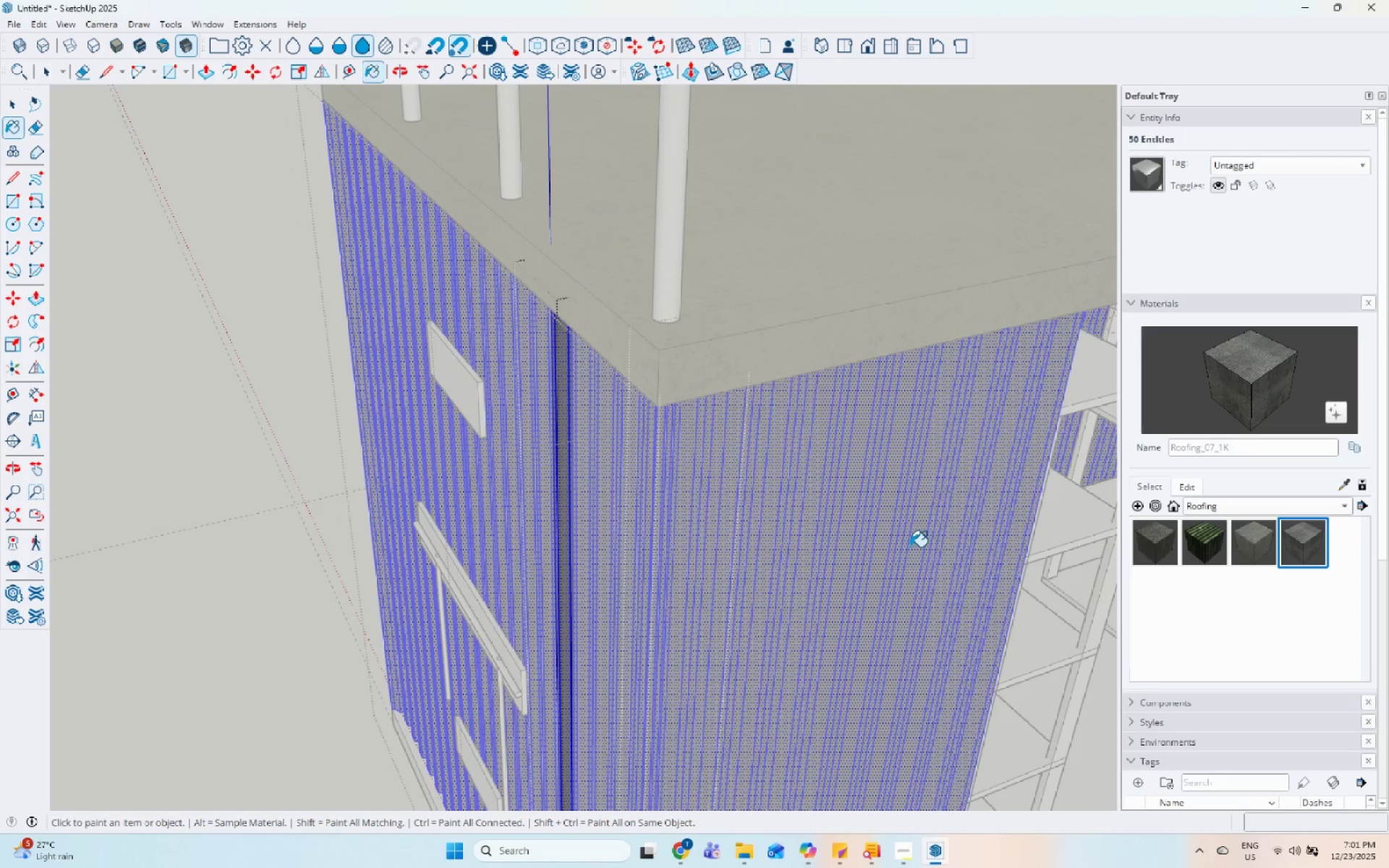 
double_click([911, 514])
 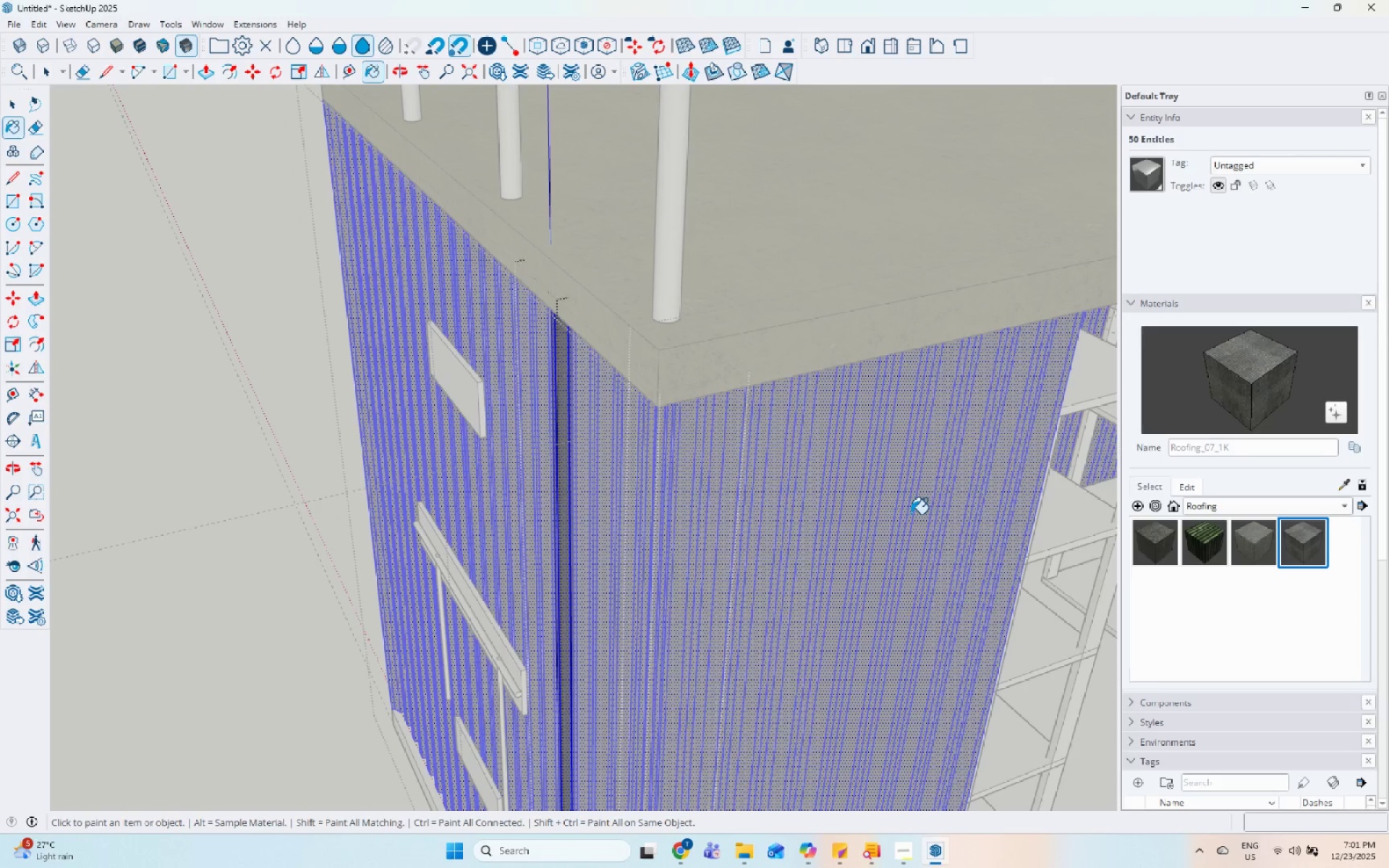 
triple_click([911, 514])
 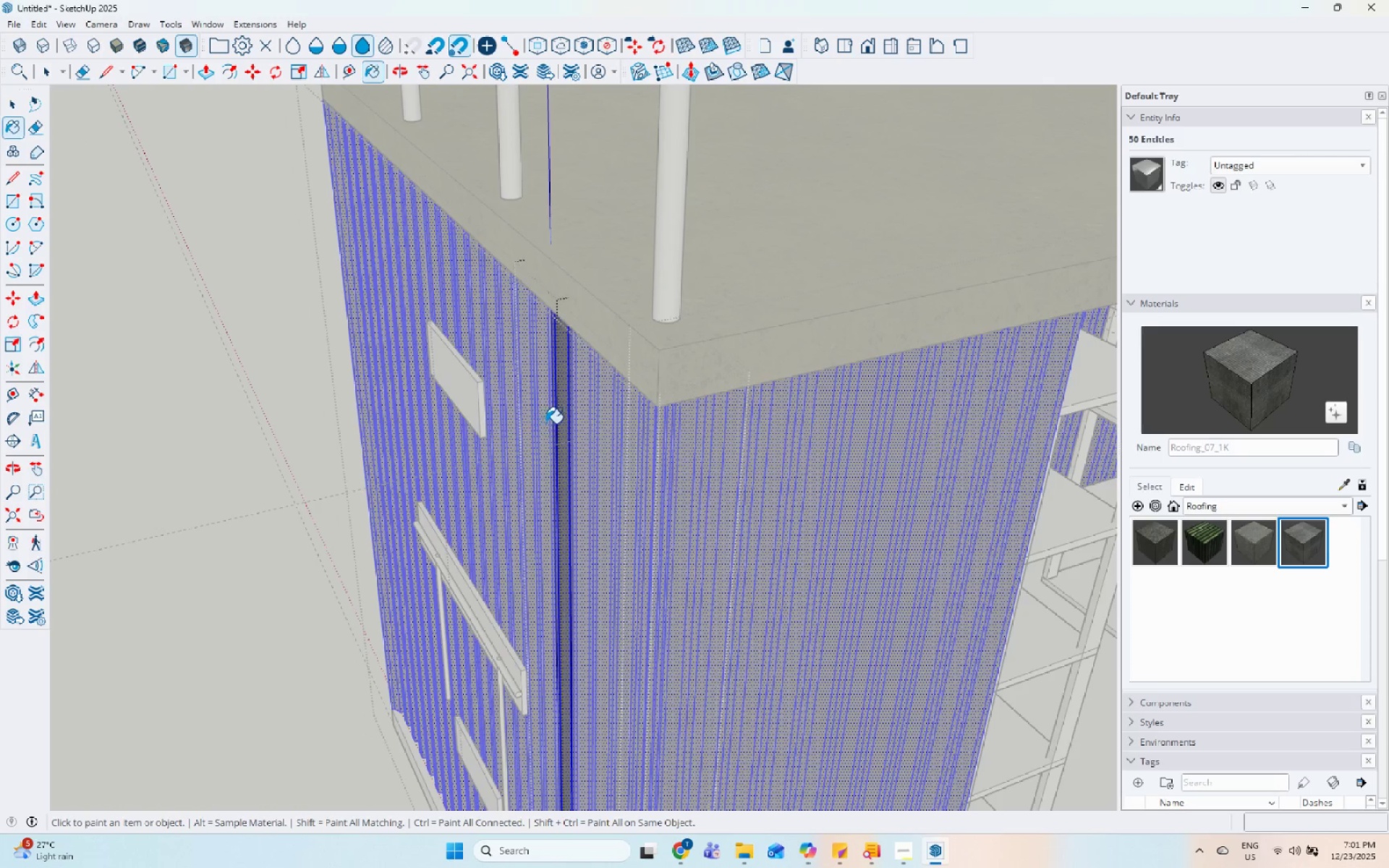 
double_click([557, 418])
 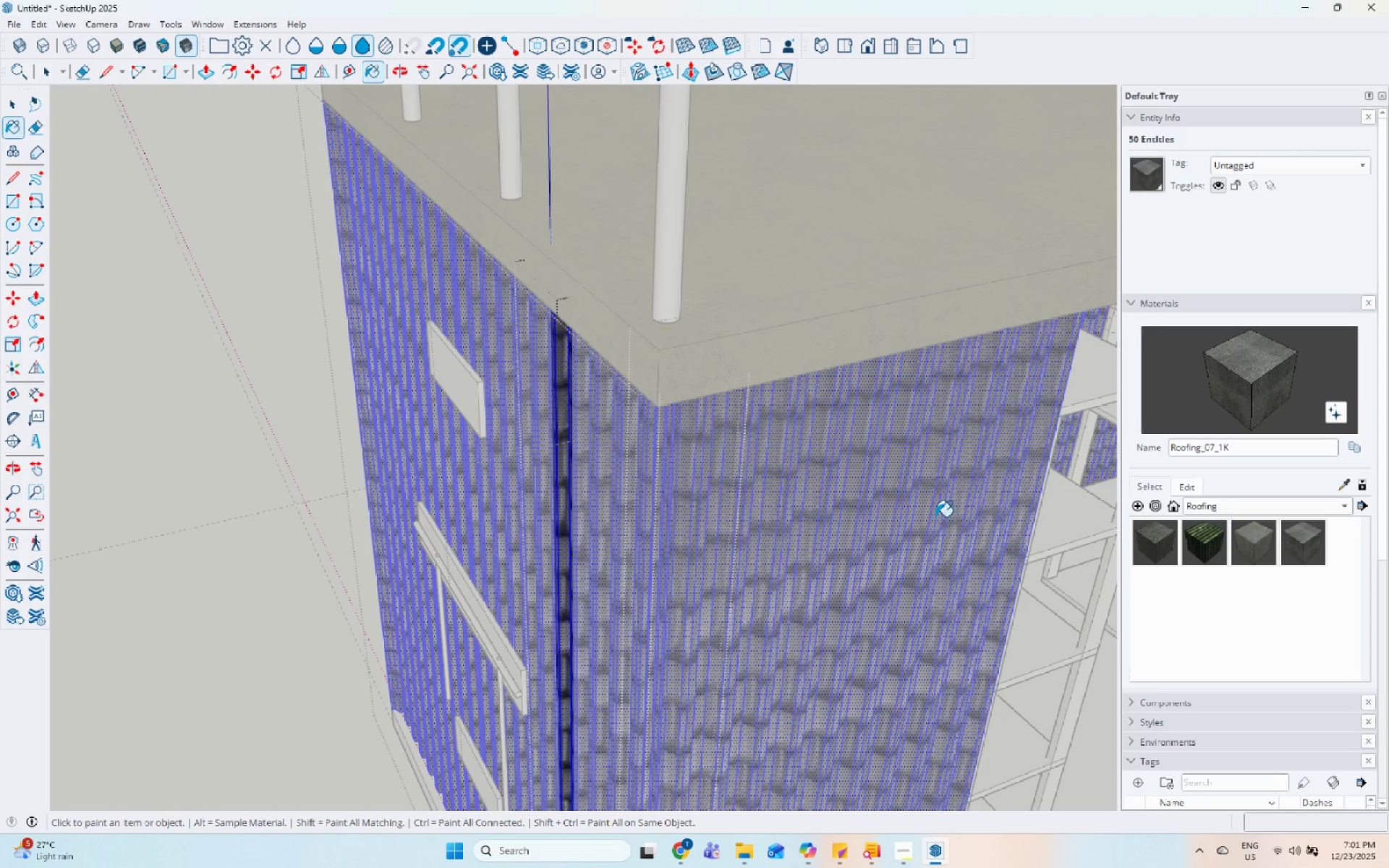 
key(Space)
 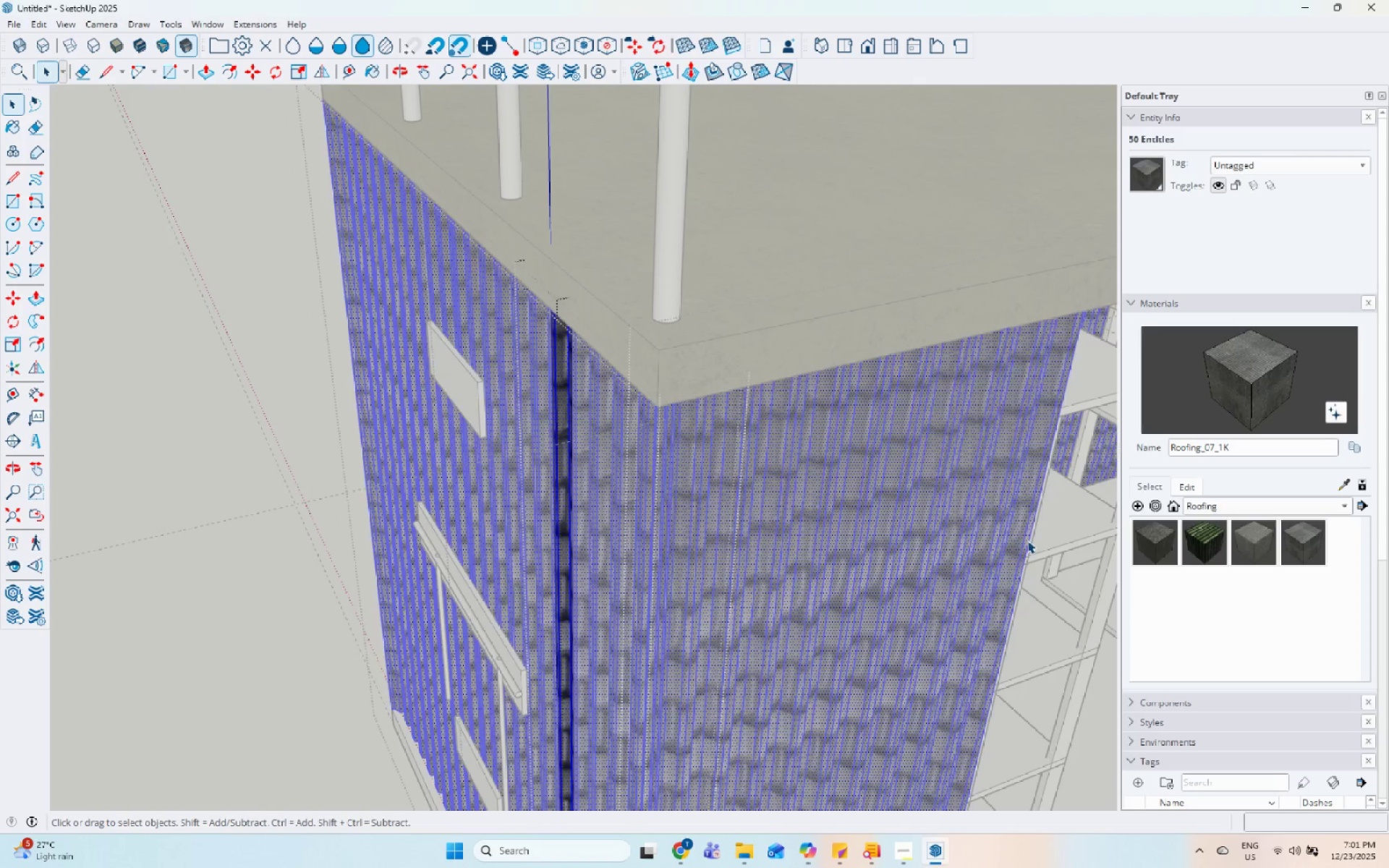 
key(Escape)
 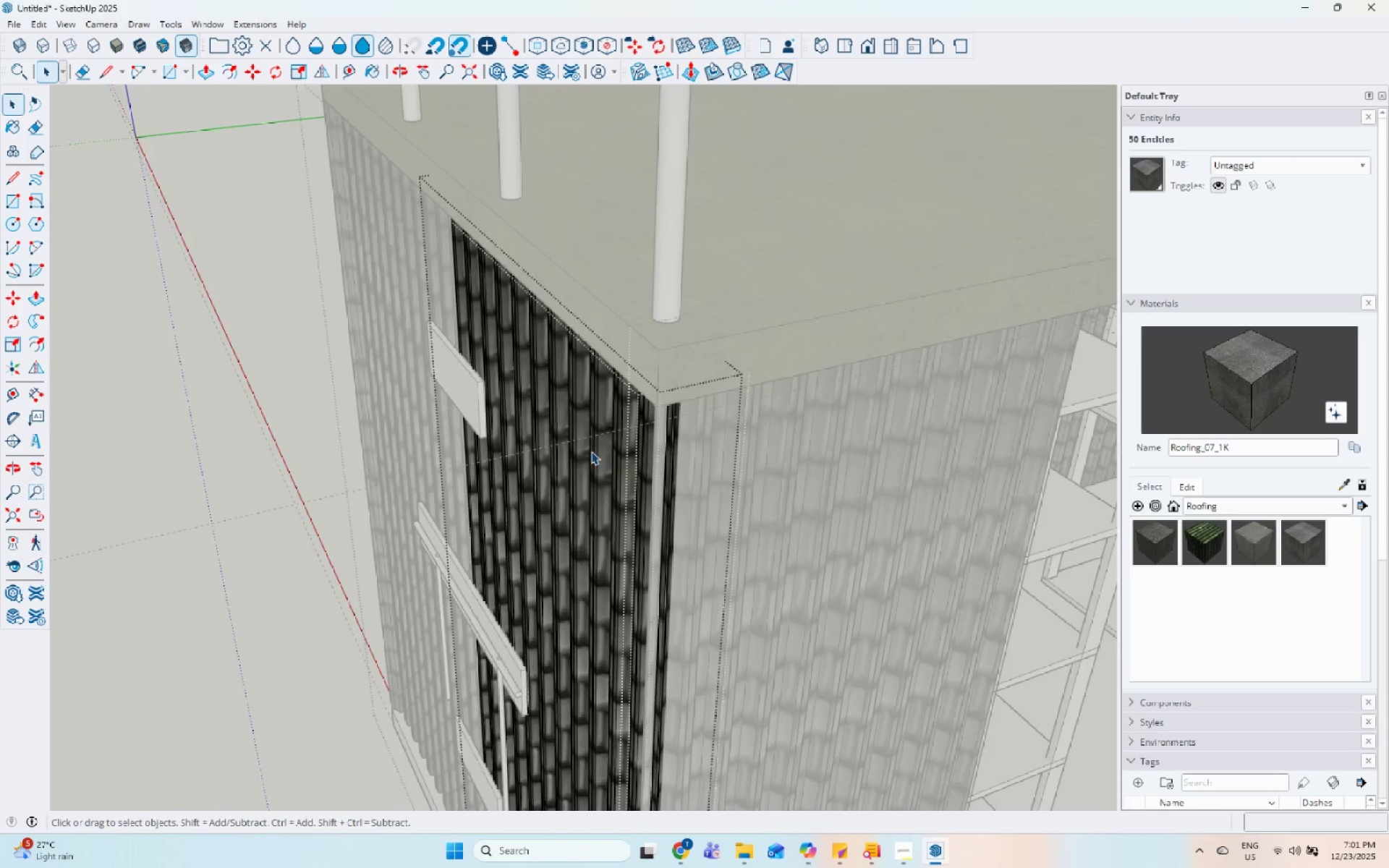 
key(Escape)
 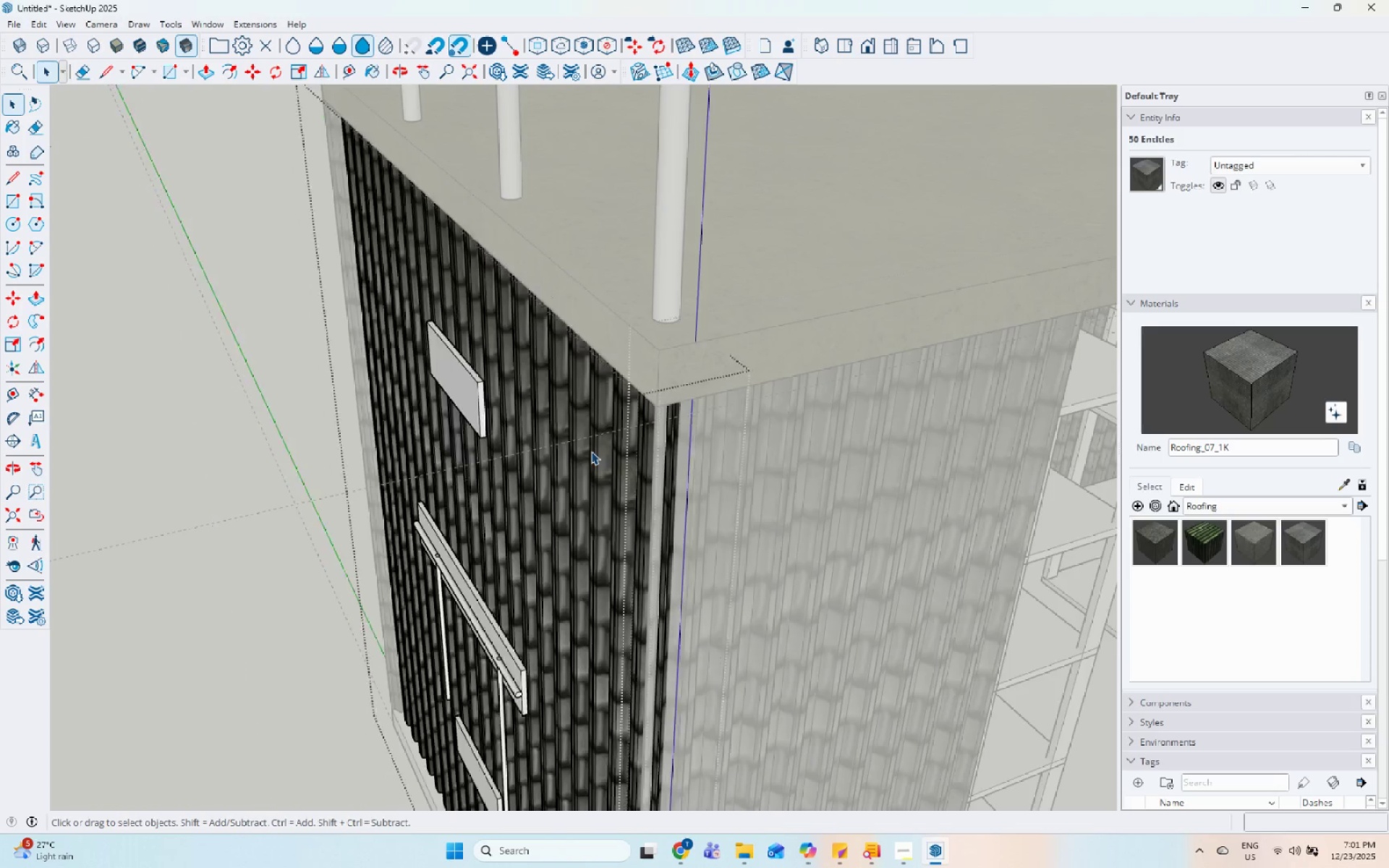 
key(Escape)
 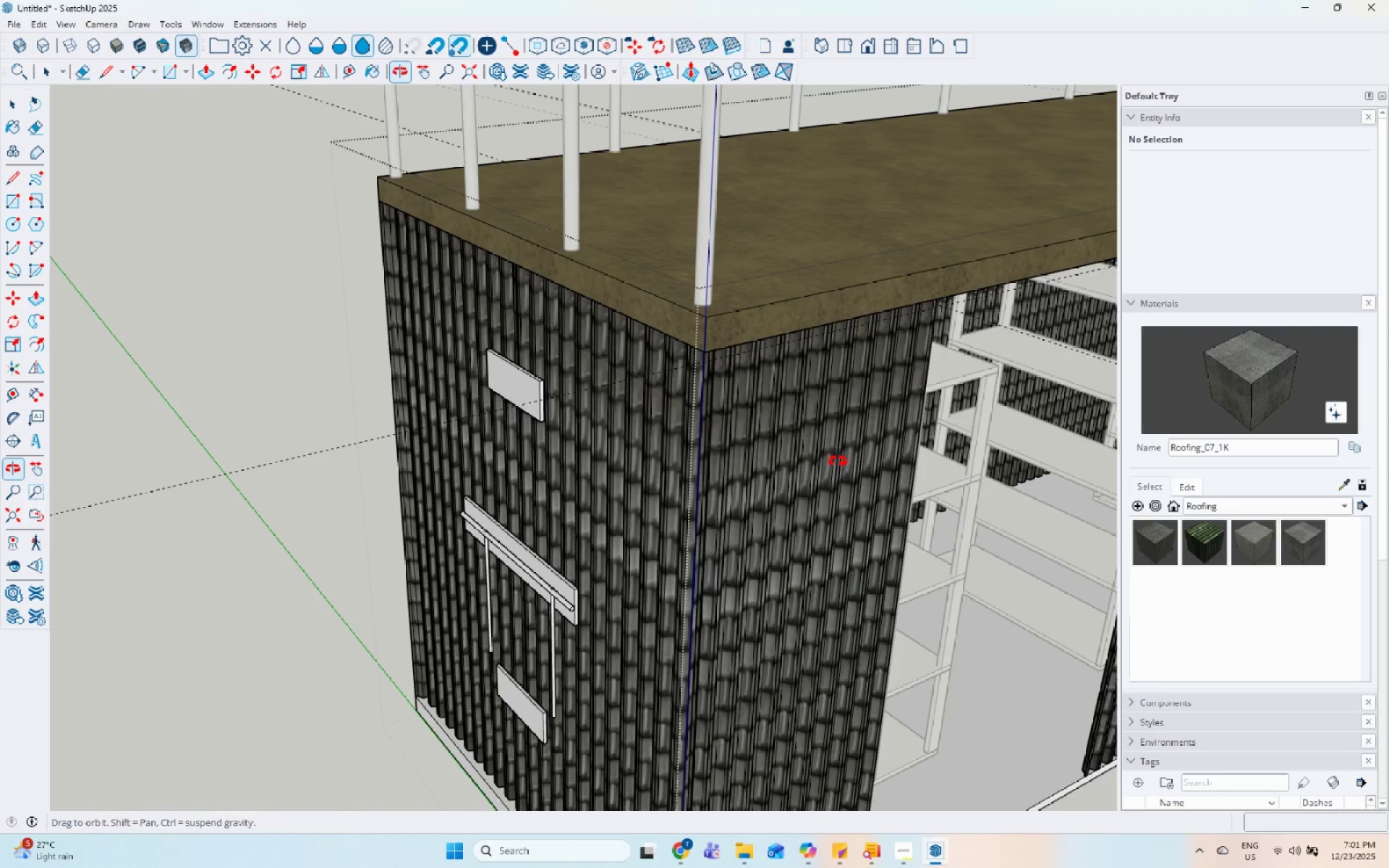 
scroll: coordinate [595, 450], scroll_direction: down, amount: 4.0
 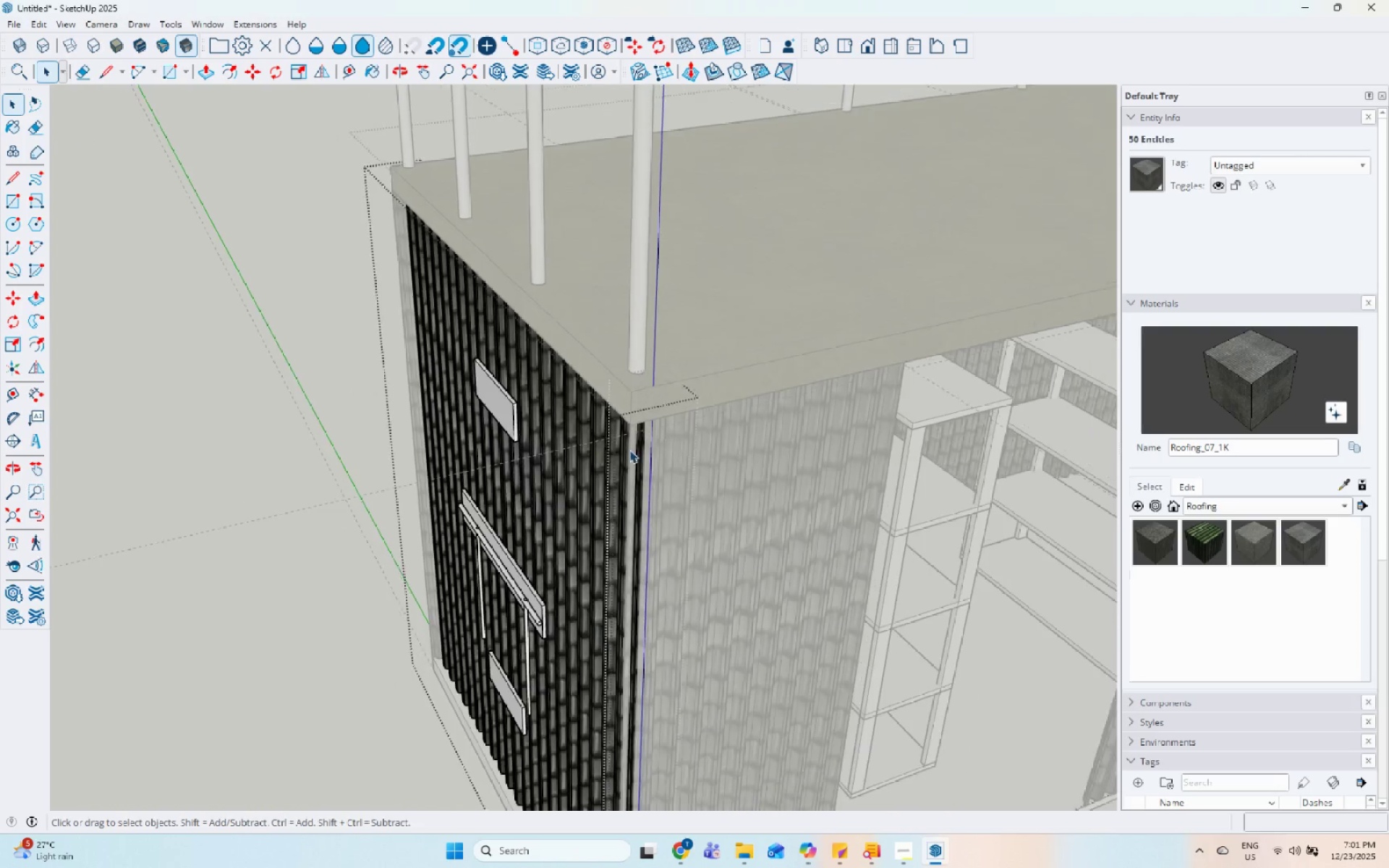 
left_click([1160, 526])
 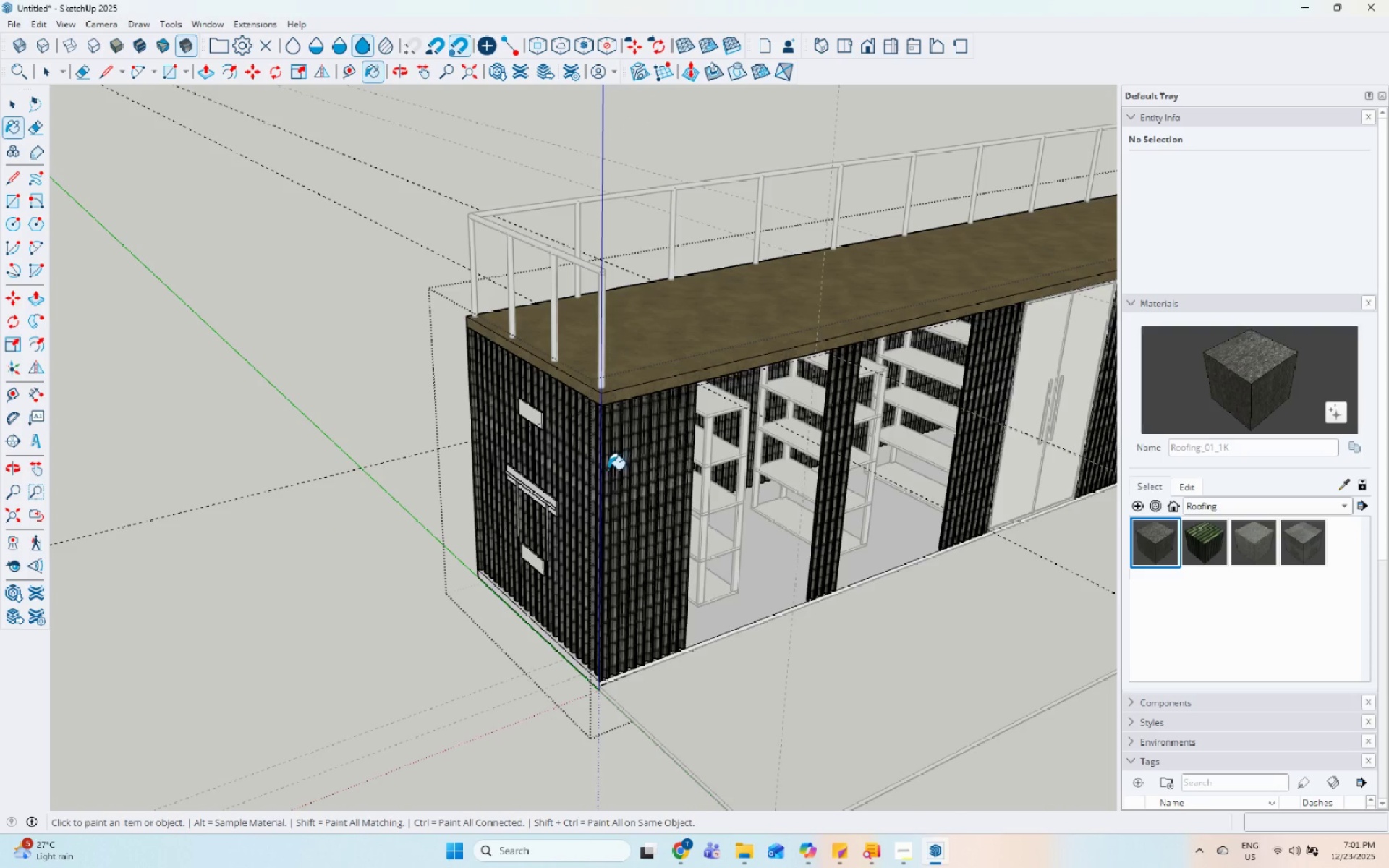 
scroll: coordinate [1160, 526], scroll_direction: down, amount: 2.0
 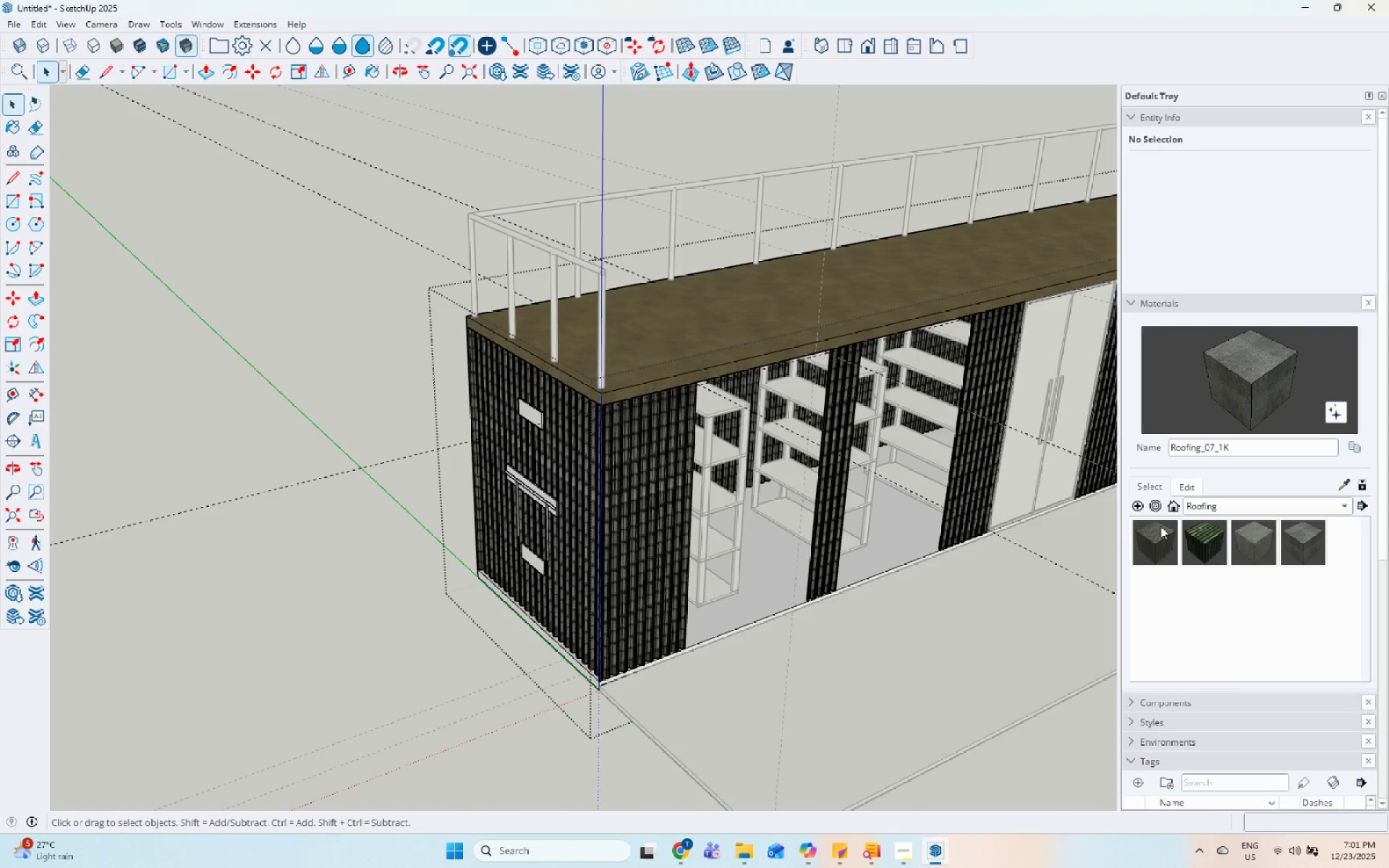 
key(Space)
 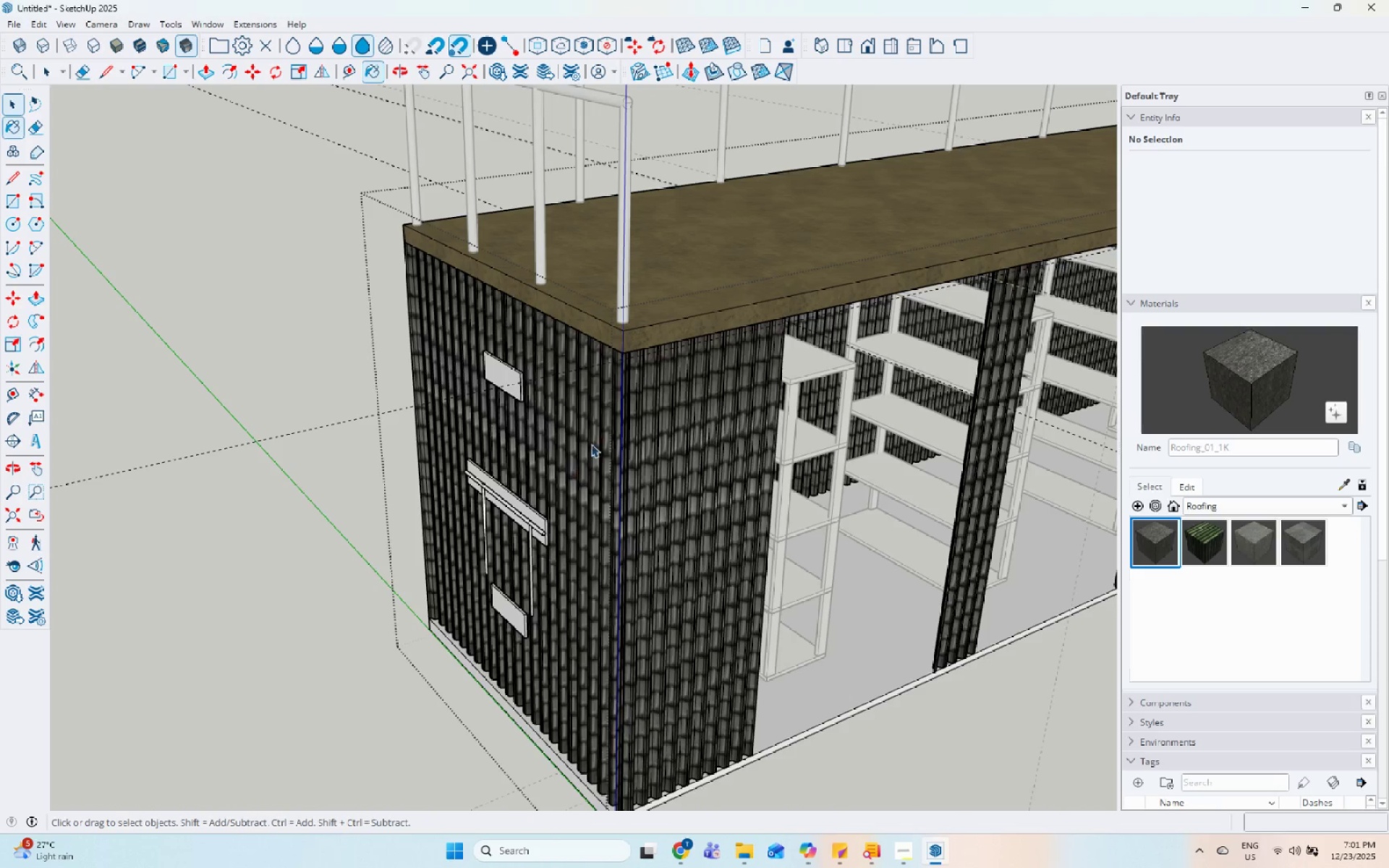 
left_click([591, 443])
 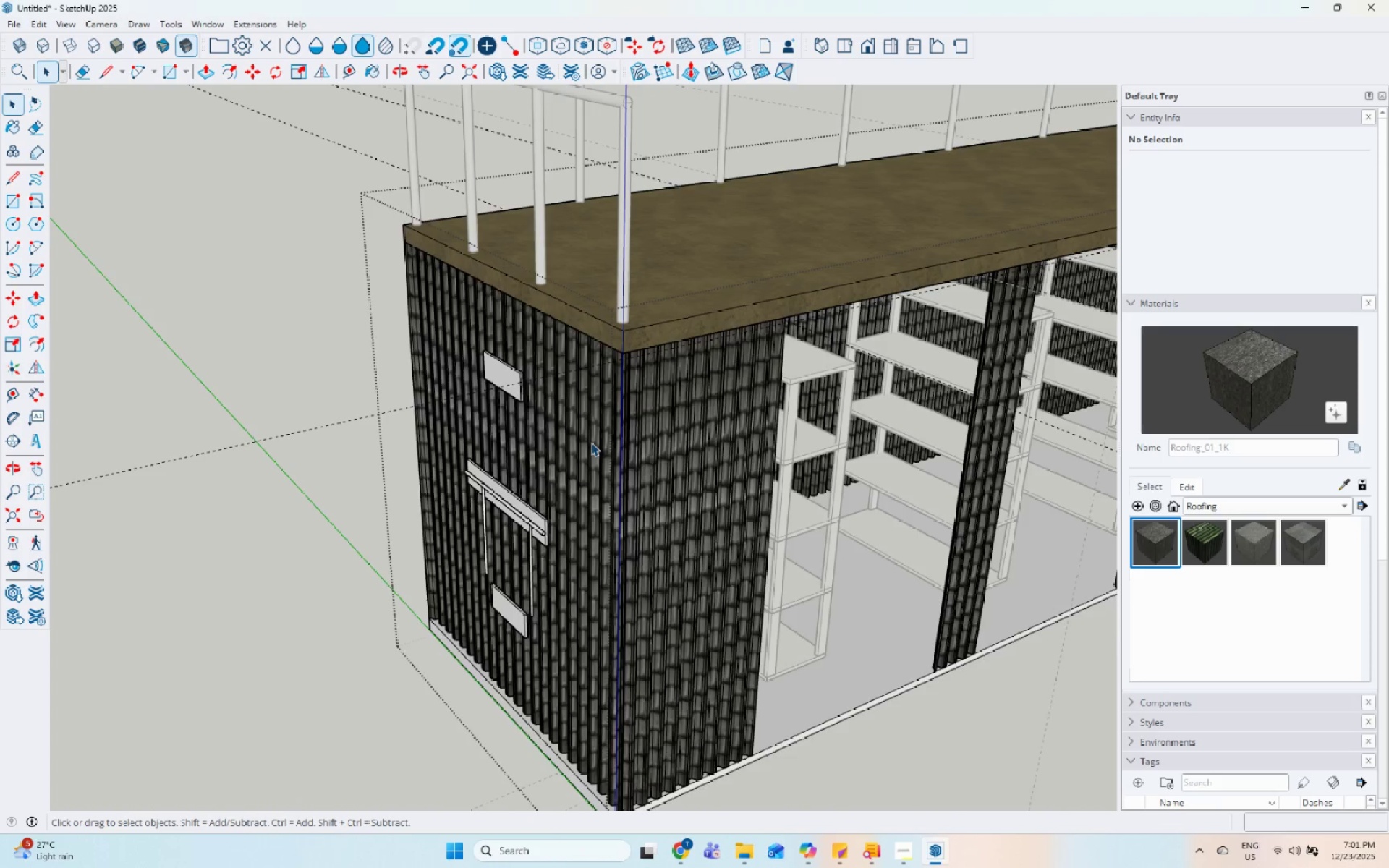 
scroll: coordinate [574, 472], scroll_direction: up, amount: 5.0
 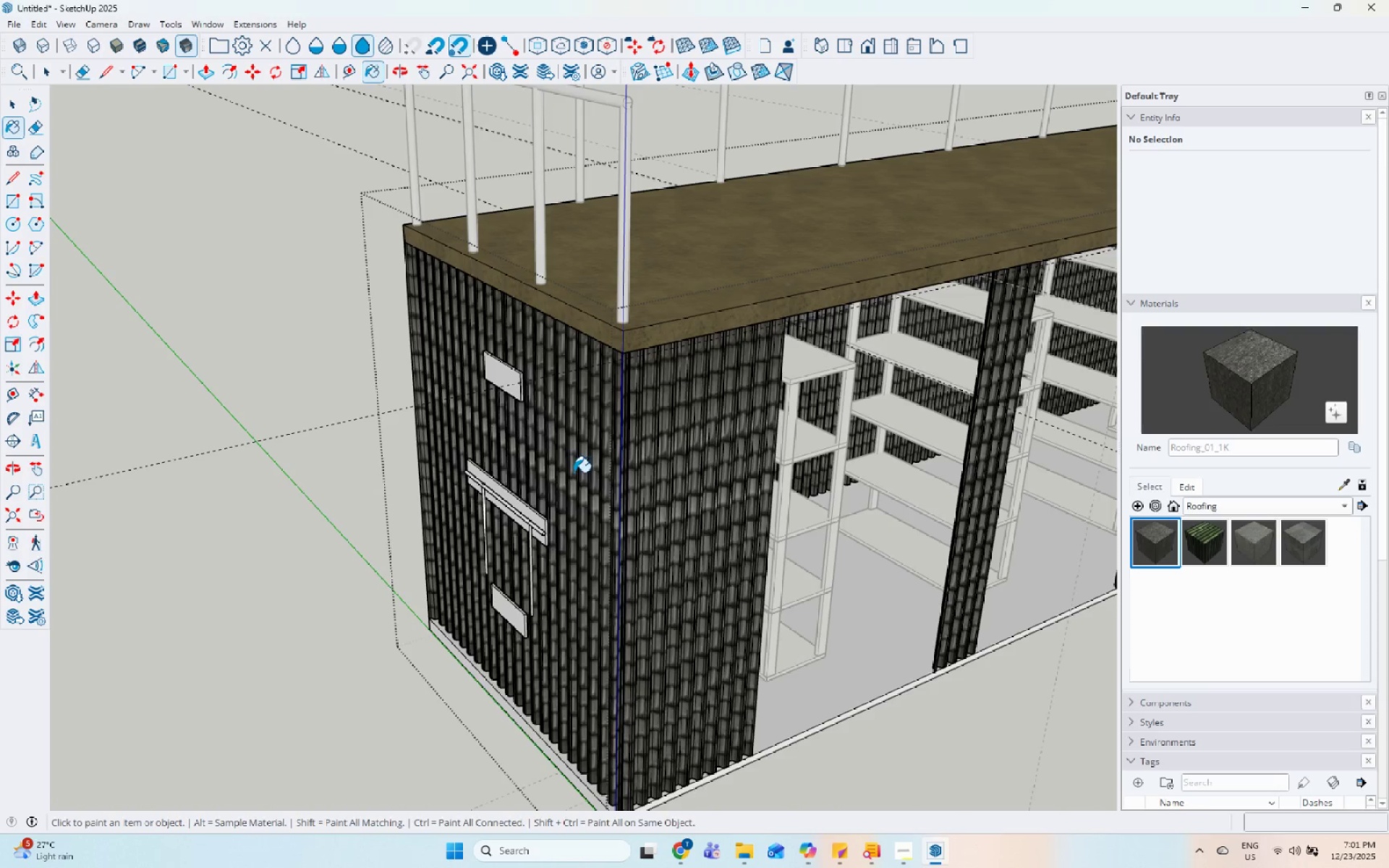 
double_click([591, 443])
 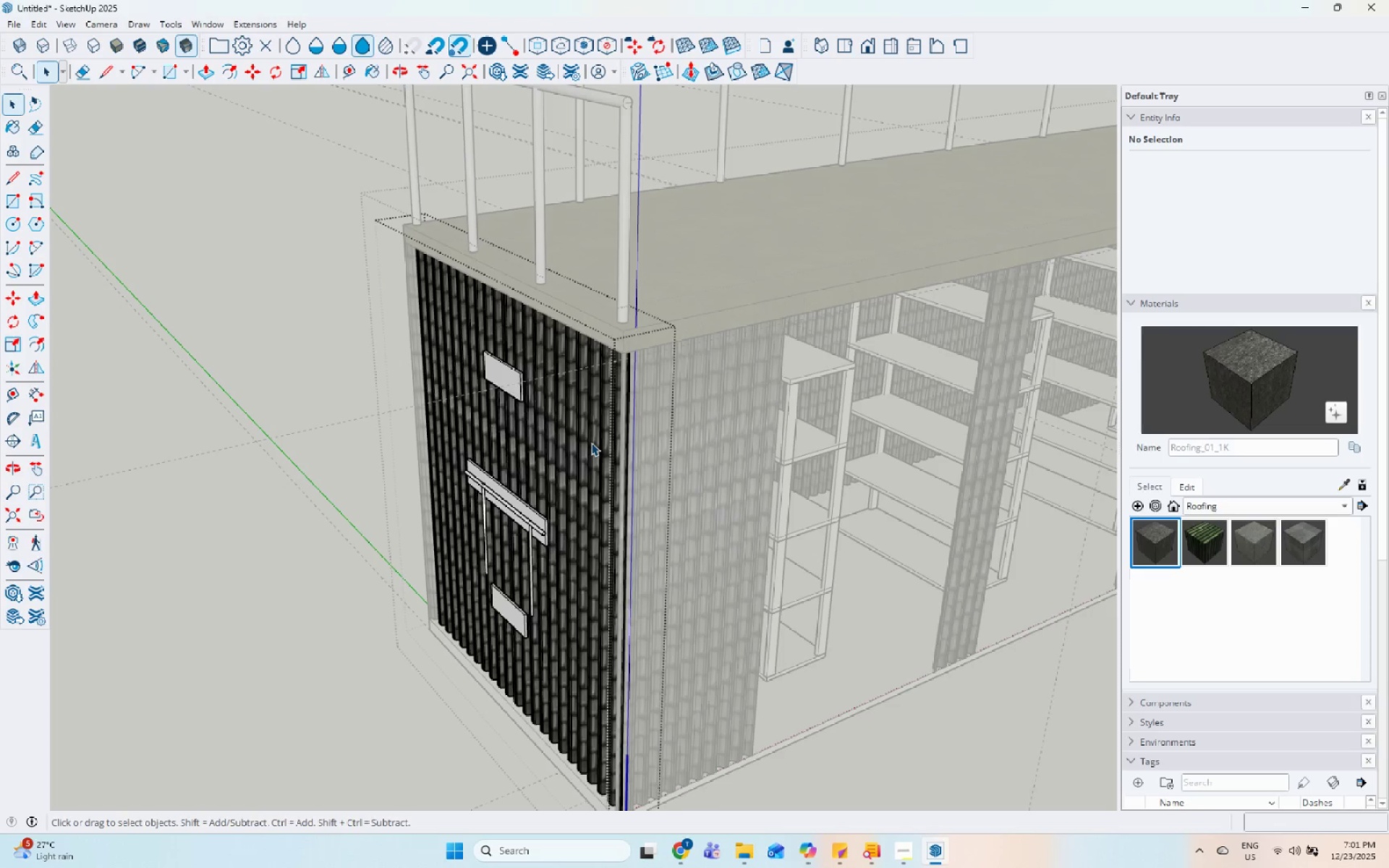 
triple_click([591, 443])
 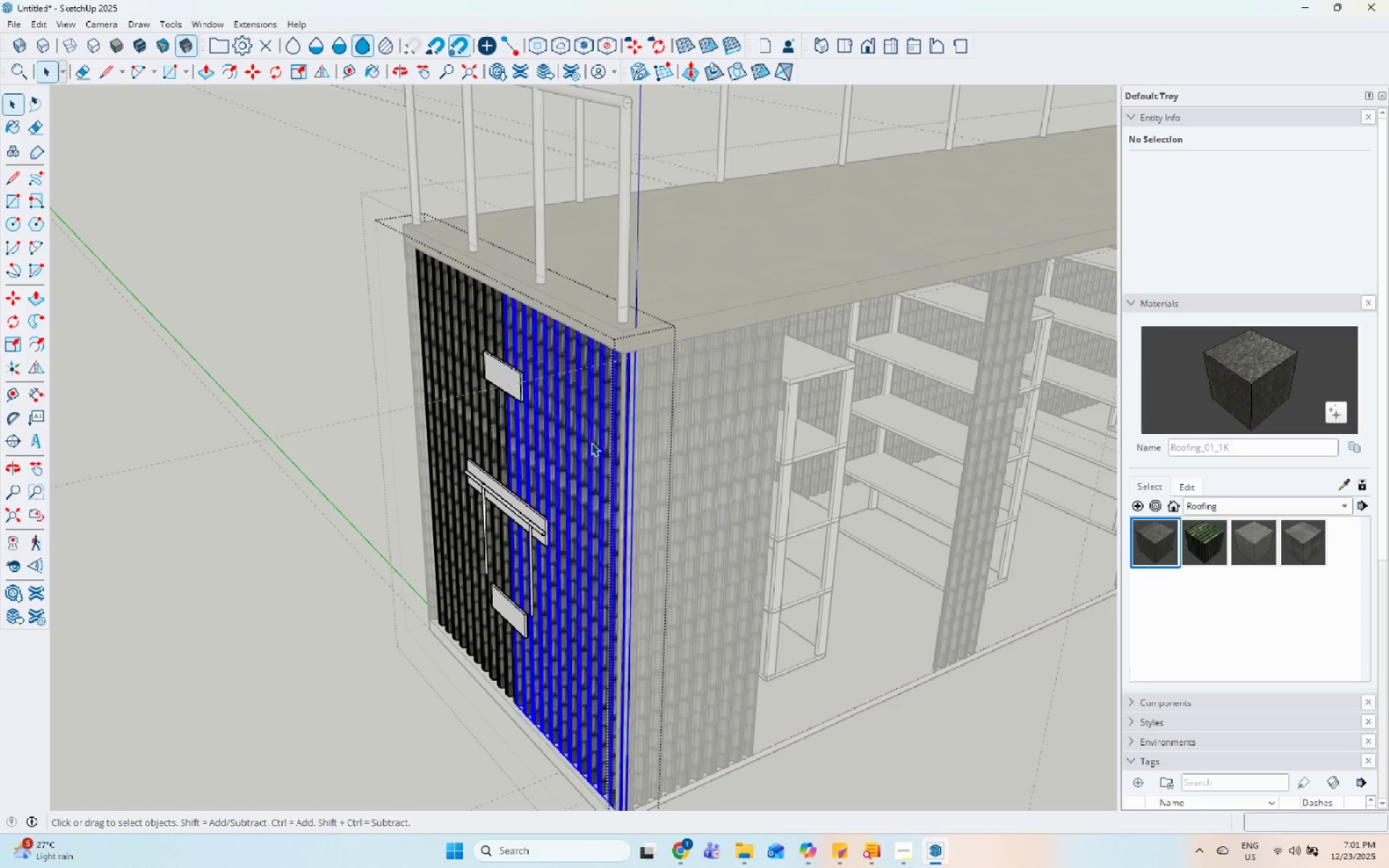 
triple_click([591, 443])
 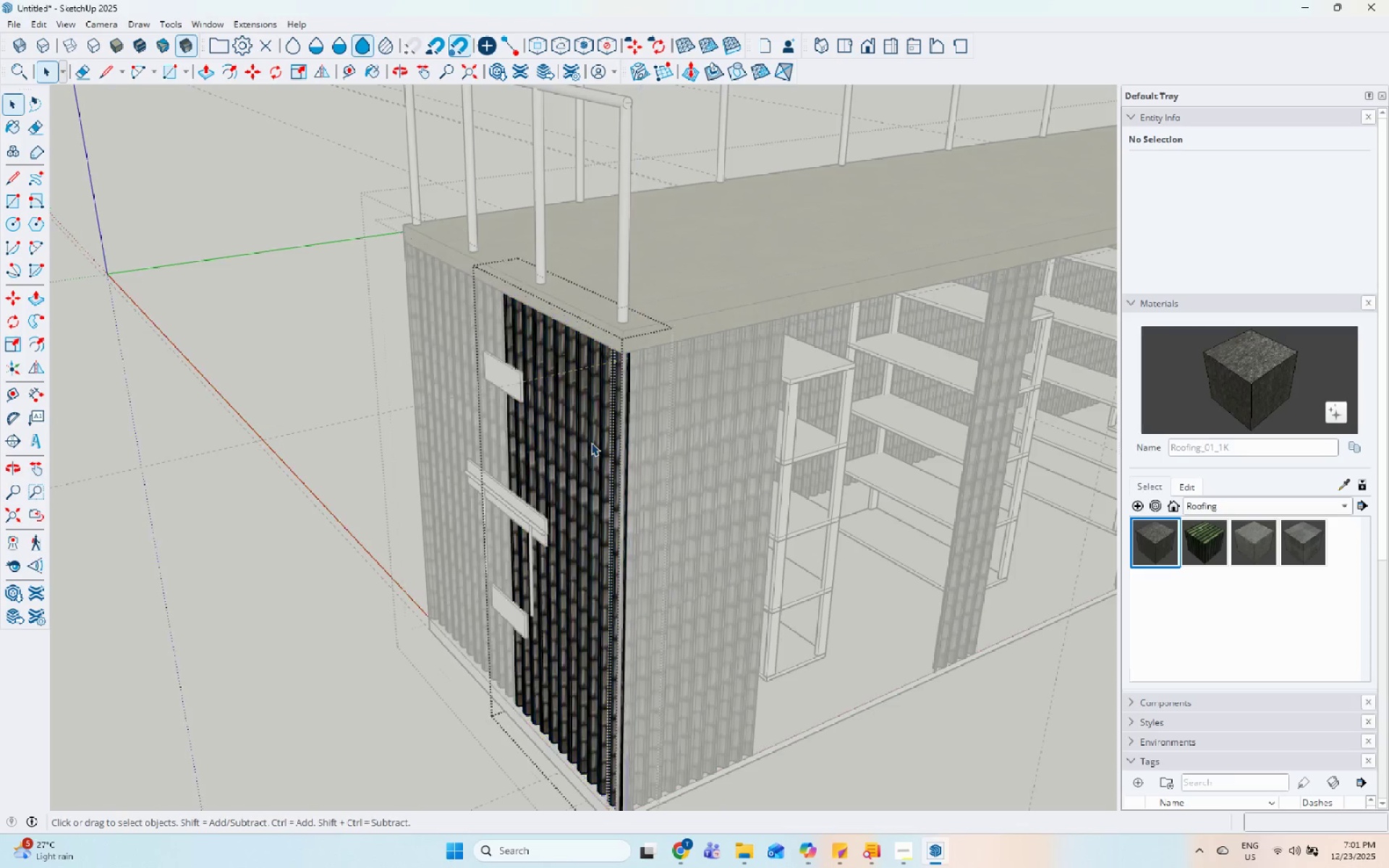 
triple_click([591, 443])
 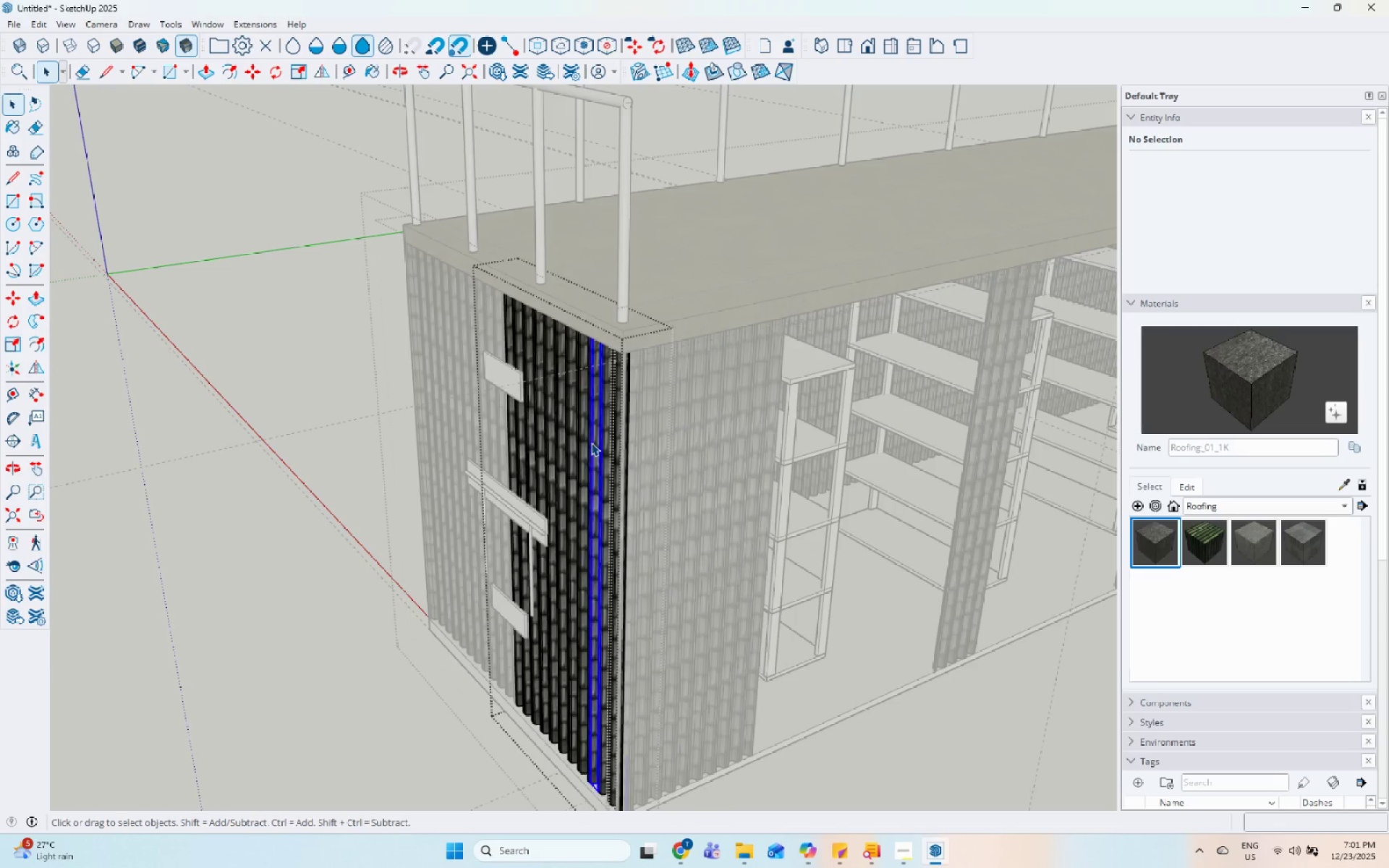 
triple_click([591, 443])
 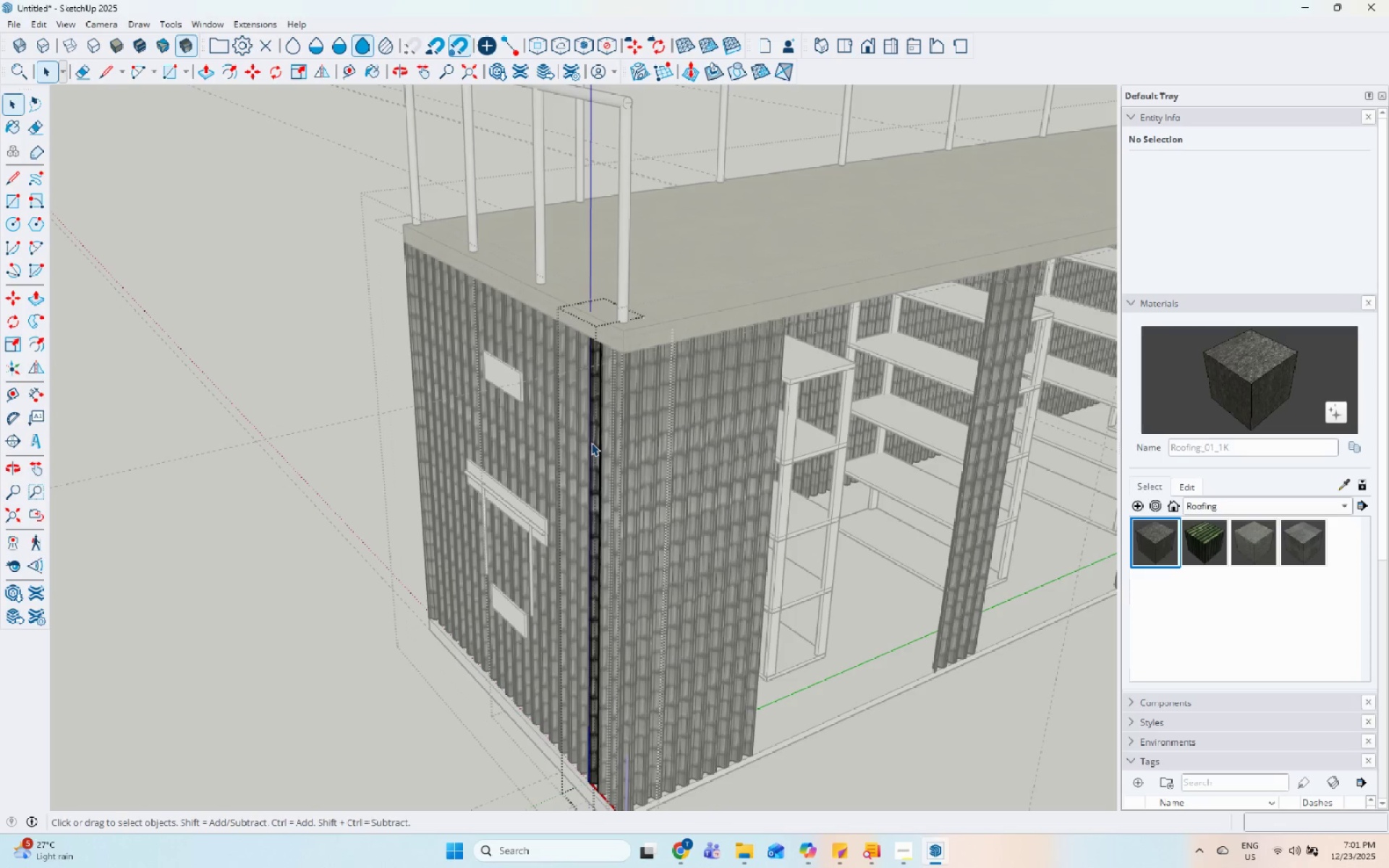 
triple_click([591, 443])
 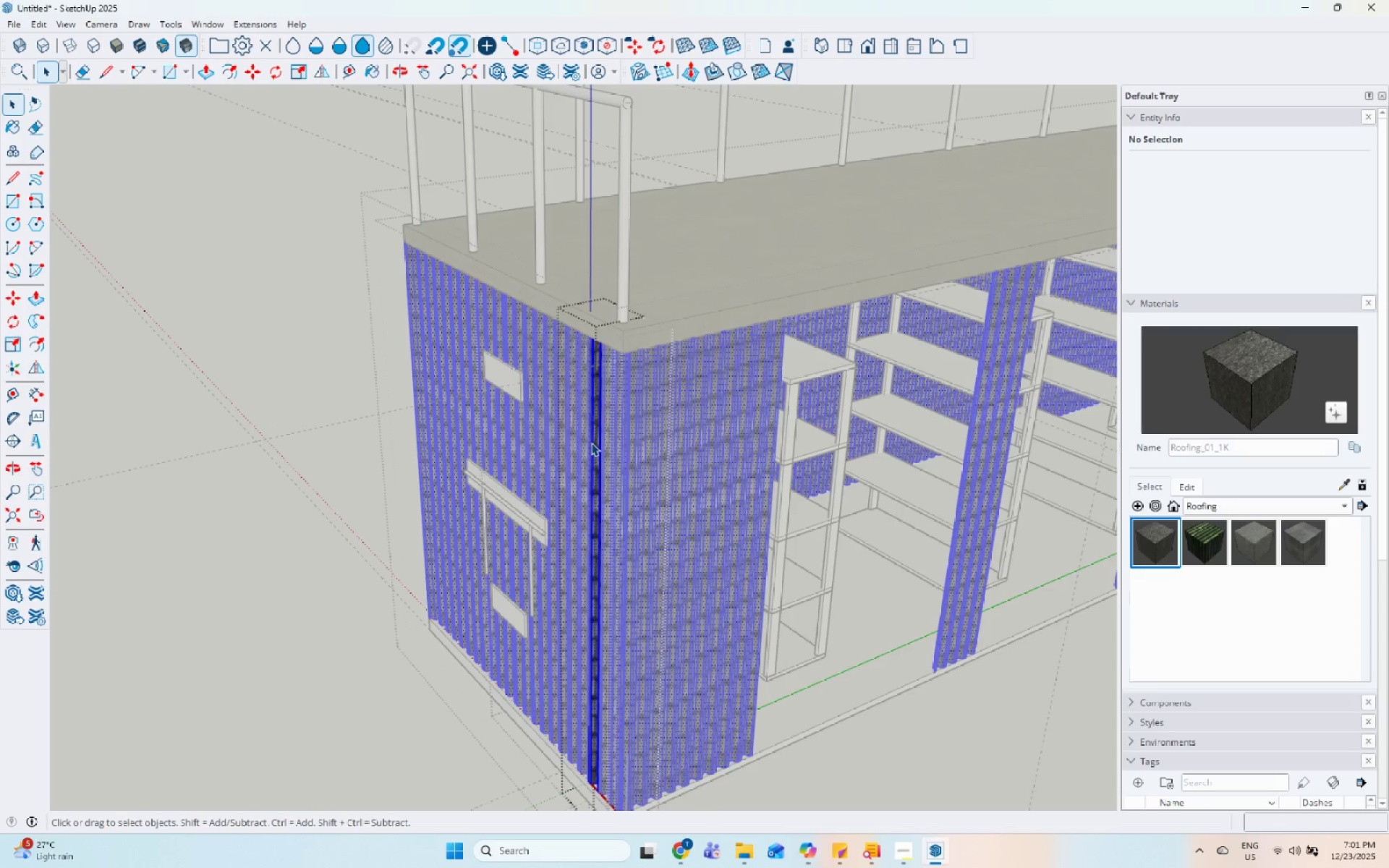 
triple_click([591, 443])
 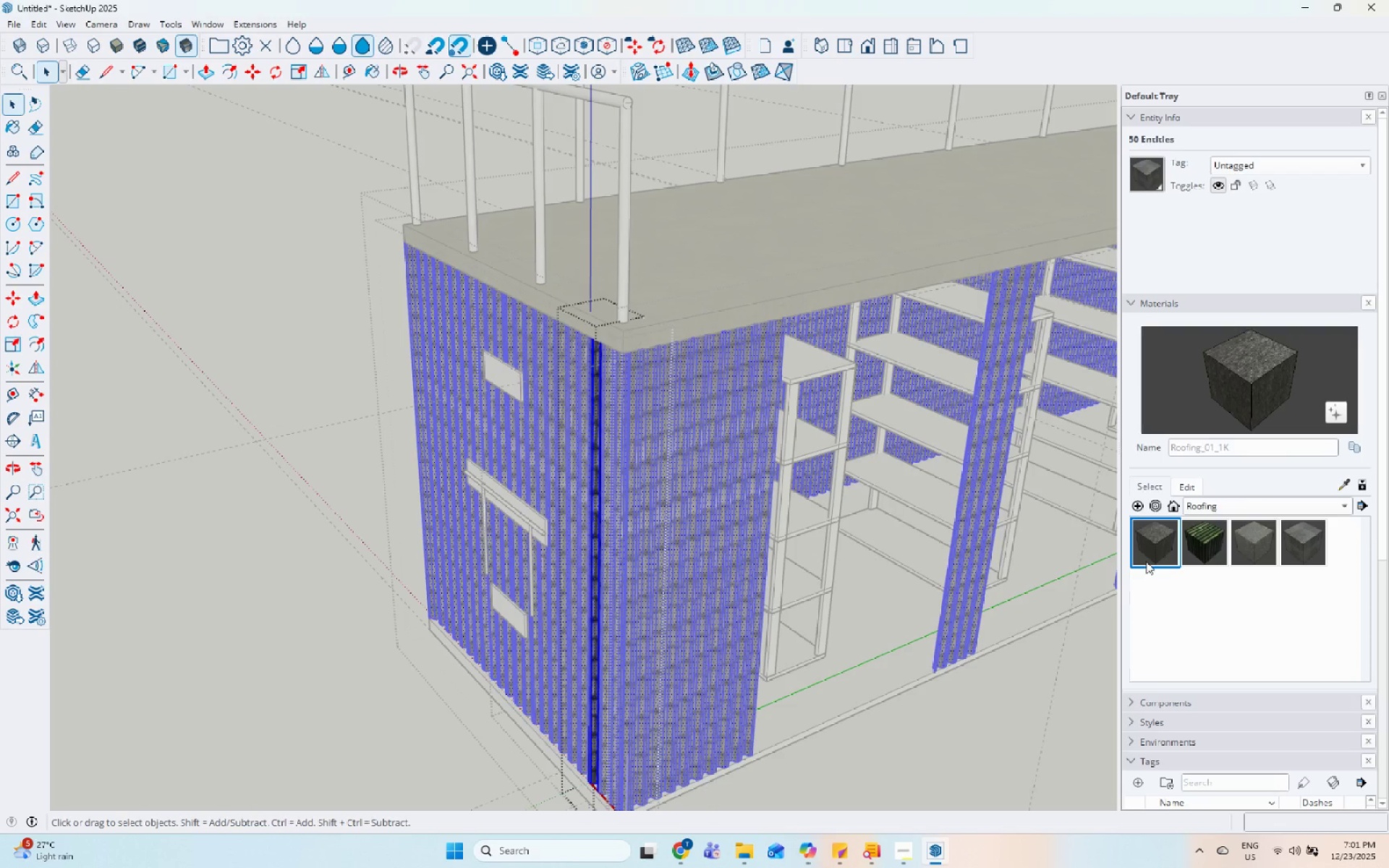 
left_click_drag(start_coordinate=[1155, 550], to_coordinate=[1125, 556])
 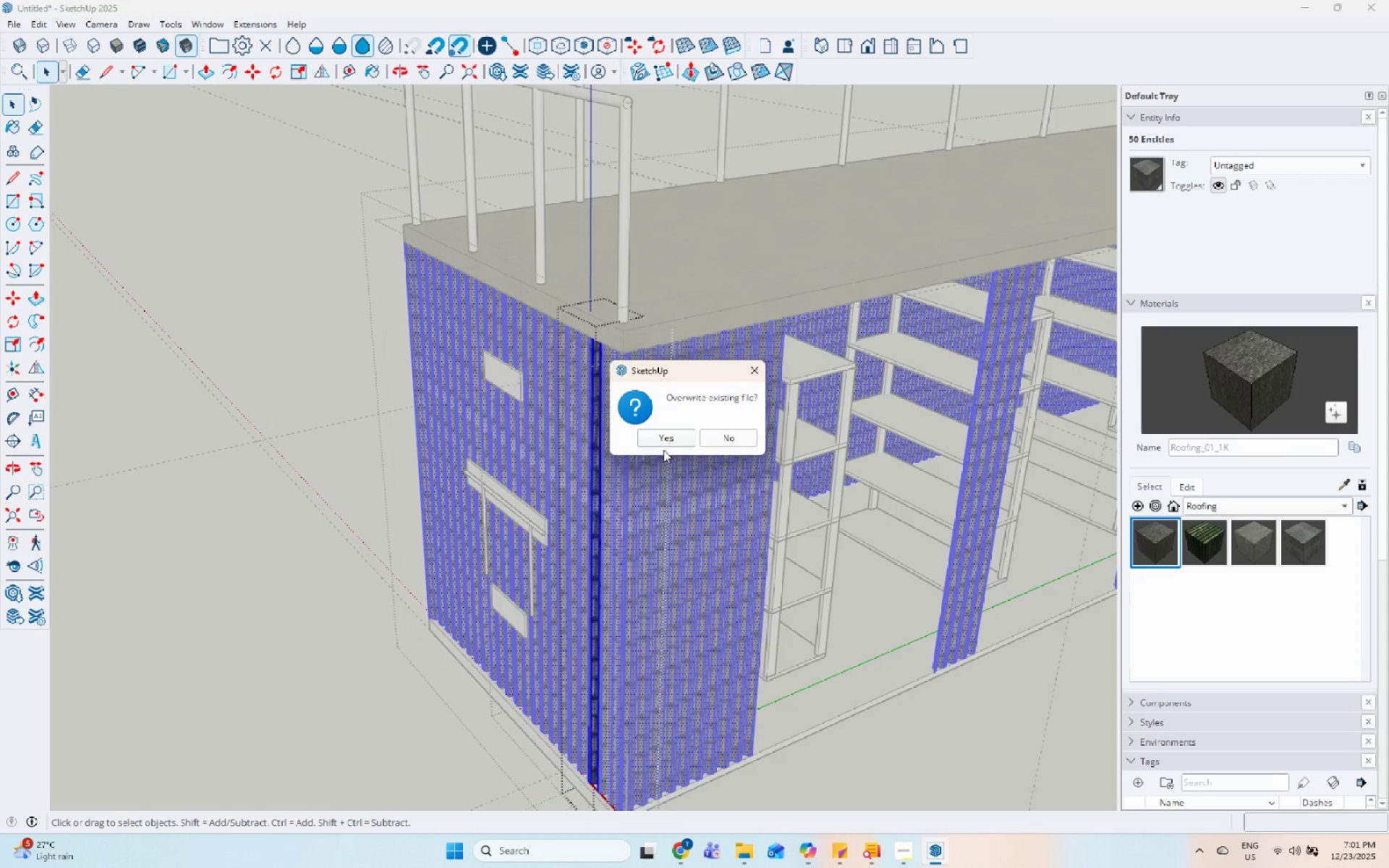 
left_click_drag(start_coordinate=[746, 371], to_coordinate=[752, 371])
 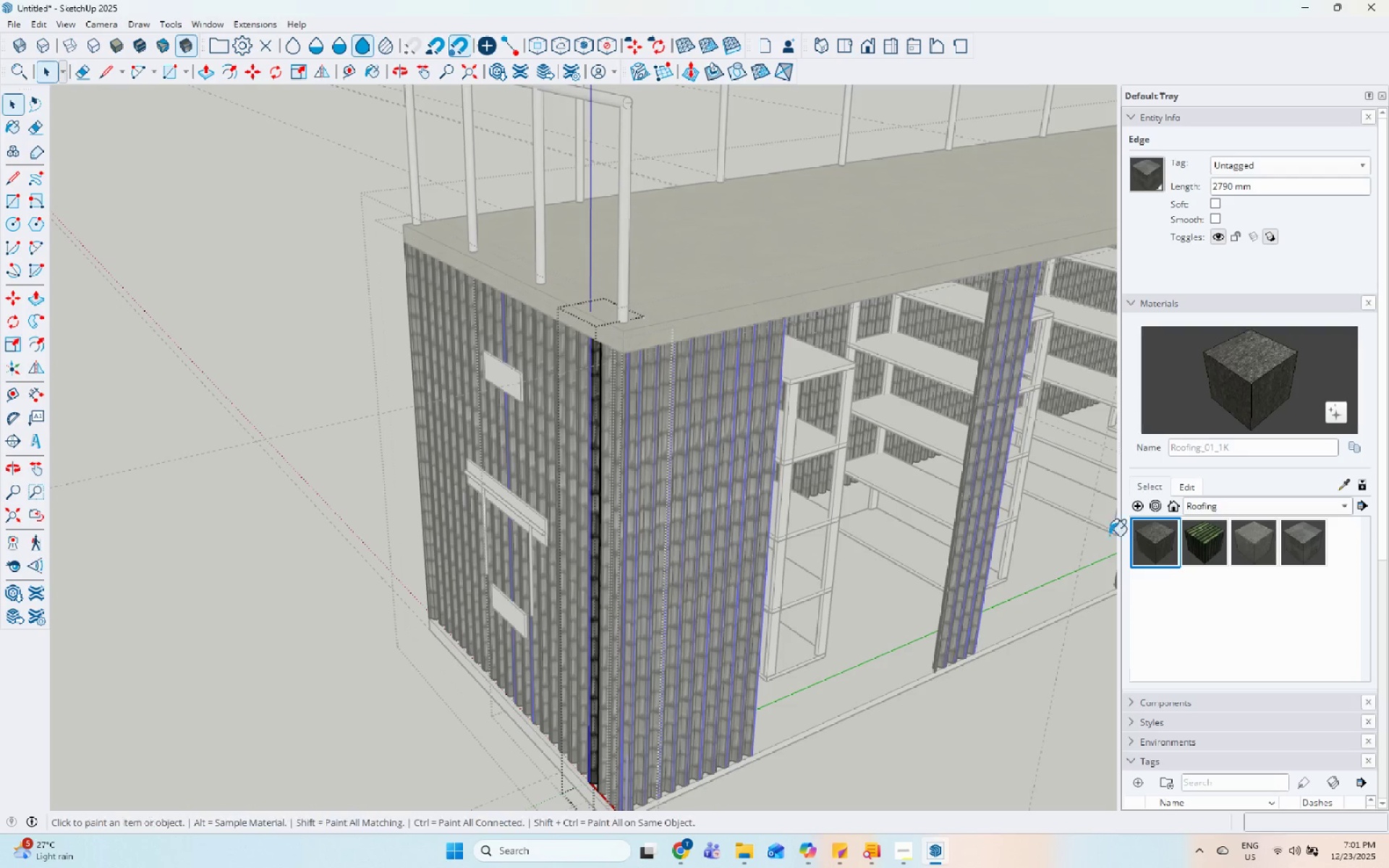 
double_click([597, 461])
 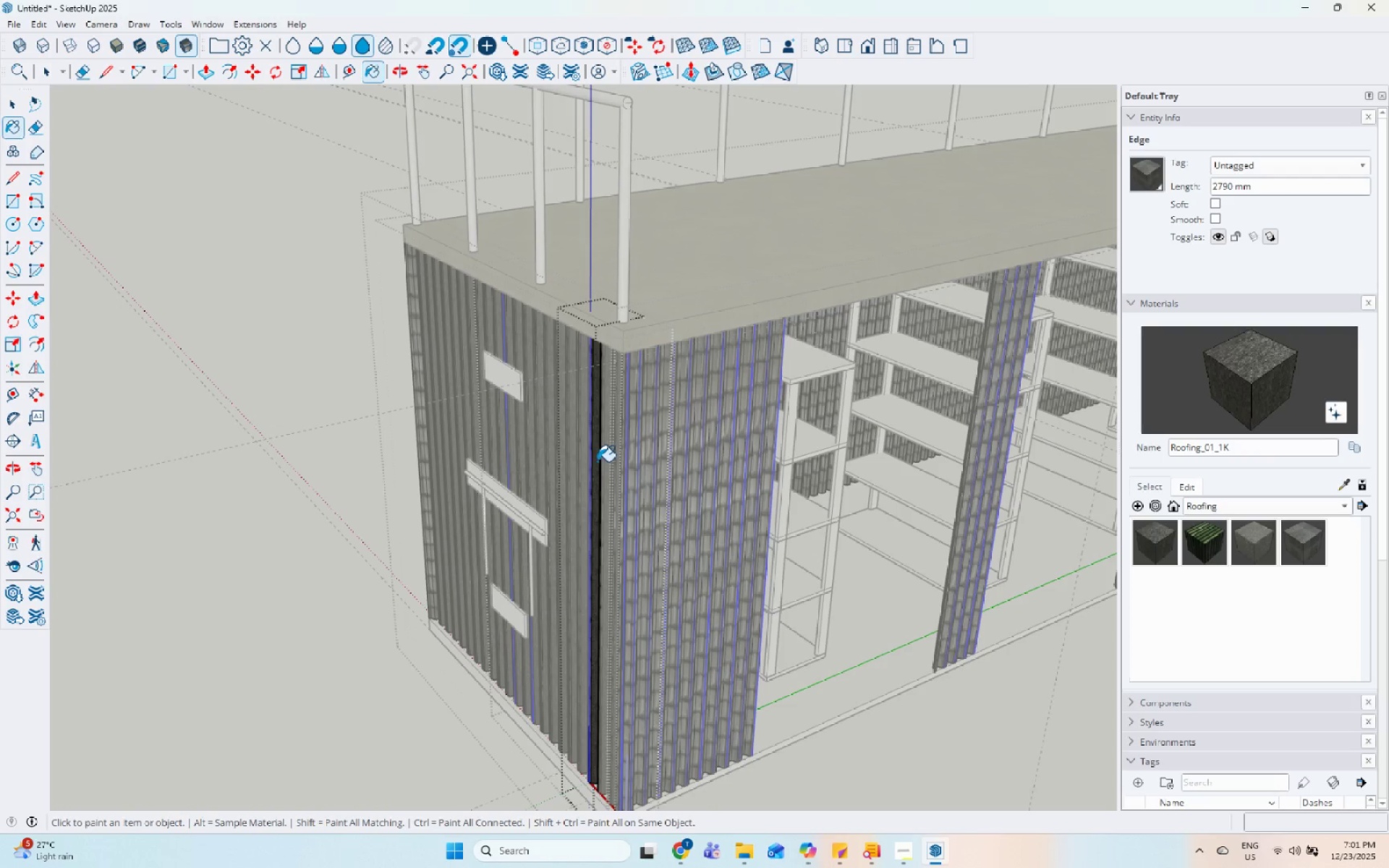 
key(Space)
 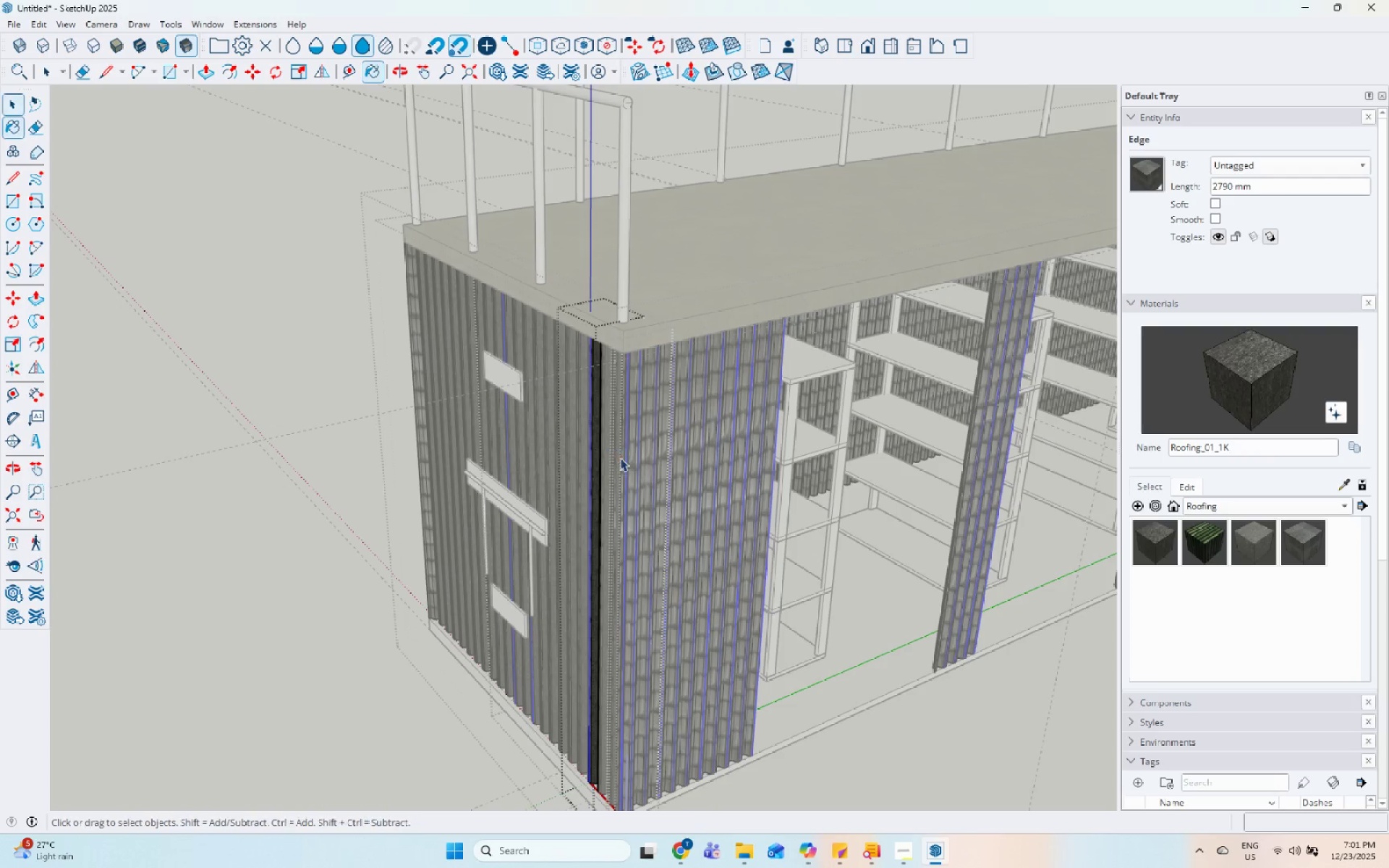 
key(Escape)
 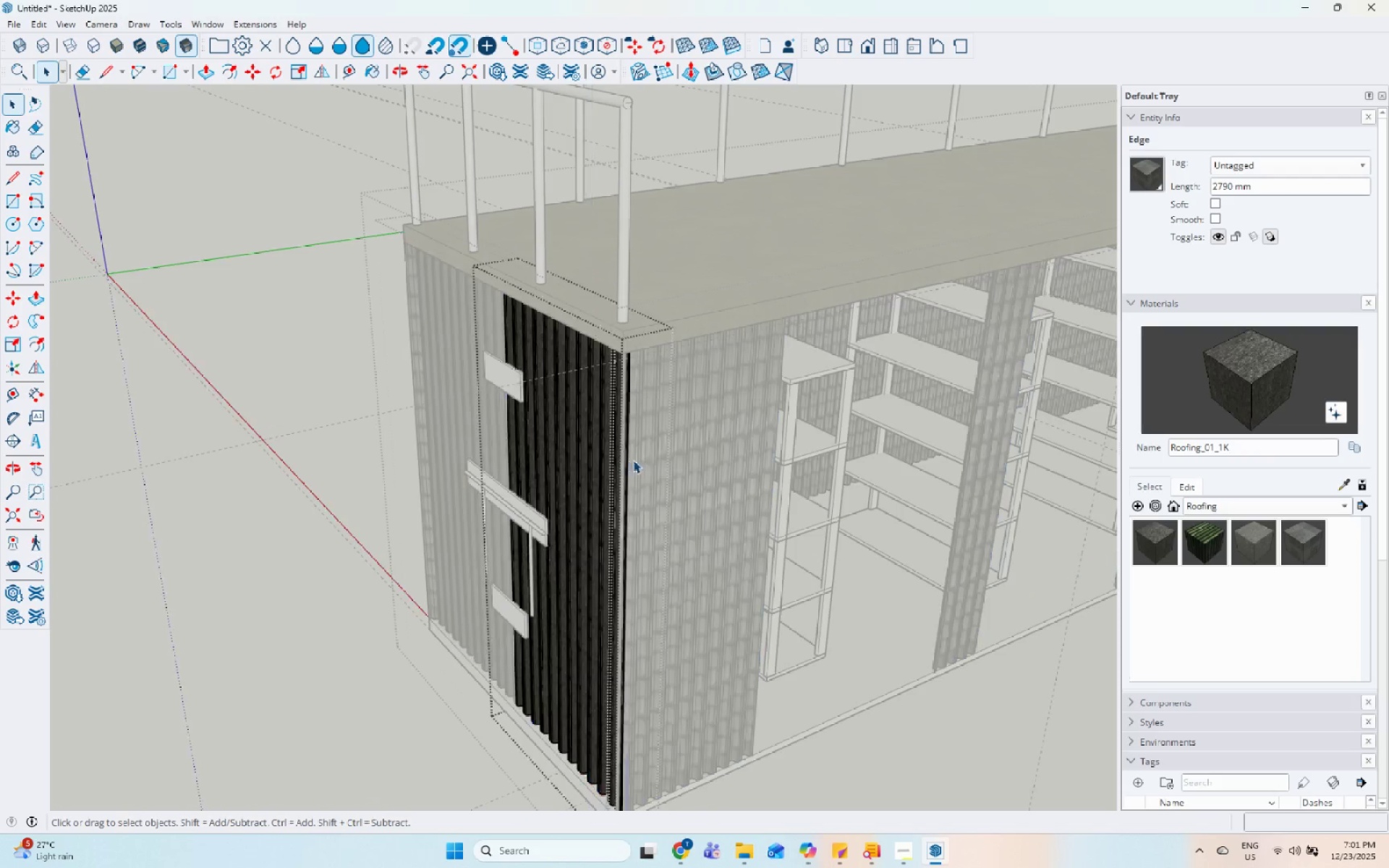 
key(Escape)
 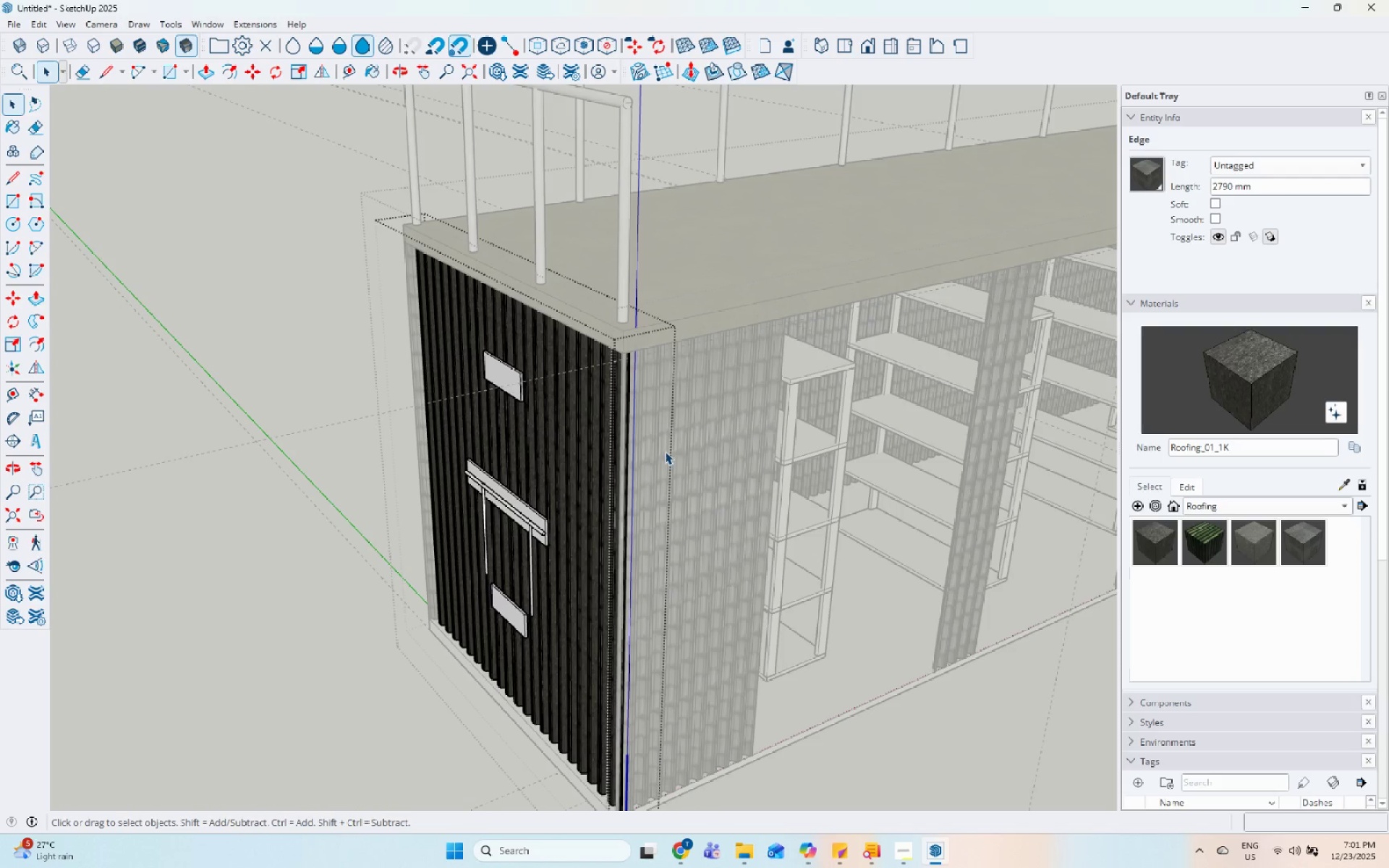 
key(Escape)
 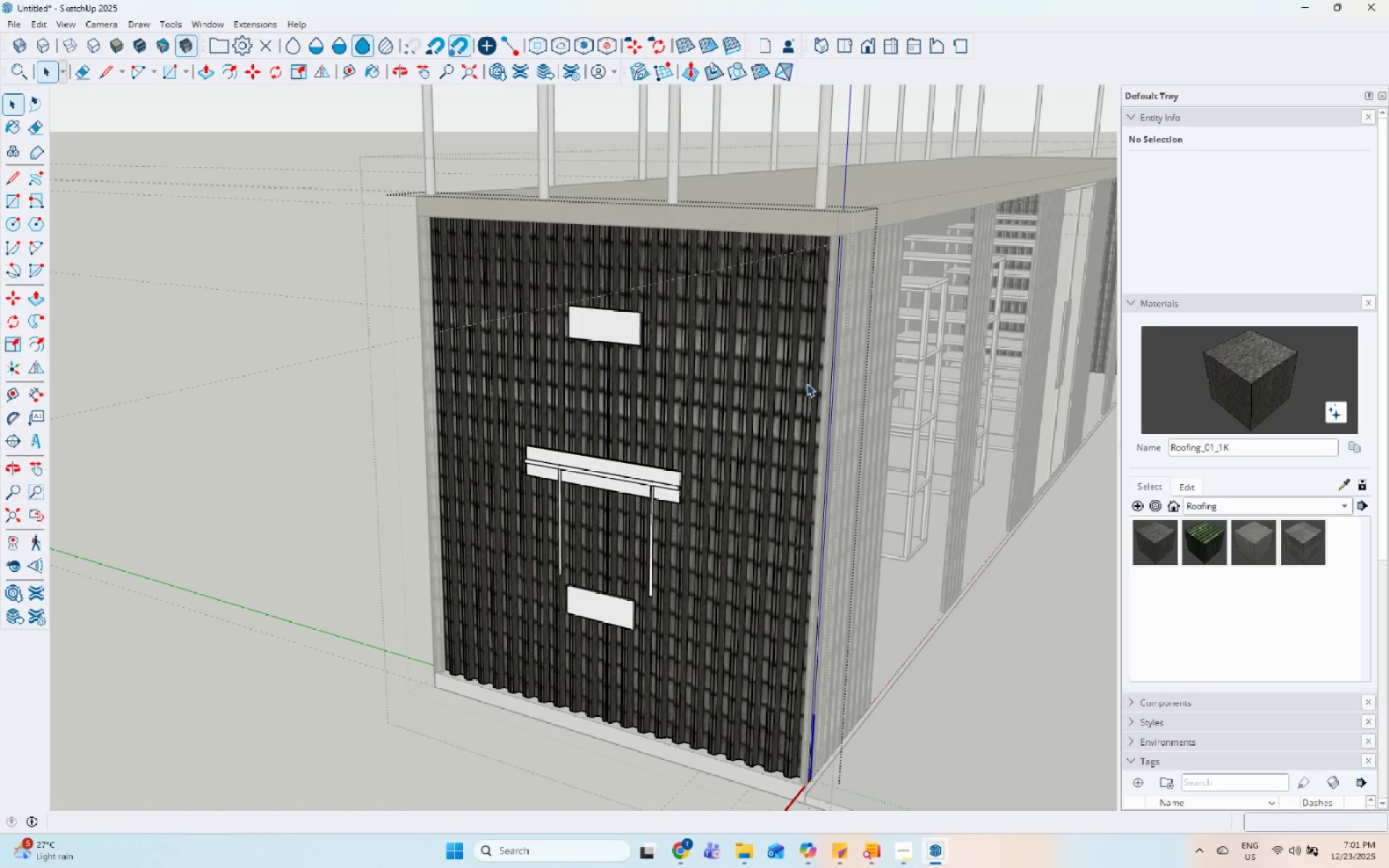 
scroll: coordinate [598, 458], scroll_direction: up, amount: 1.0
 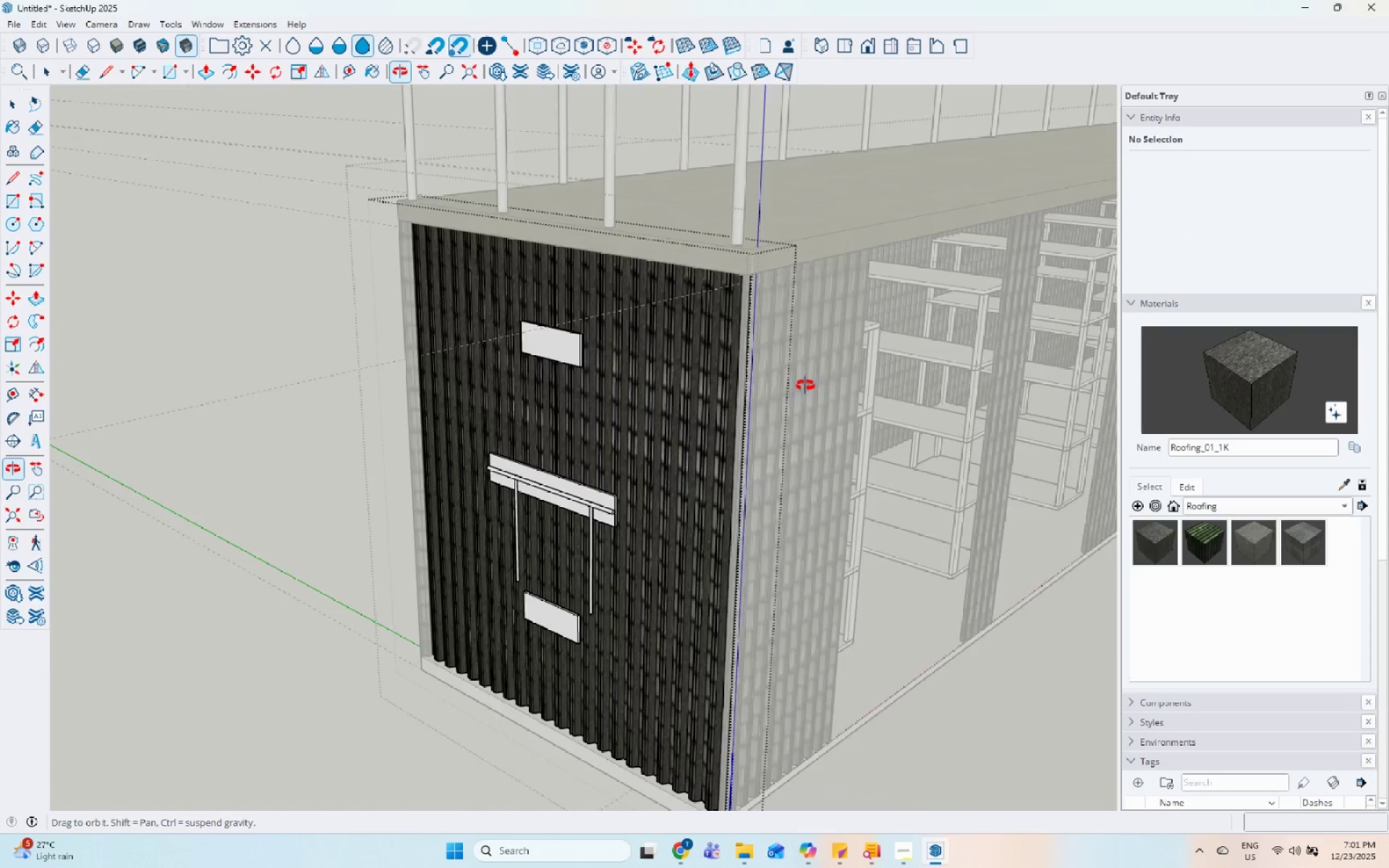 
key(Escape)
 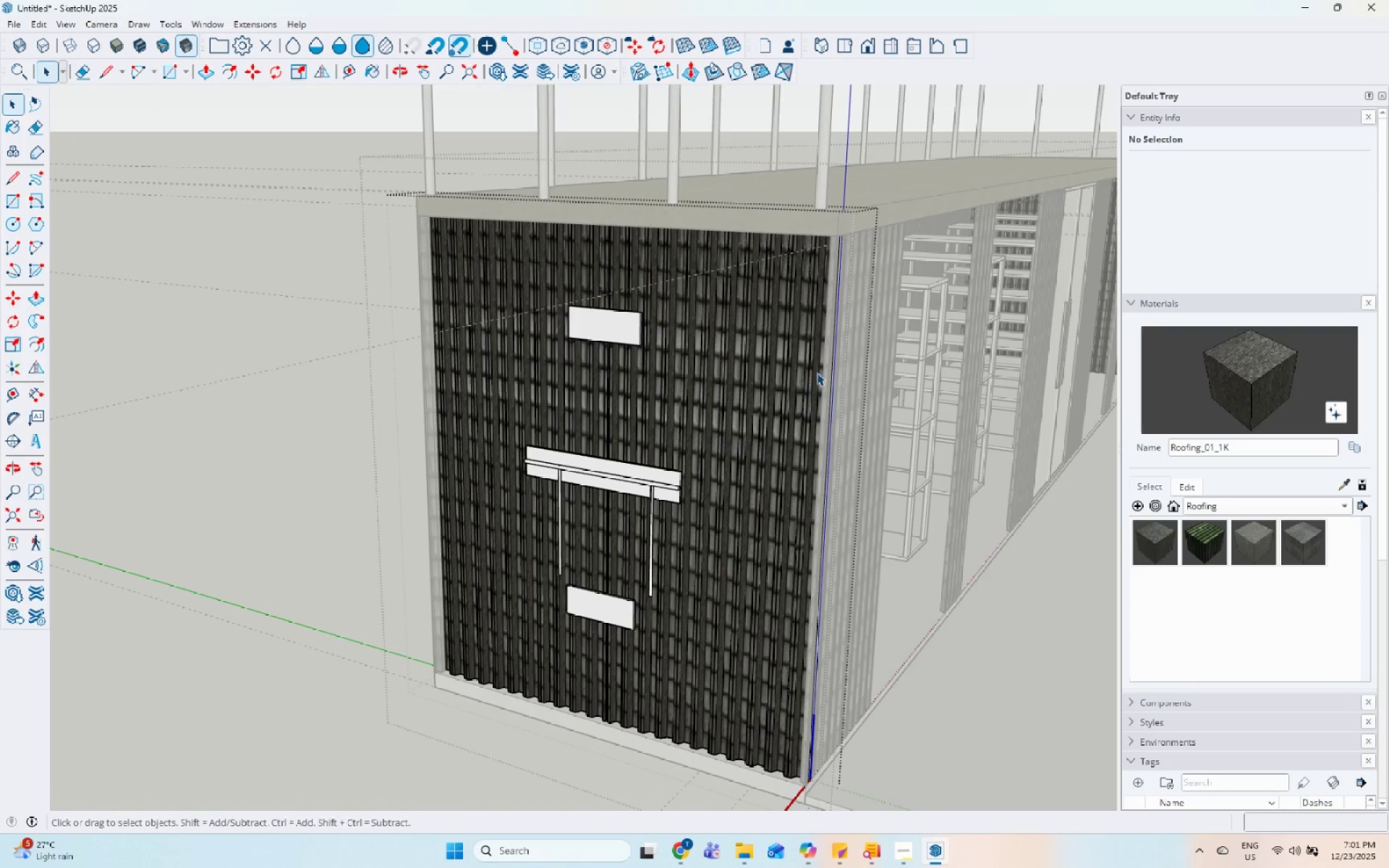 
scroll: coordinate [831, 357], scroll_direction: up, amount: 5.0
 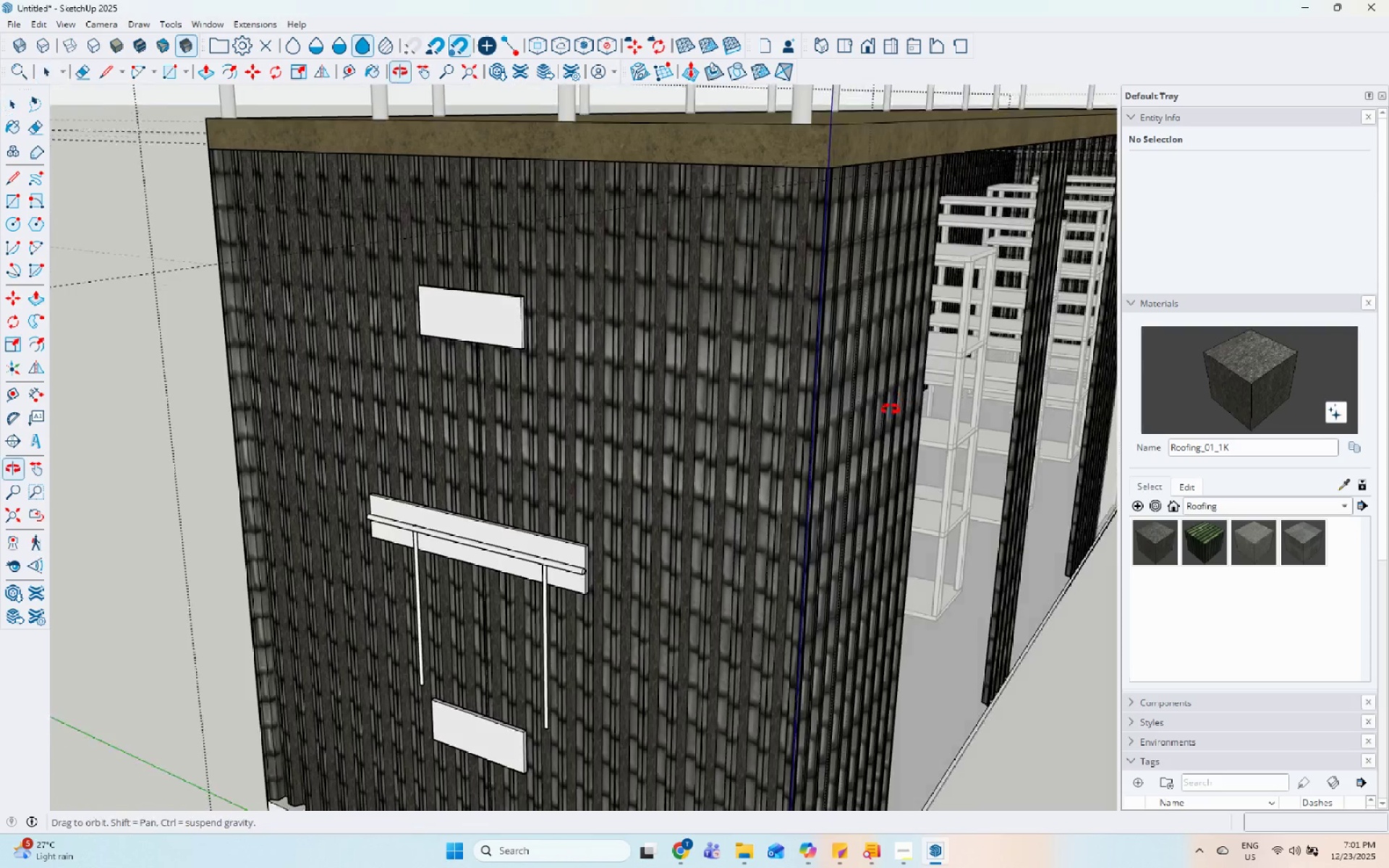 
key(Escape)
 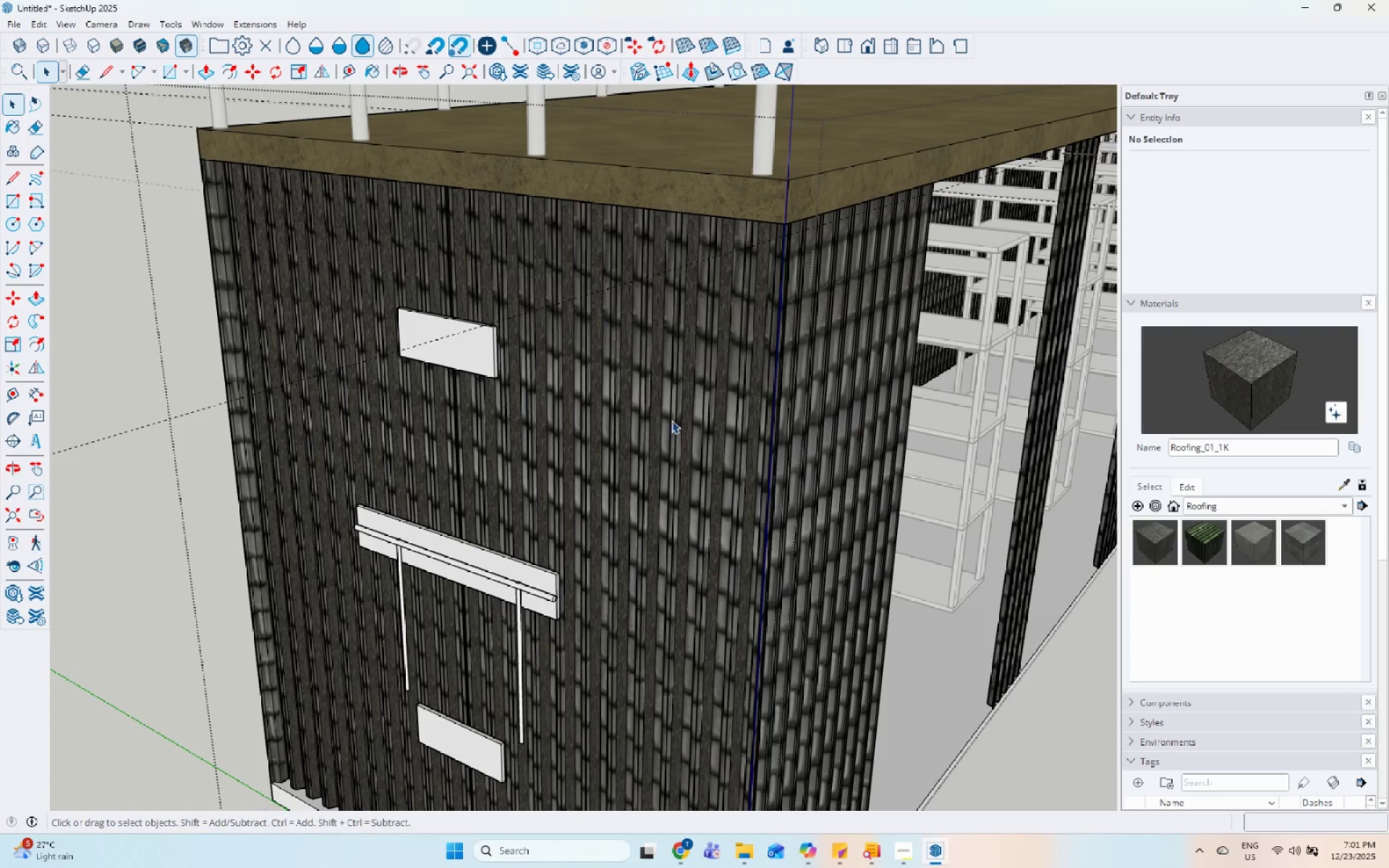 
key(Escape)
 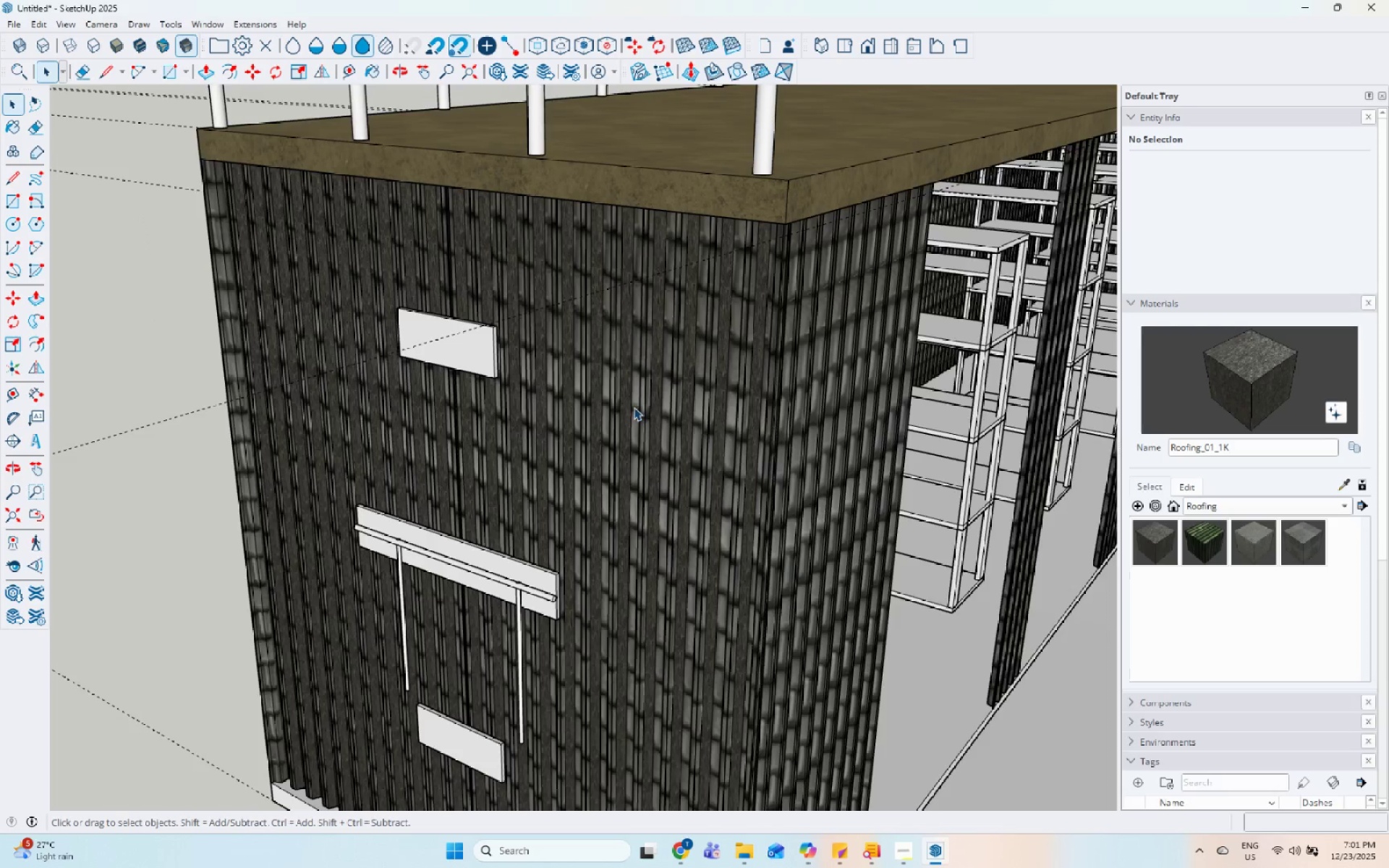 
scroll: coordinate [635, 398], scroll_direction: down, amount: 5.0
 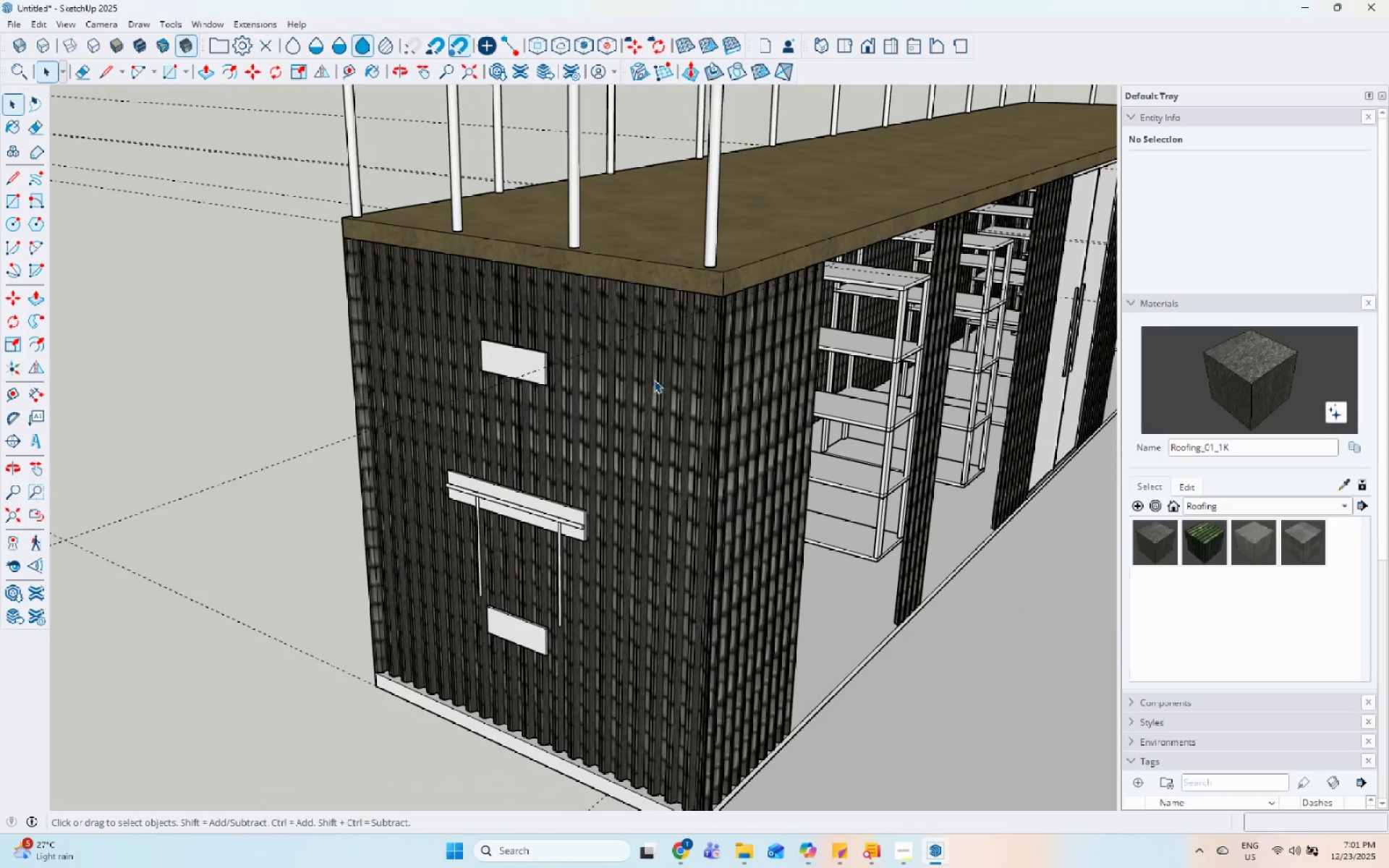 
key(Control+Z)
 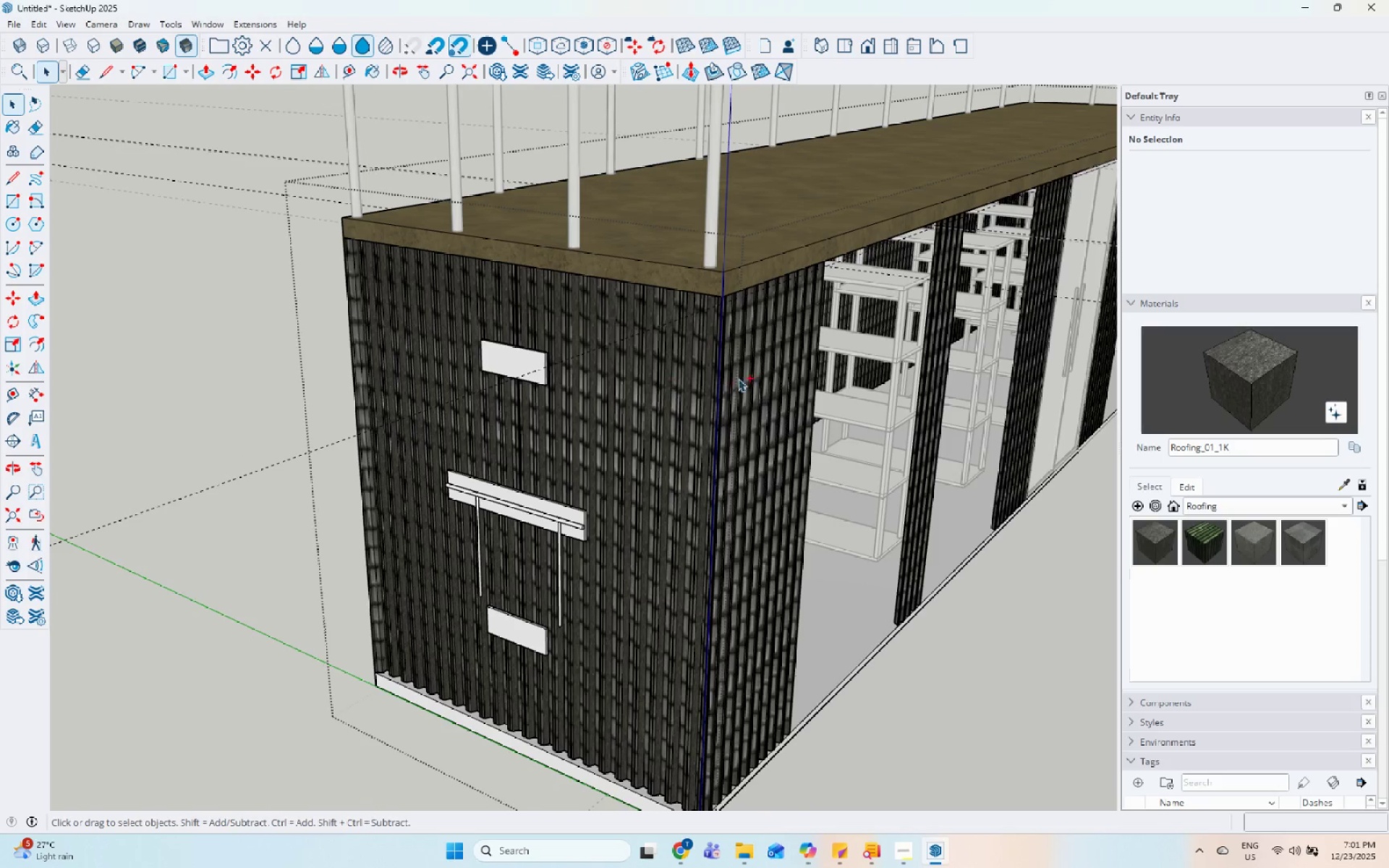 
key(Control+Z)
 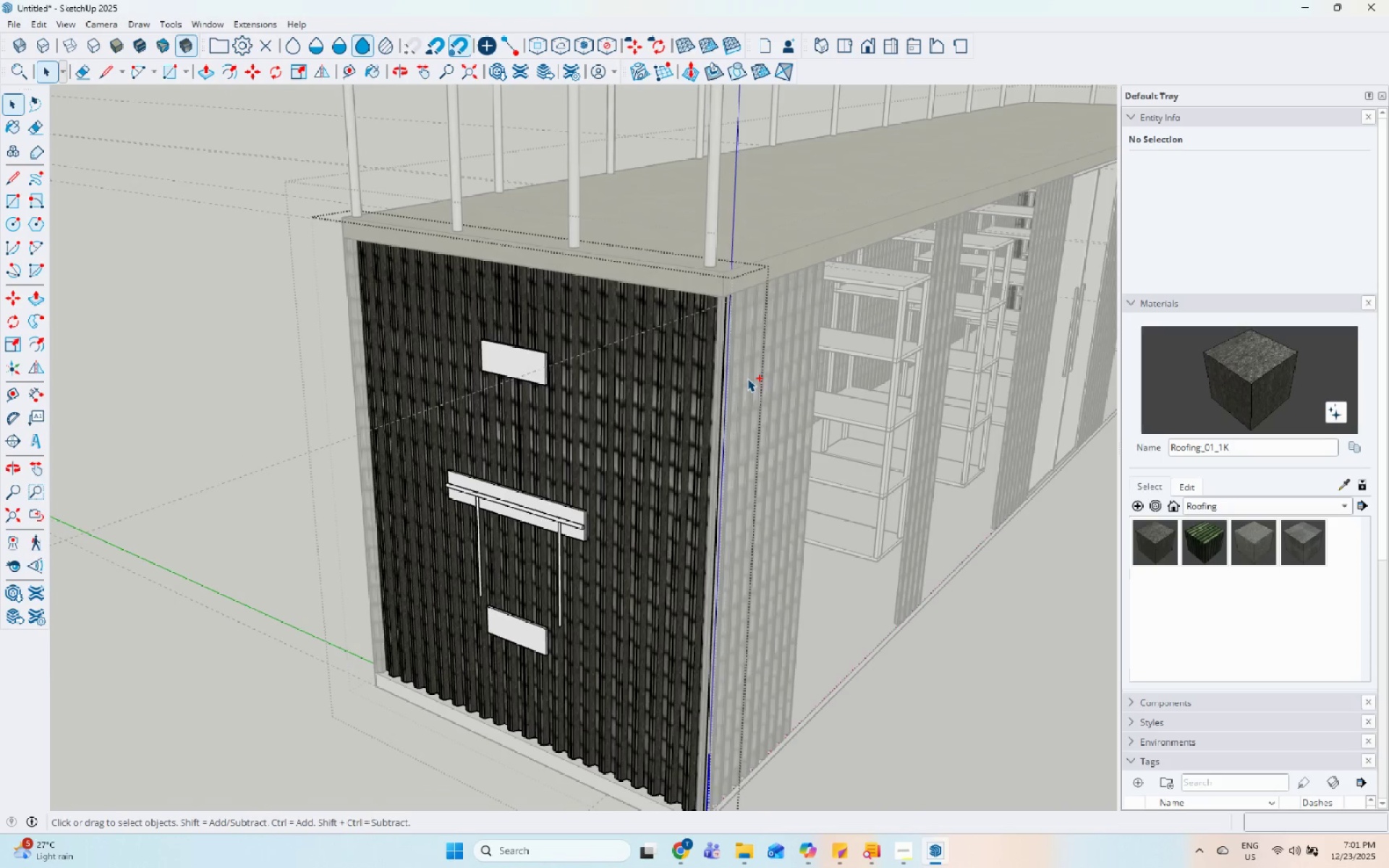 
key(Control+Z)
 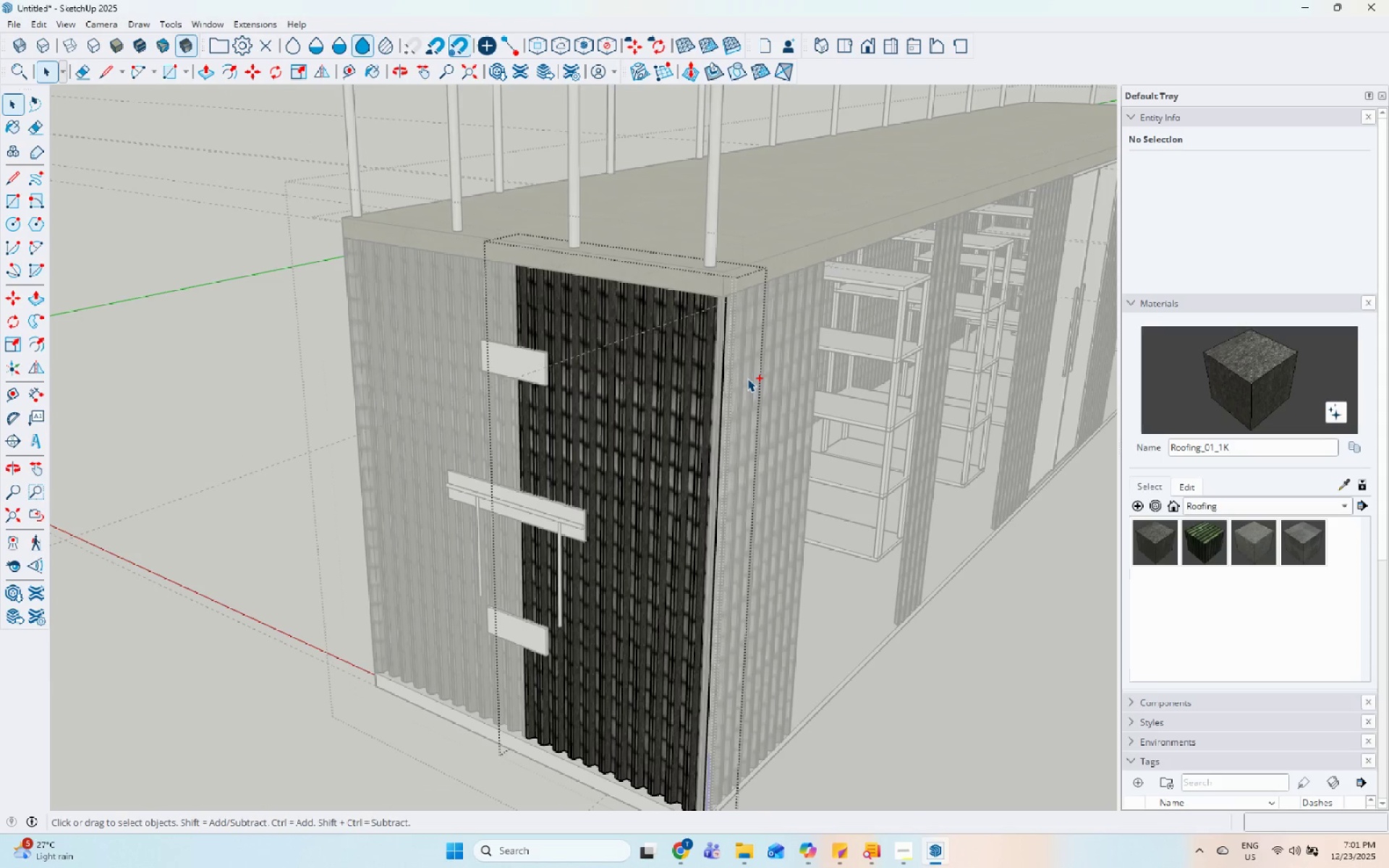 
key(Control+Z)
 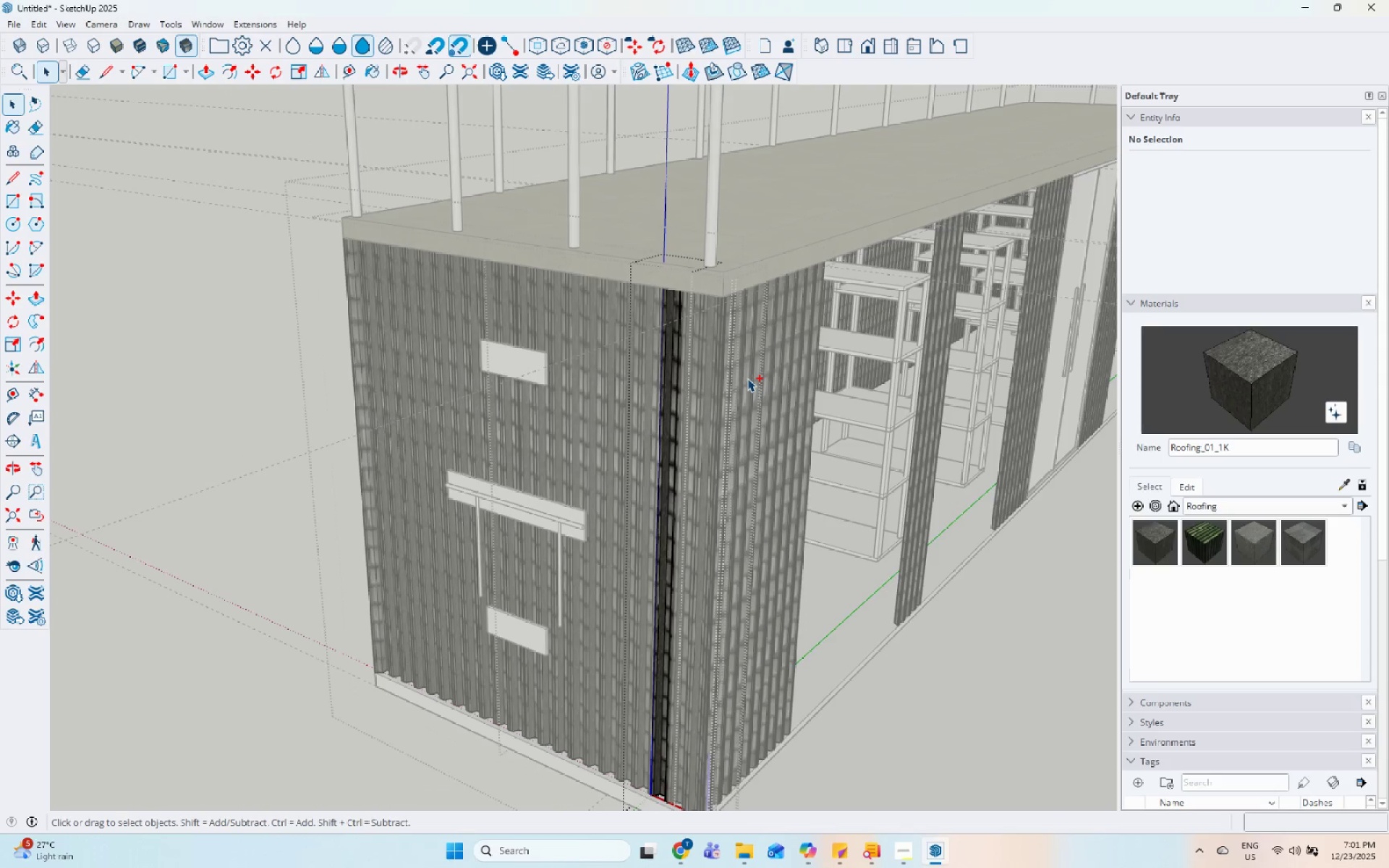 
key(Control+Z)
 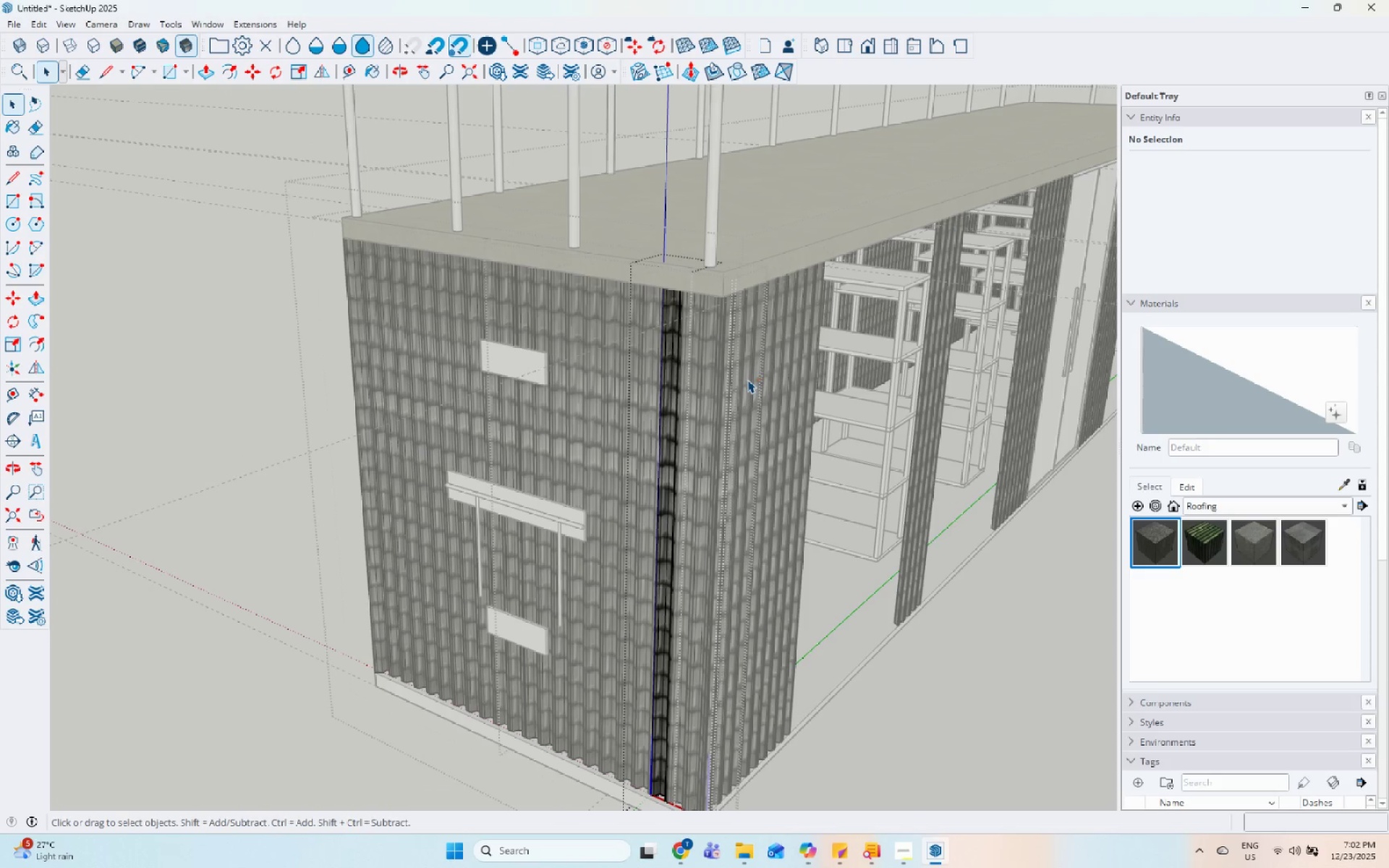 
double_click([747, 380])
 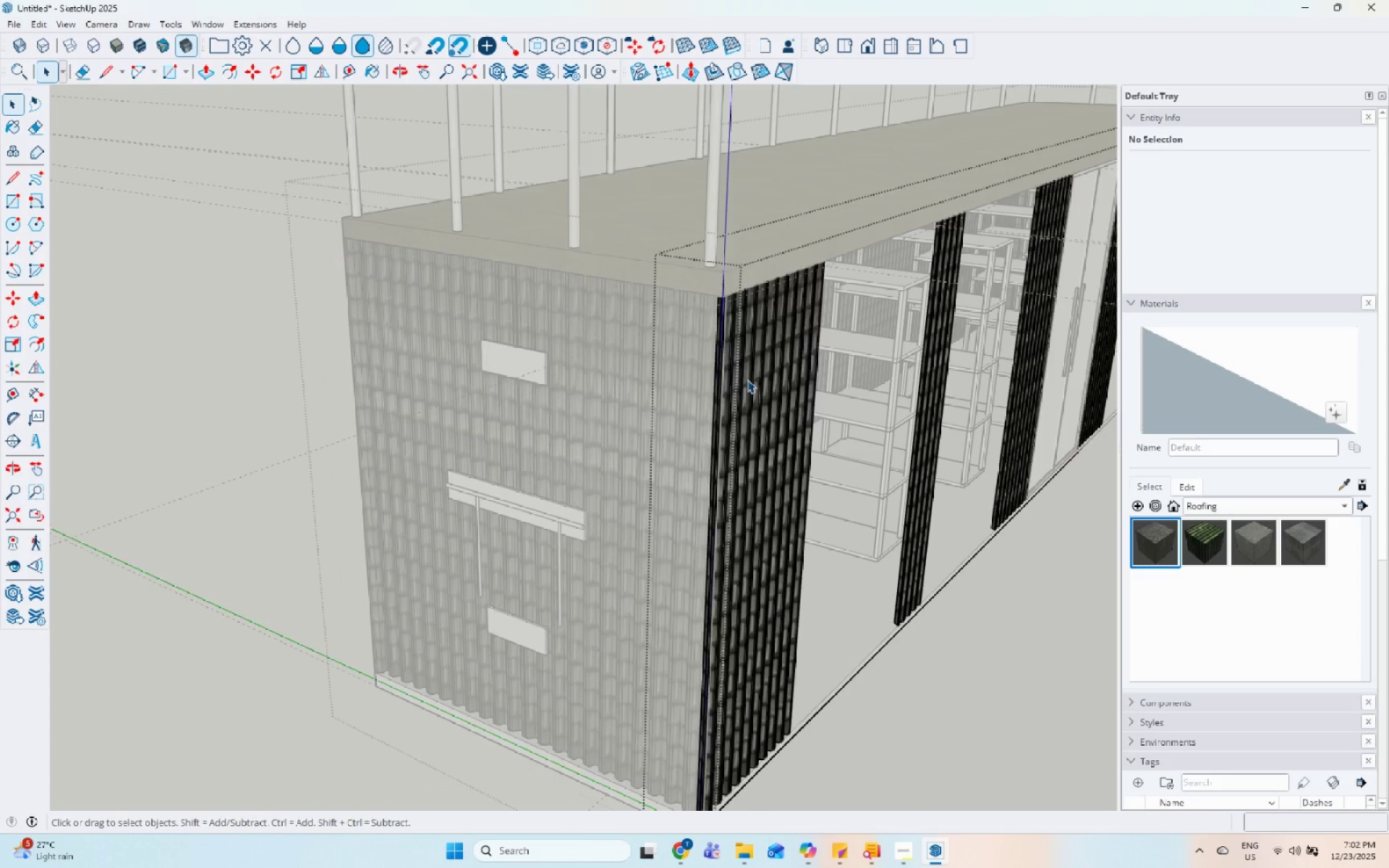 
triple_click([747, 380])
 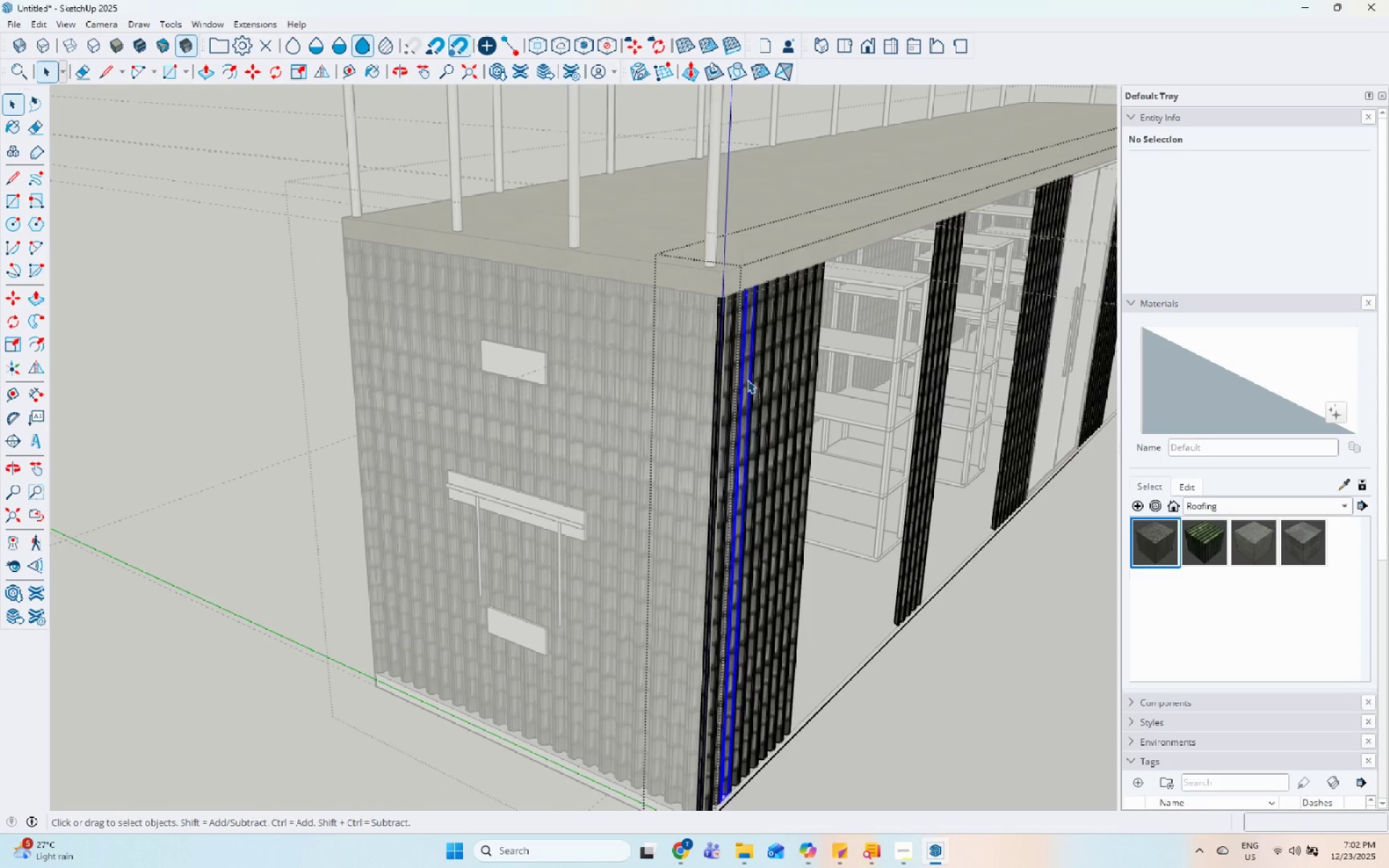 
triple_click([747, 380])
 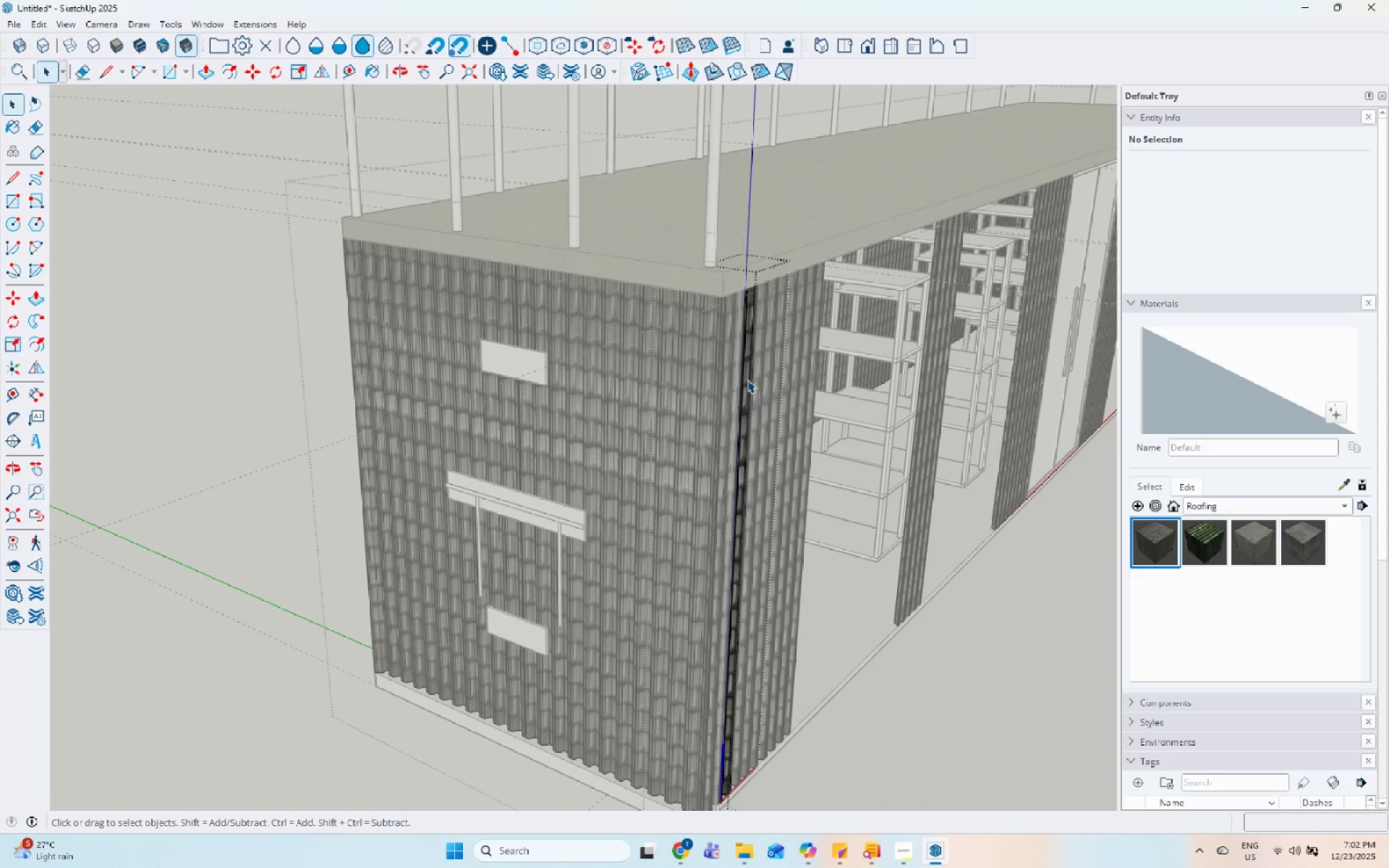 
triple_click([747, 380])
 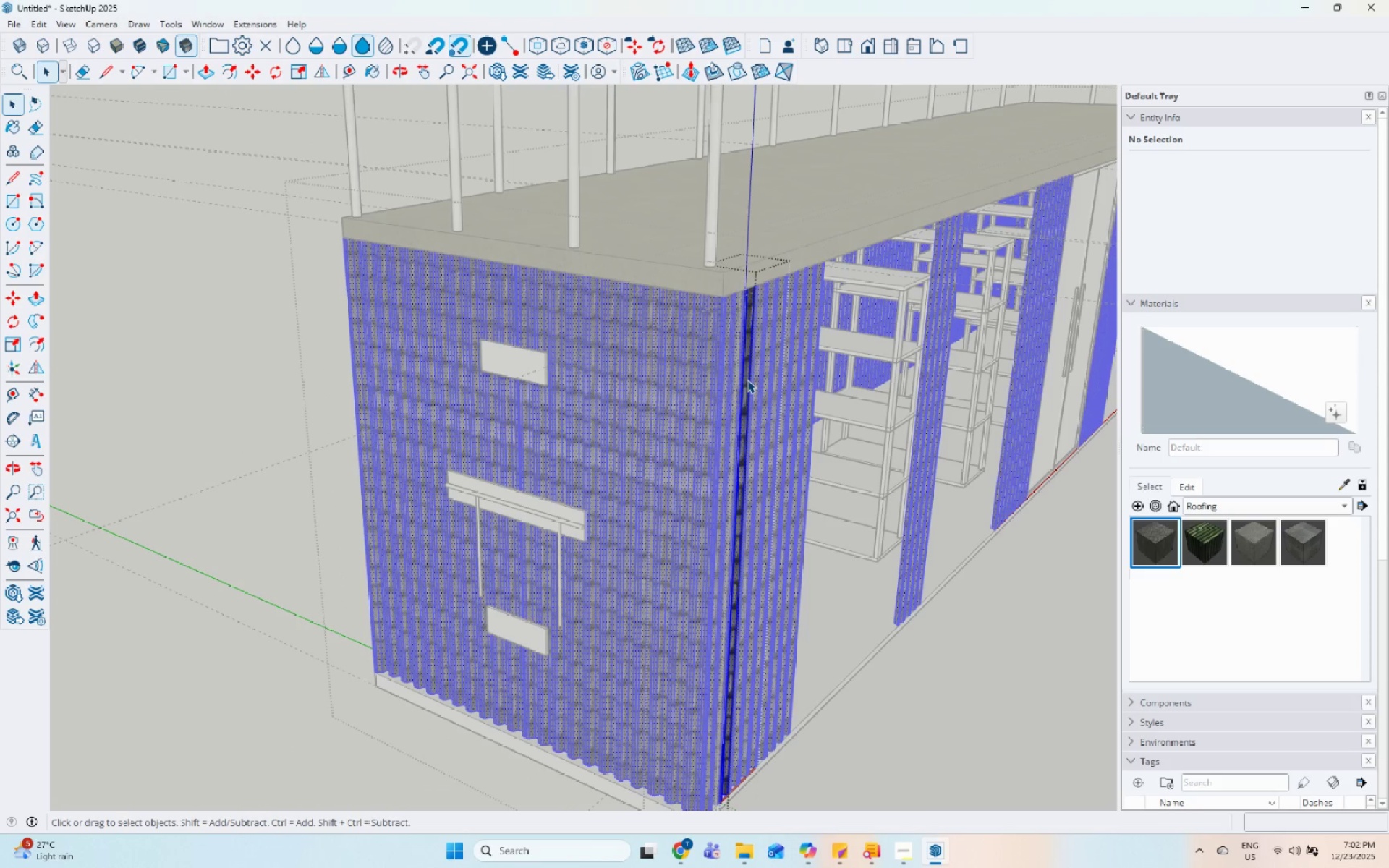 
triple_click([747, 380])
 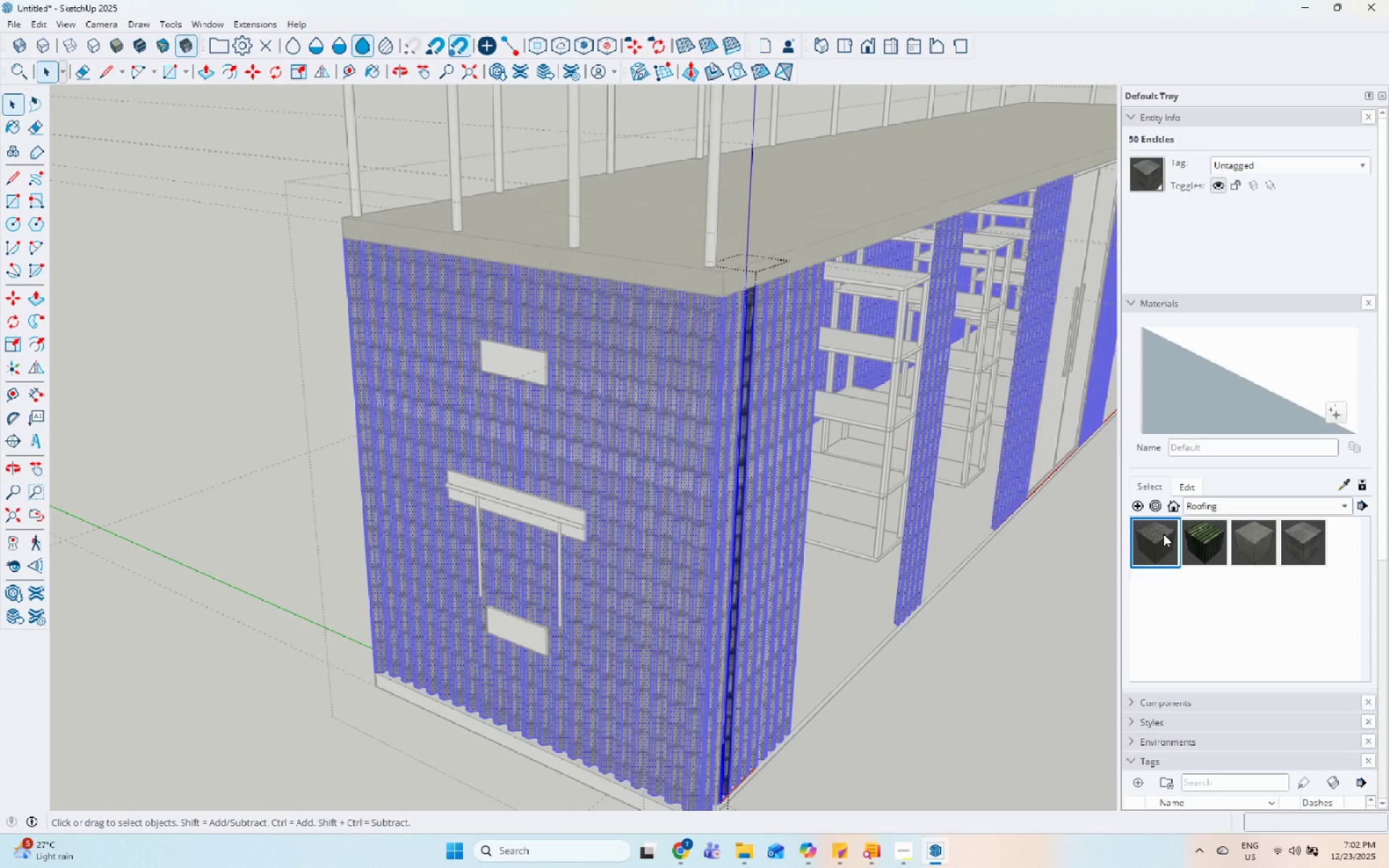 
left_click([1168, 535])
 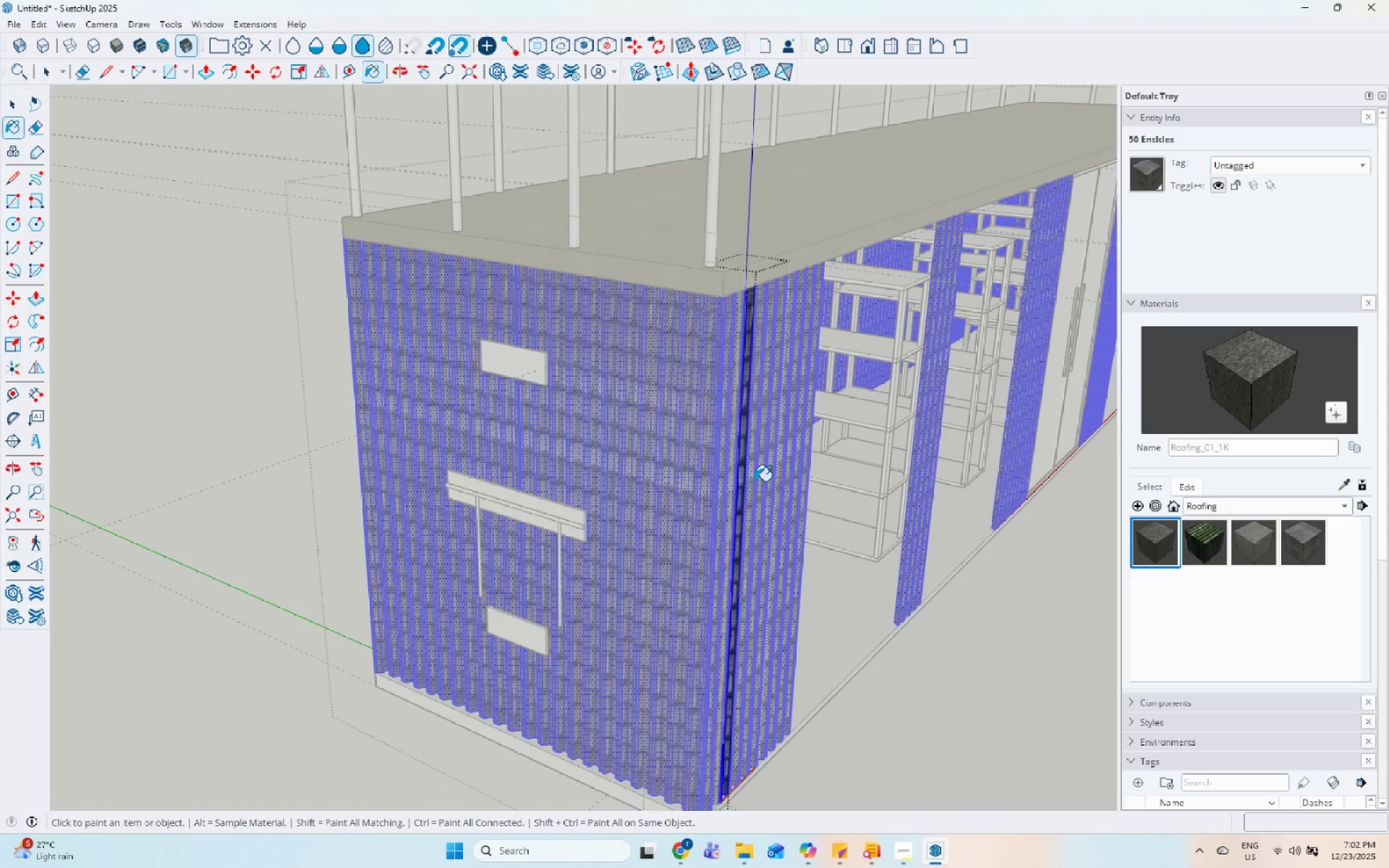 
left_click([743, 467])
 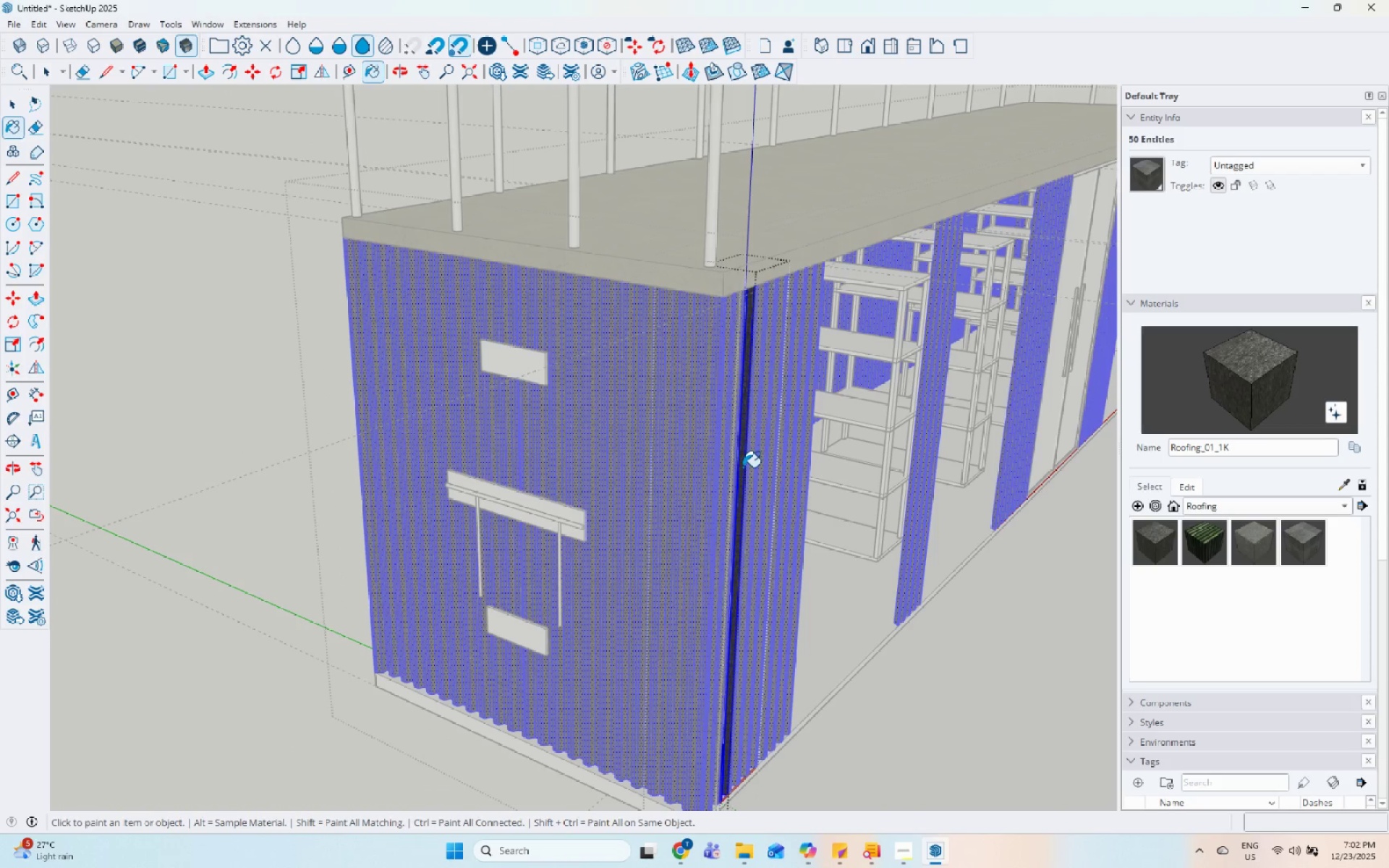 
key(Space)
 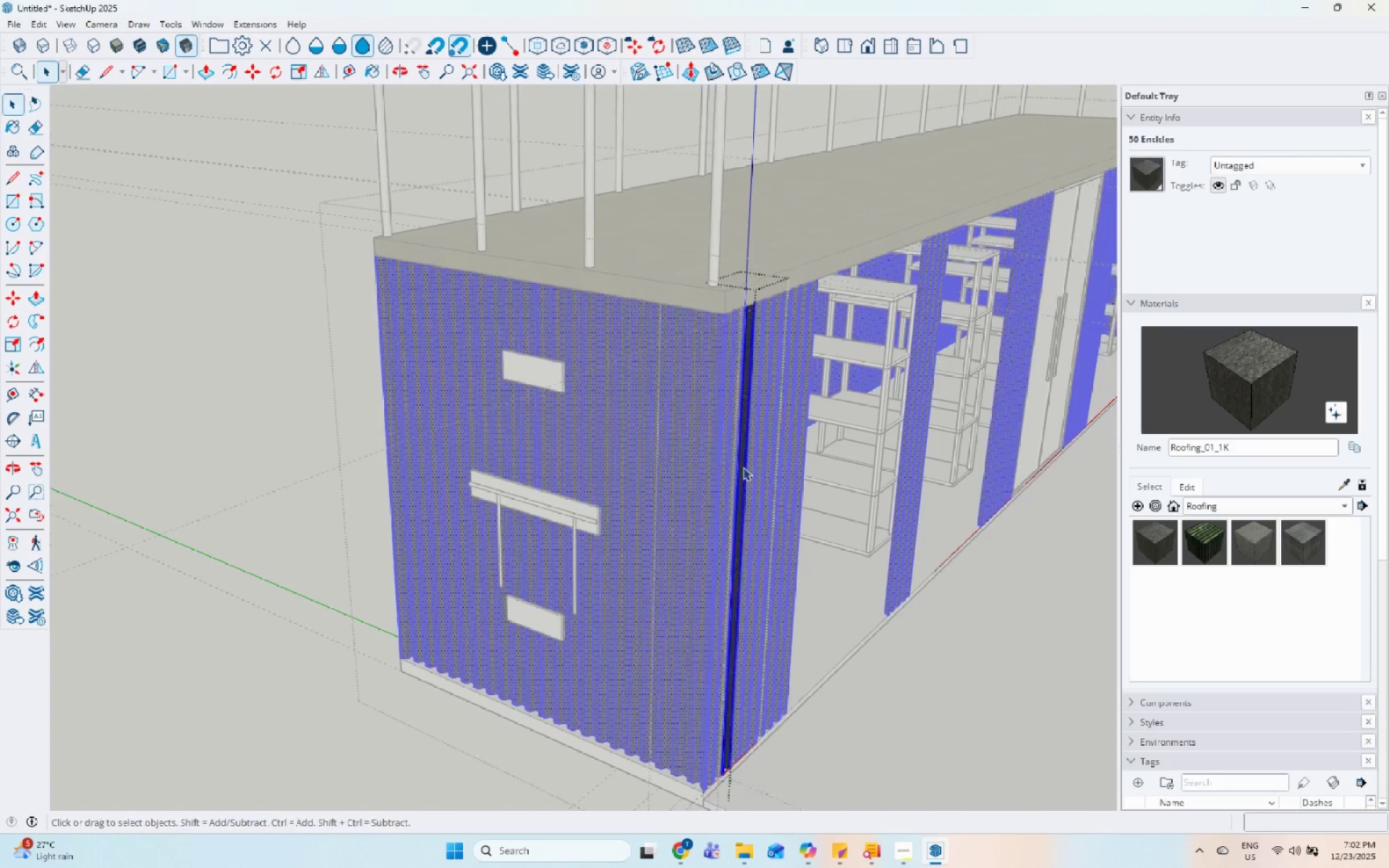 
scroll: coordinate [743, 467], scroll_direction: down, amount: 2.0
 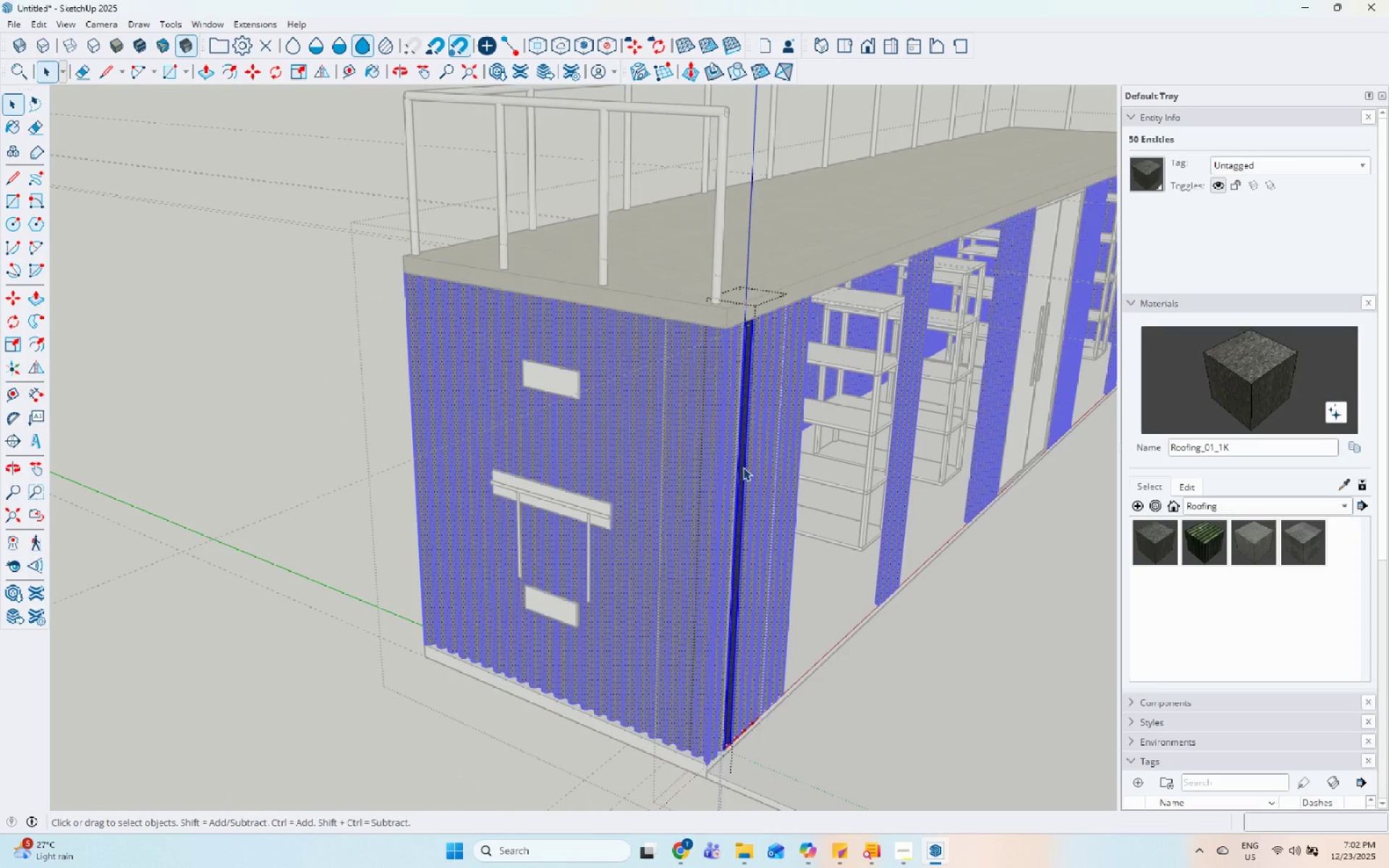 
key(F1)
 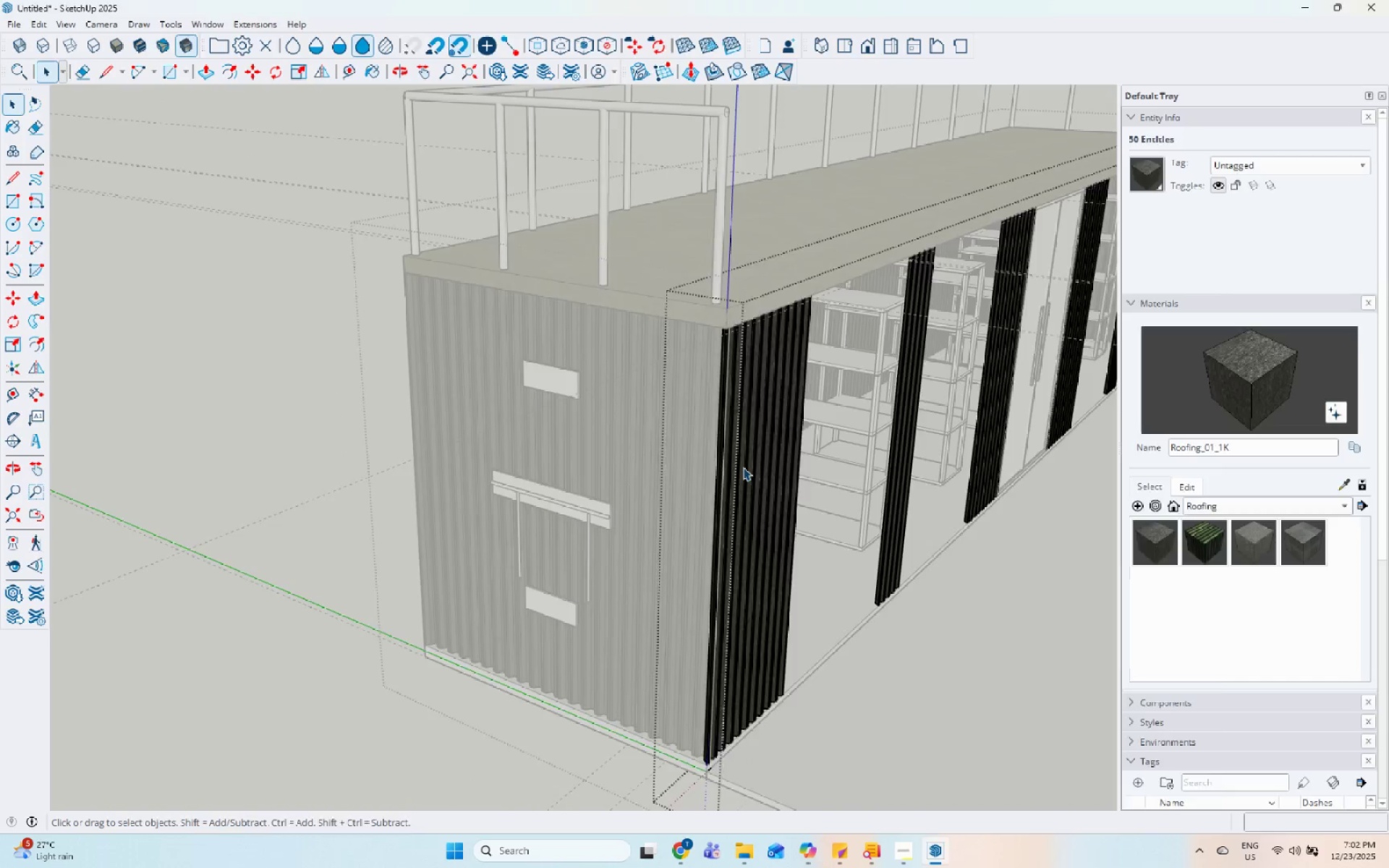 
key(Escape)
 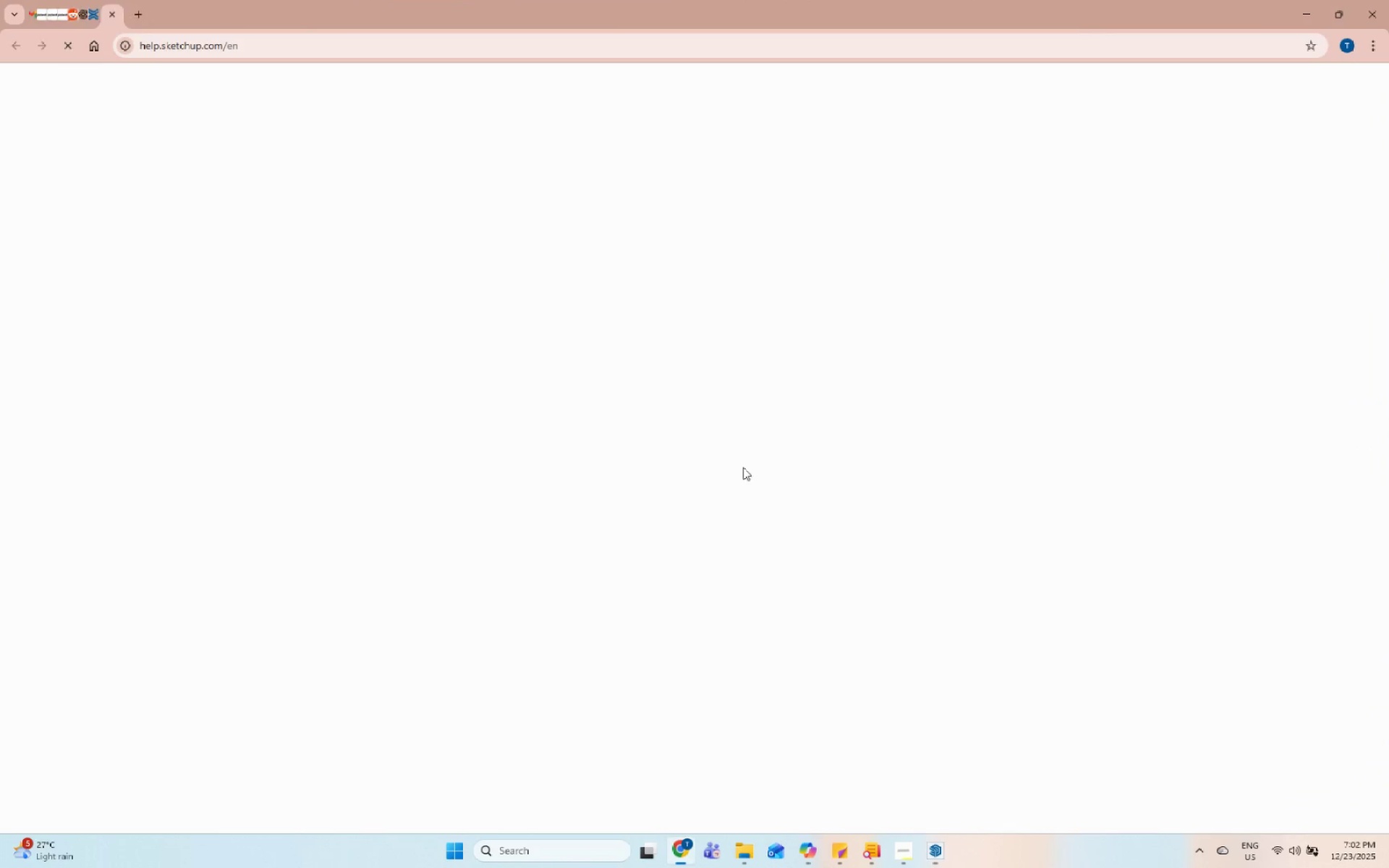 
key(Escape)
 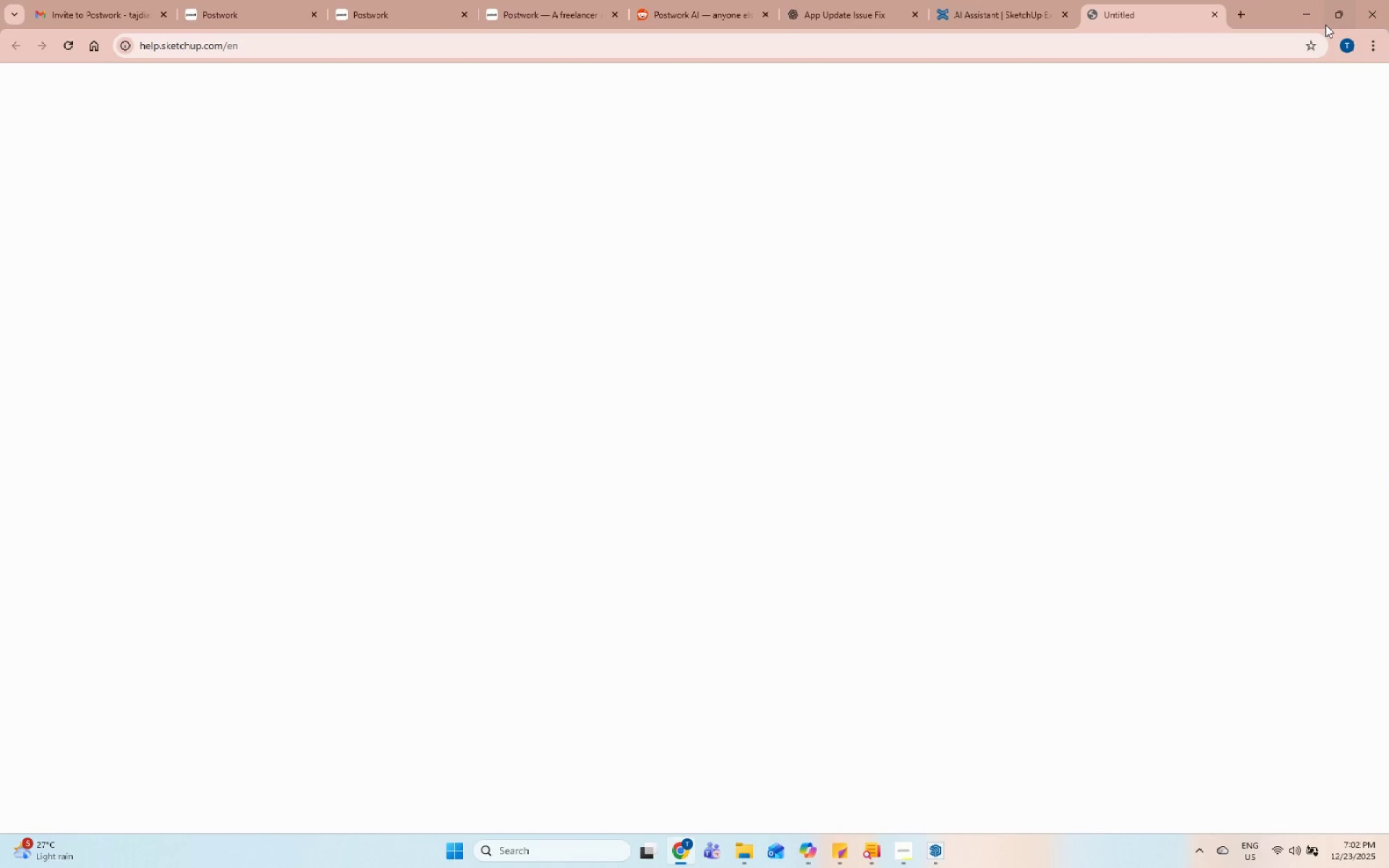 
left_click([1309, 14])
 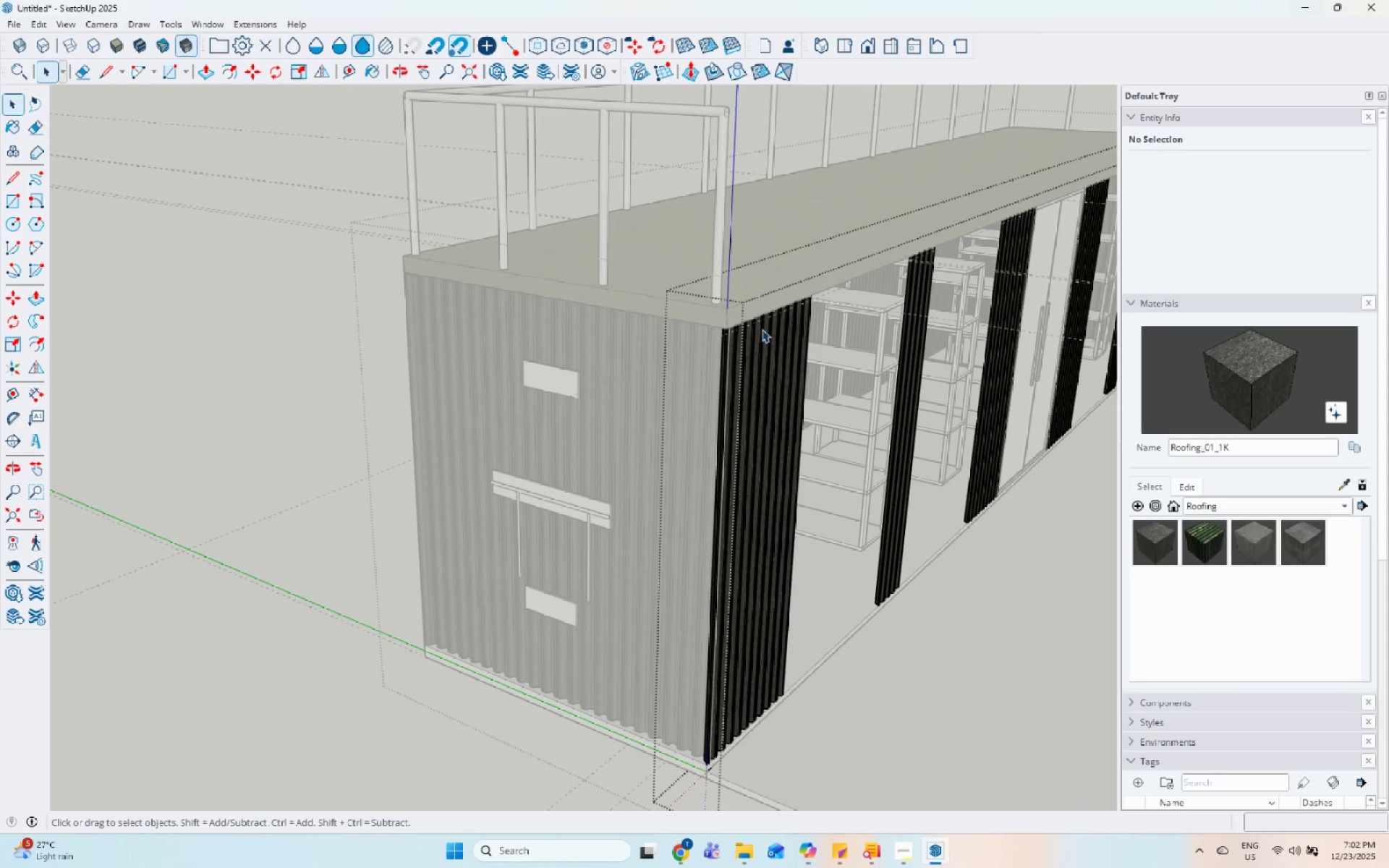 
key(Escape)
 